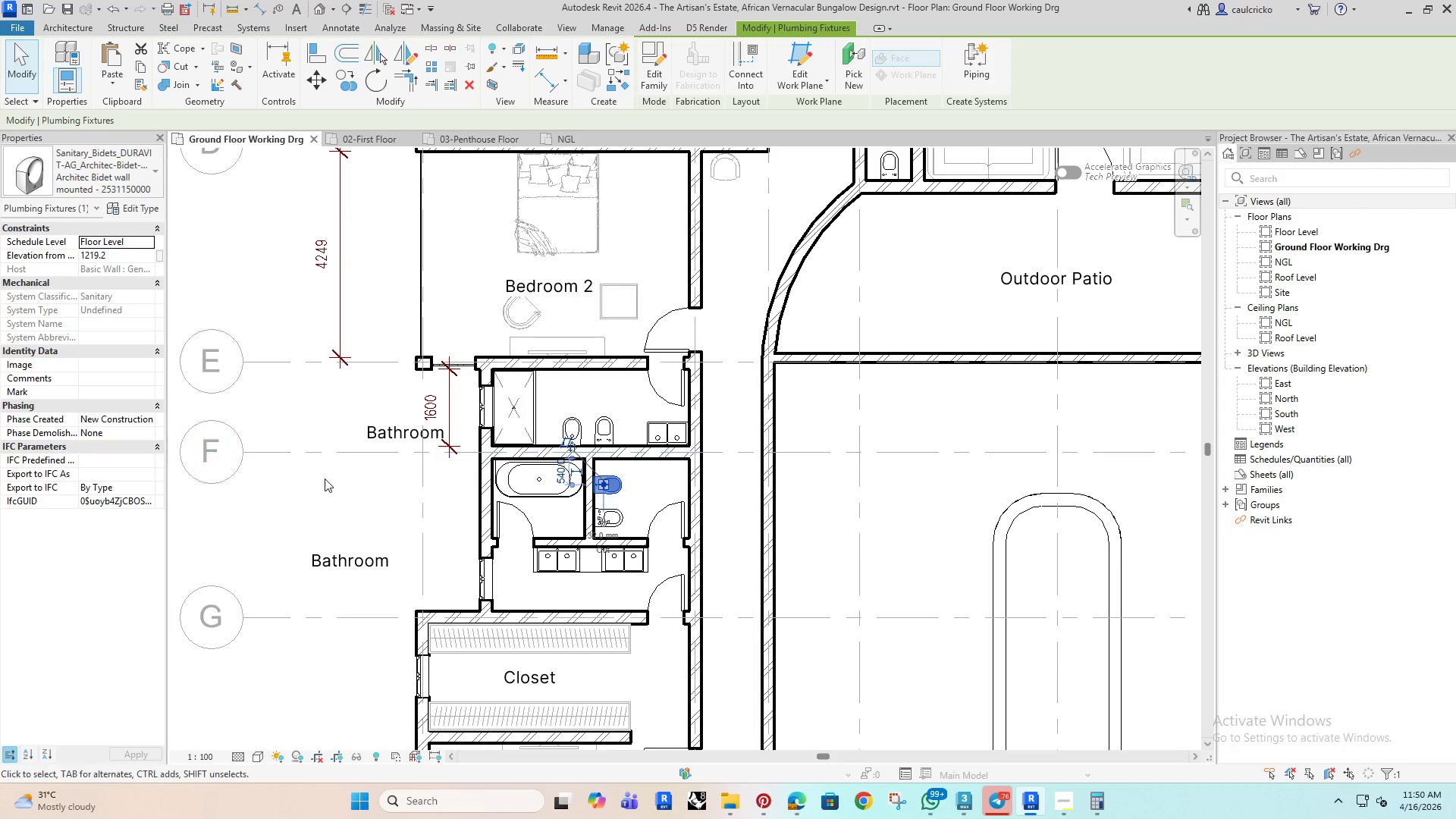 
left_click([312, 517])
 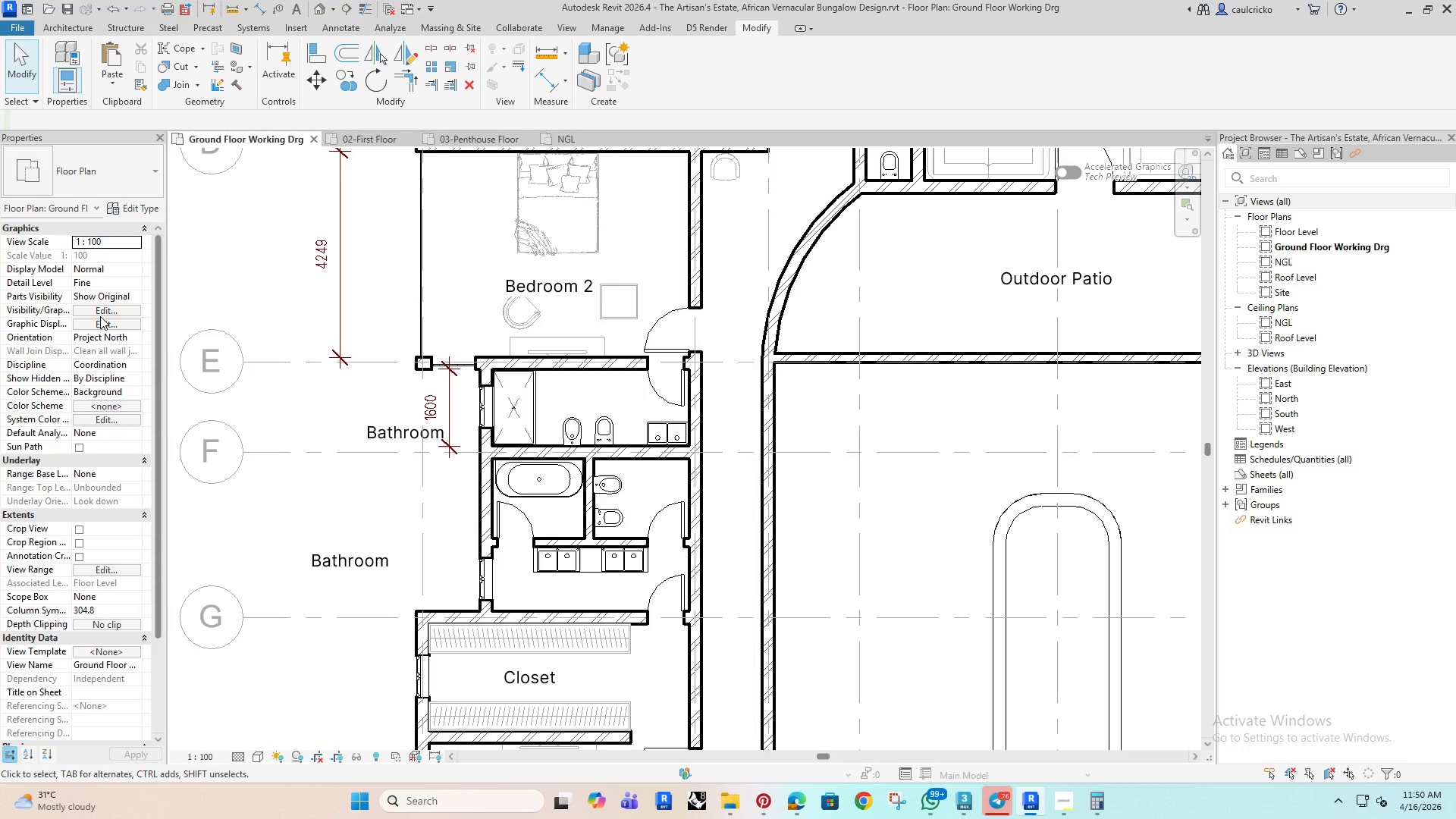 
left_click([101, 309])
 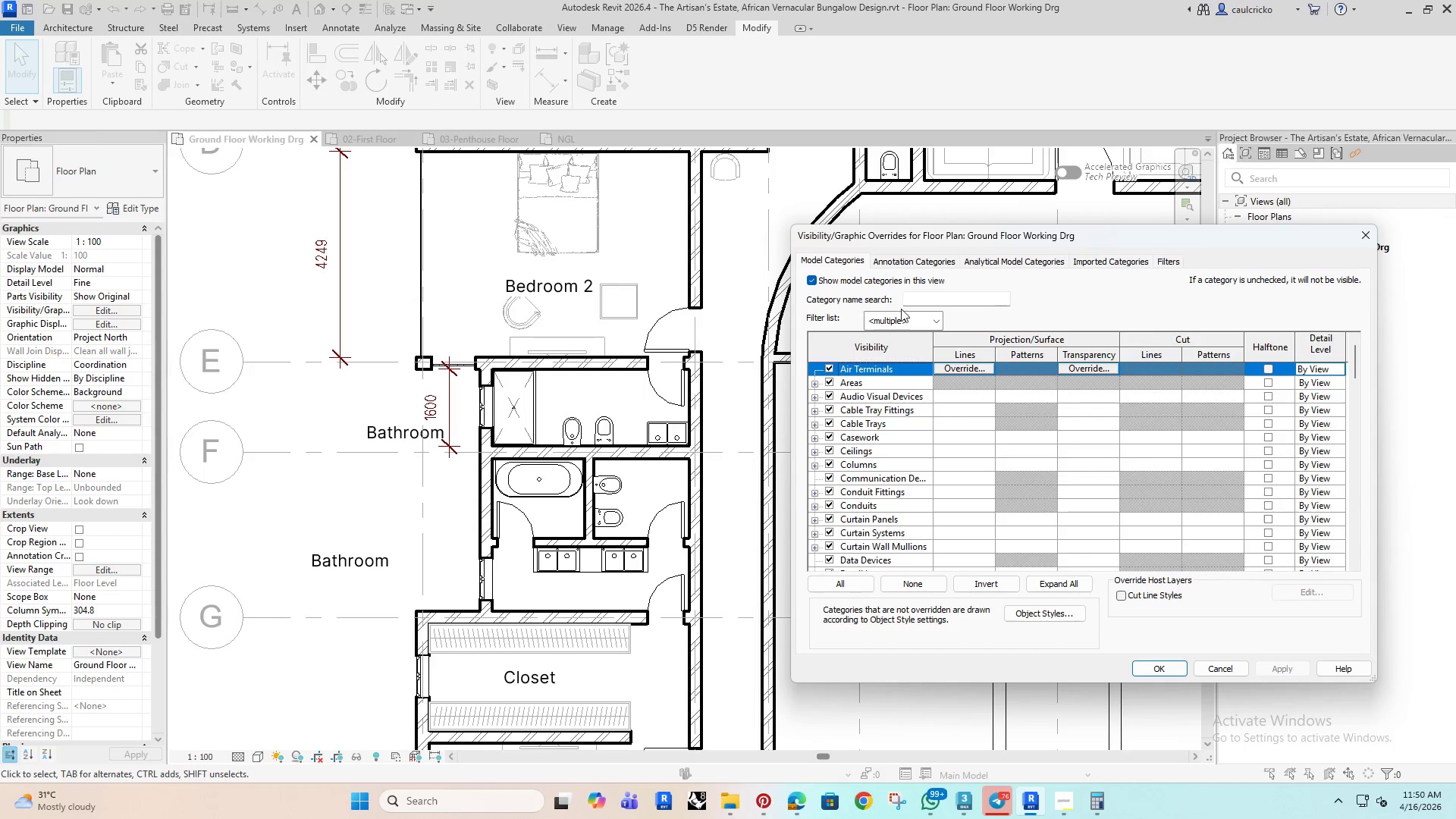 
left_click([924, 291])
 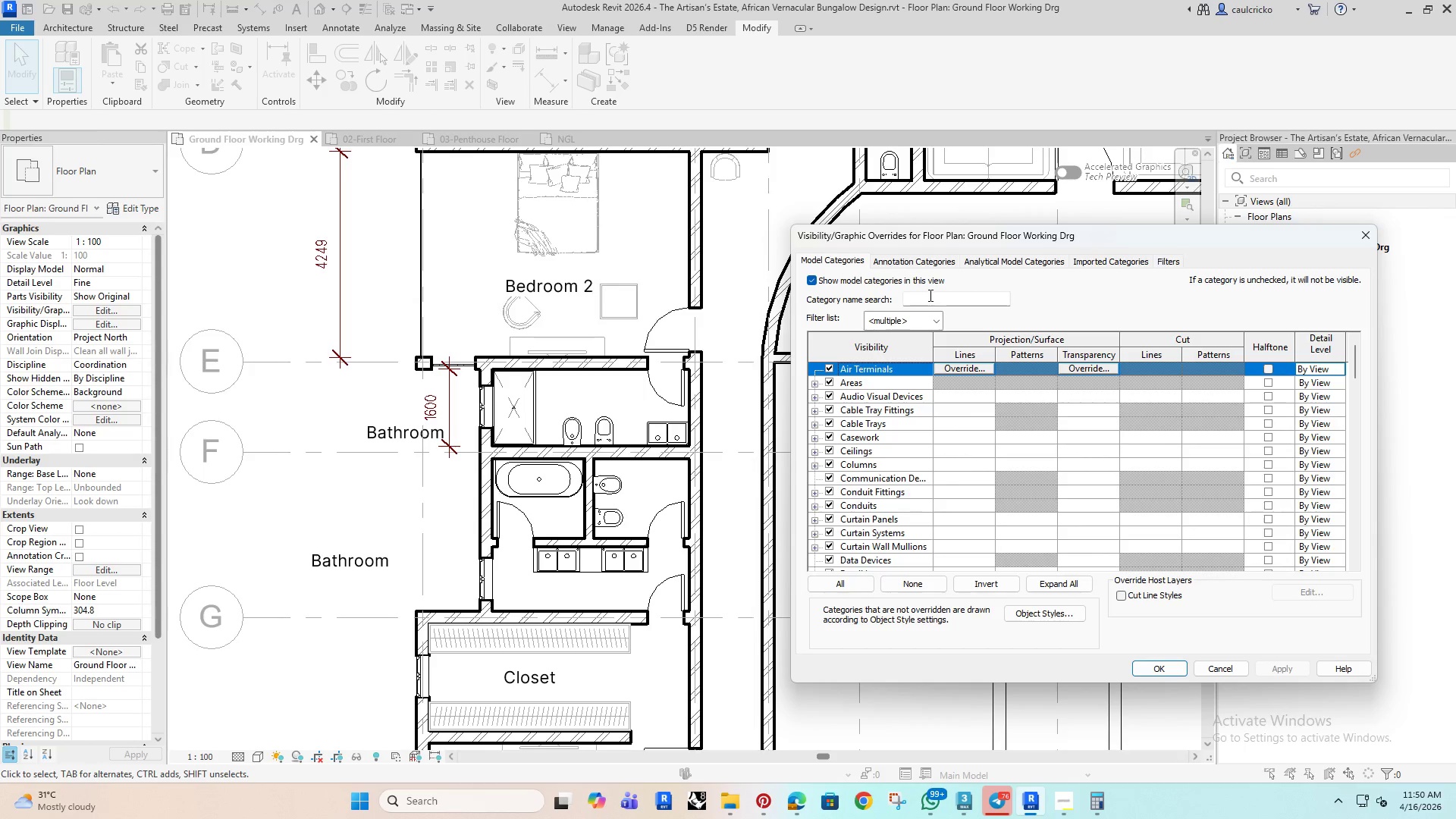 
left_click([932, 300])
 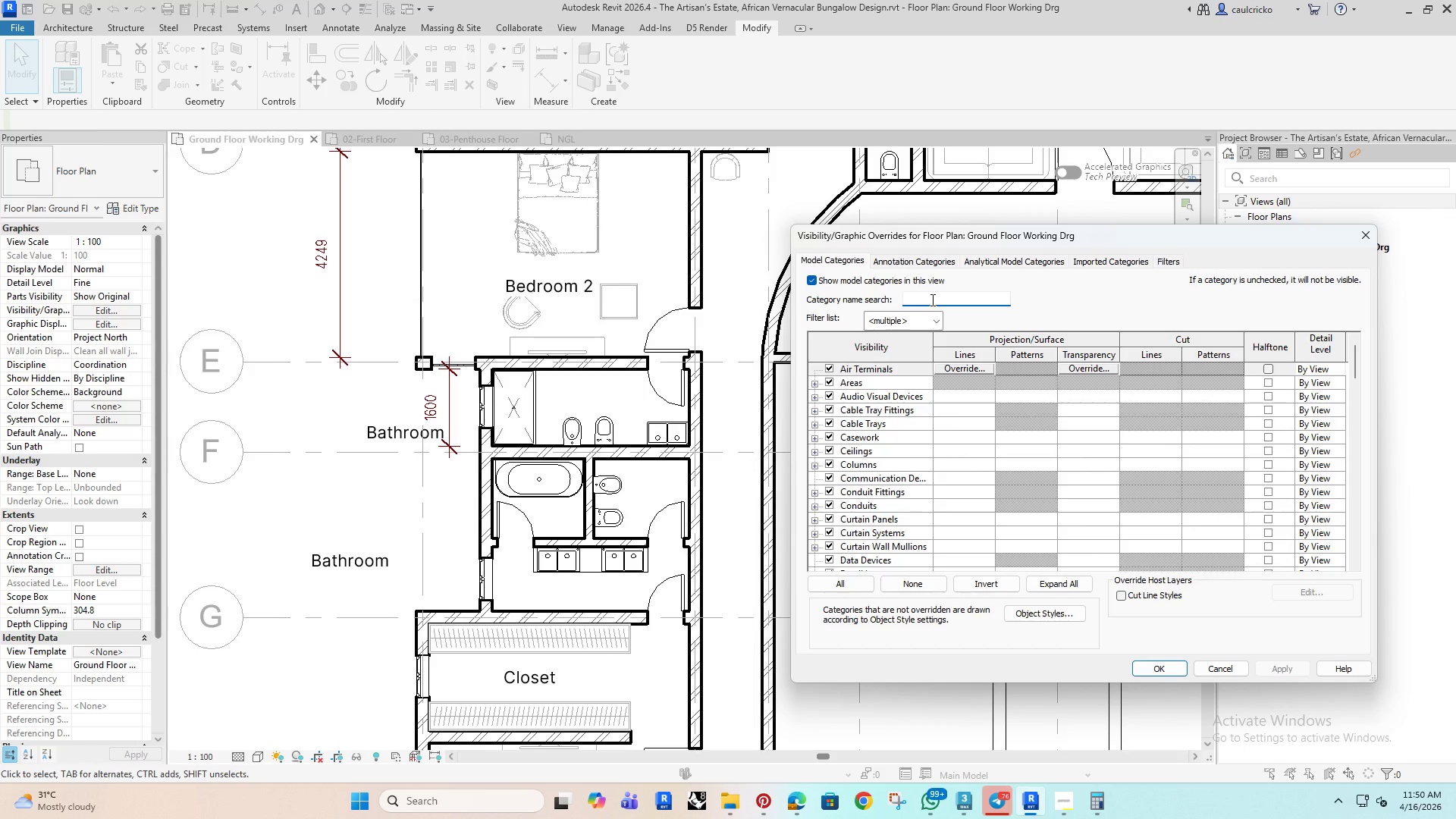 
type(plu)
 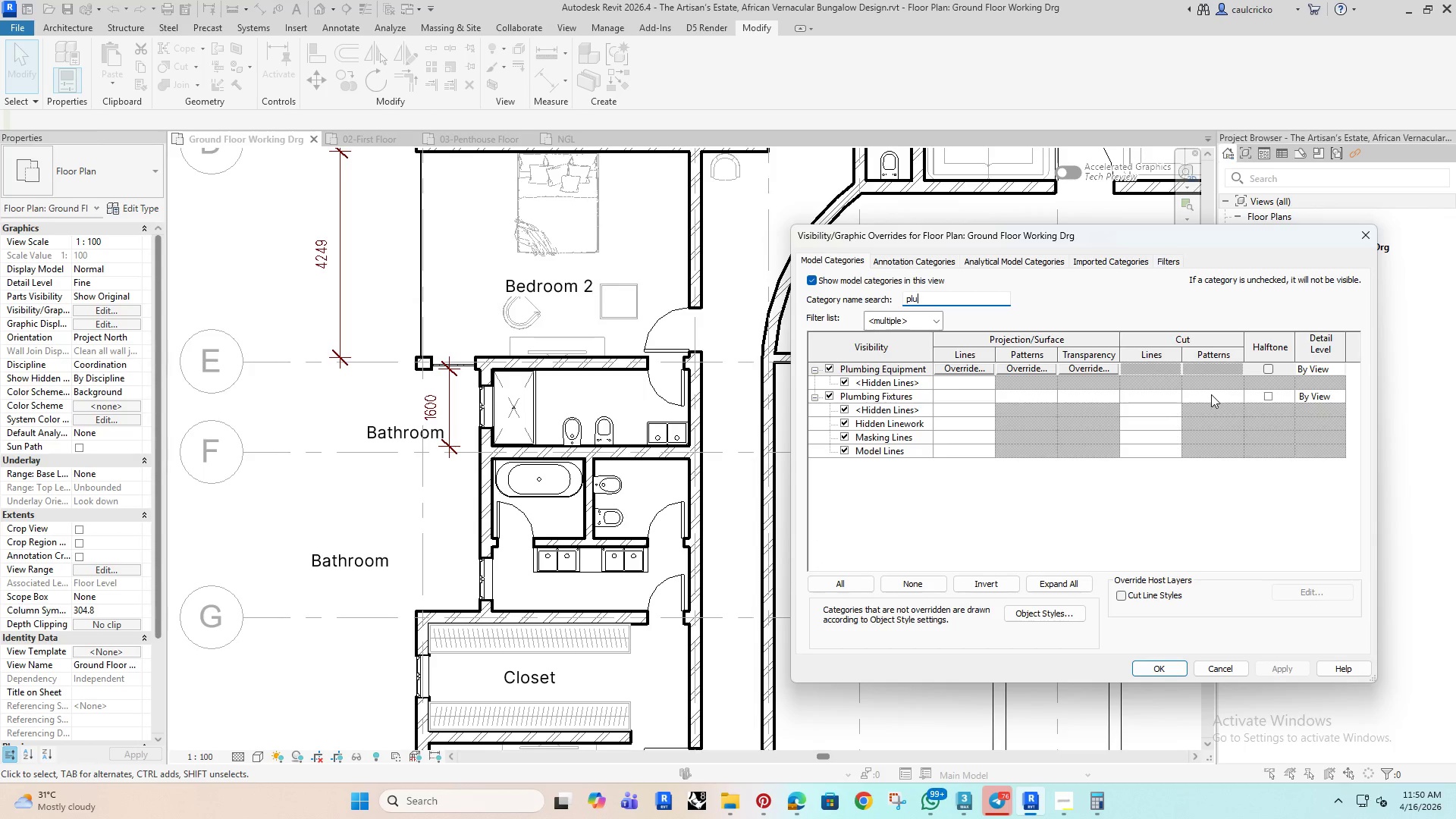 
left_click([1267, 397])
 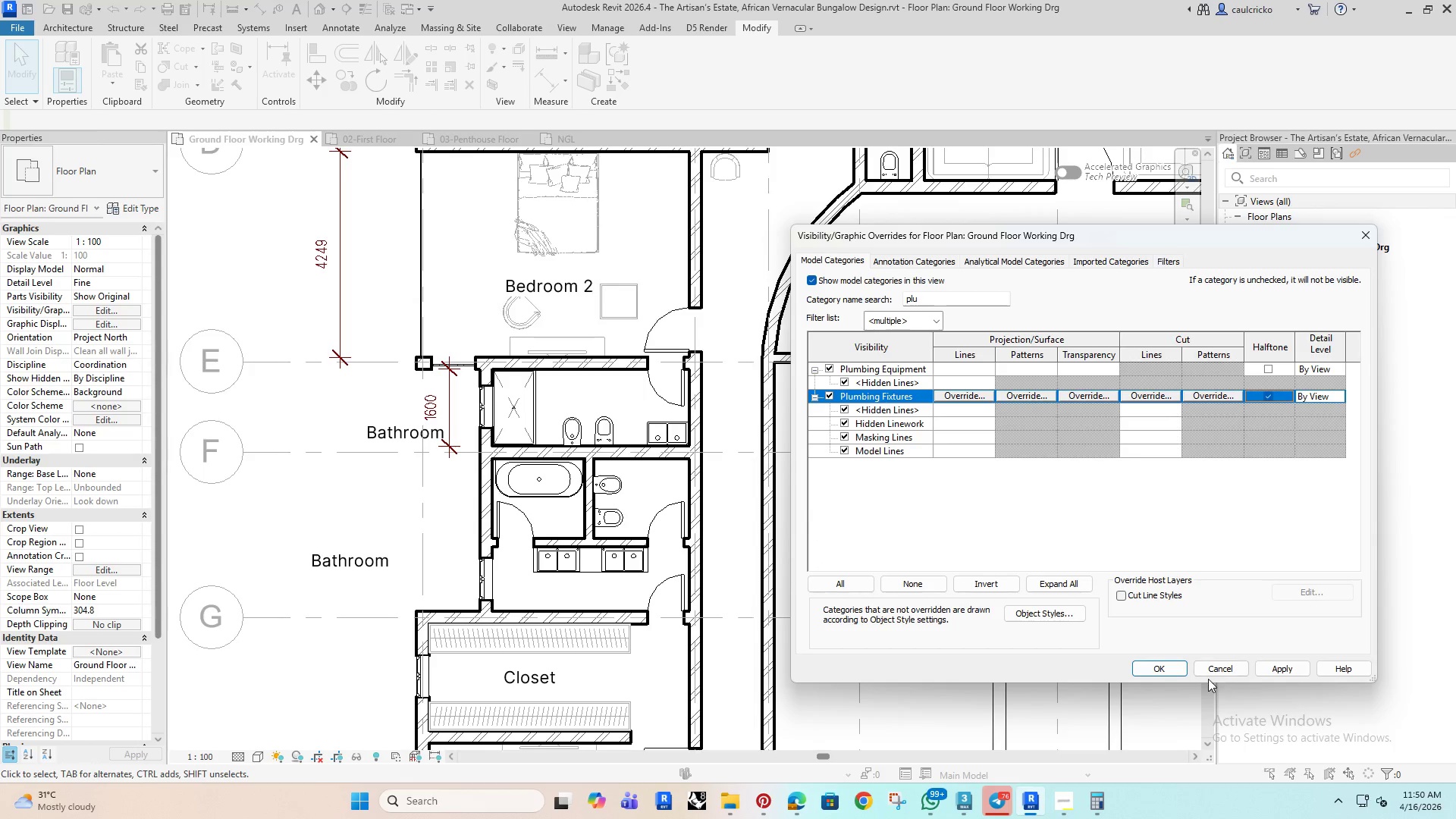 
left_click([1171, 668])
 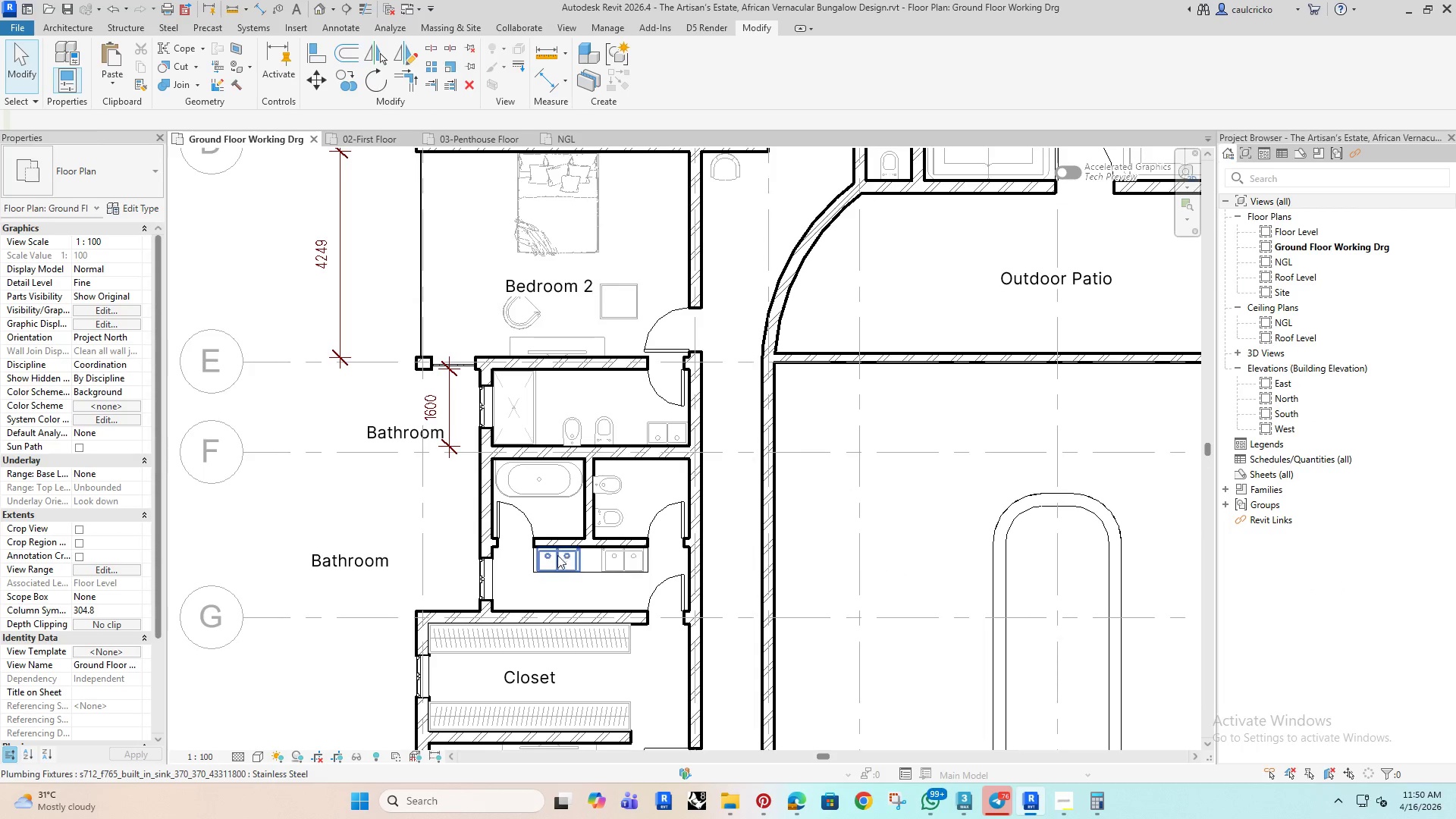 
scroll: coordinate [528, 558], scroll_direction: down, amount: 3.0
 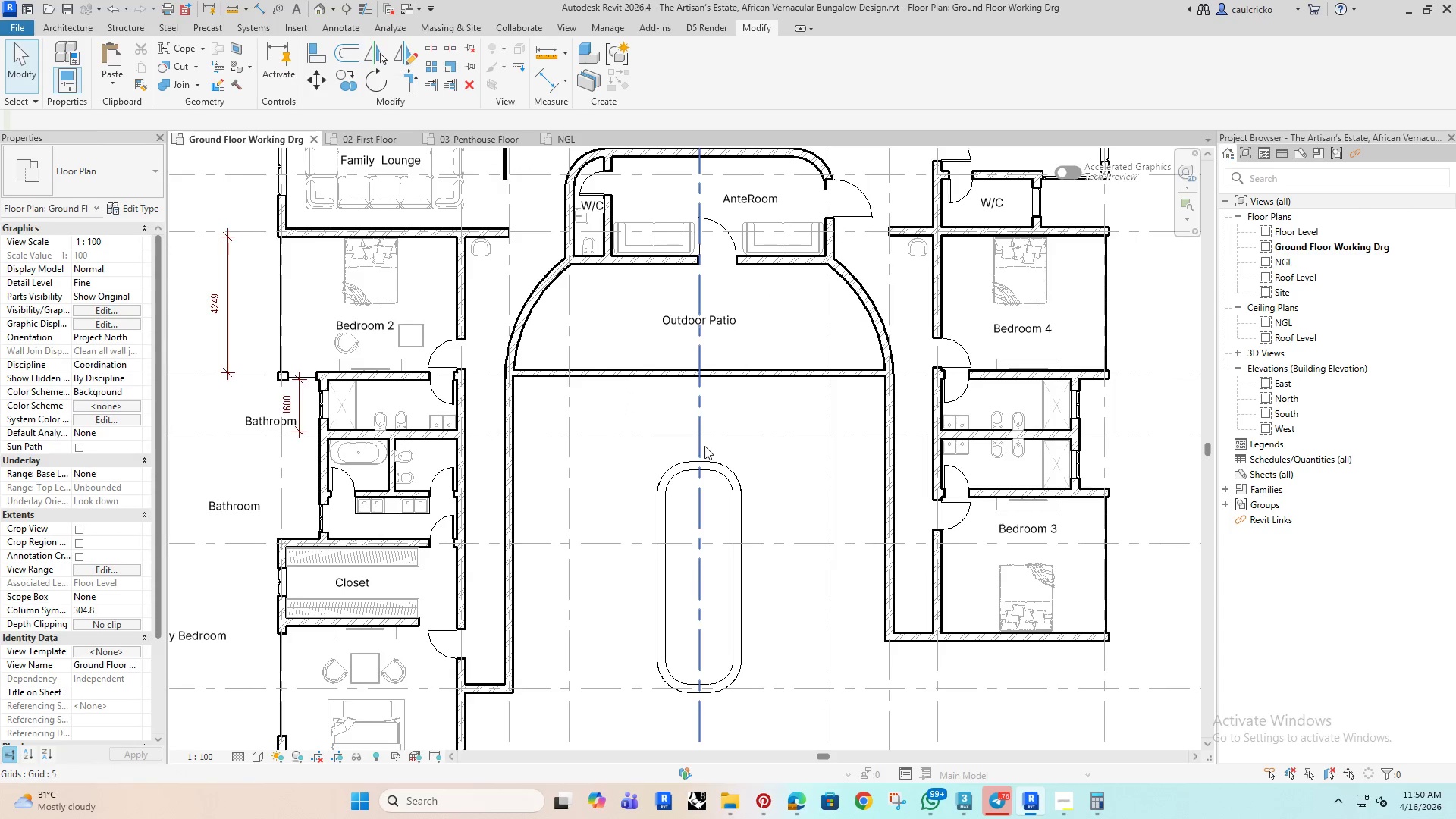 
scroll: coordinate [521, 368], scroll_direction: up, amount: 8.0
 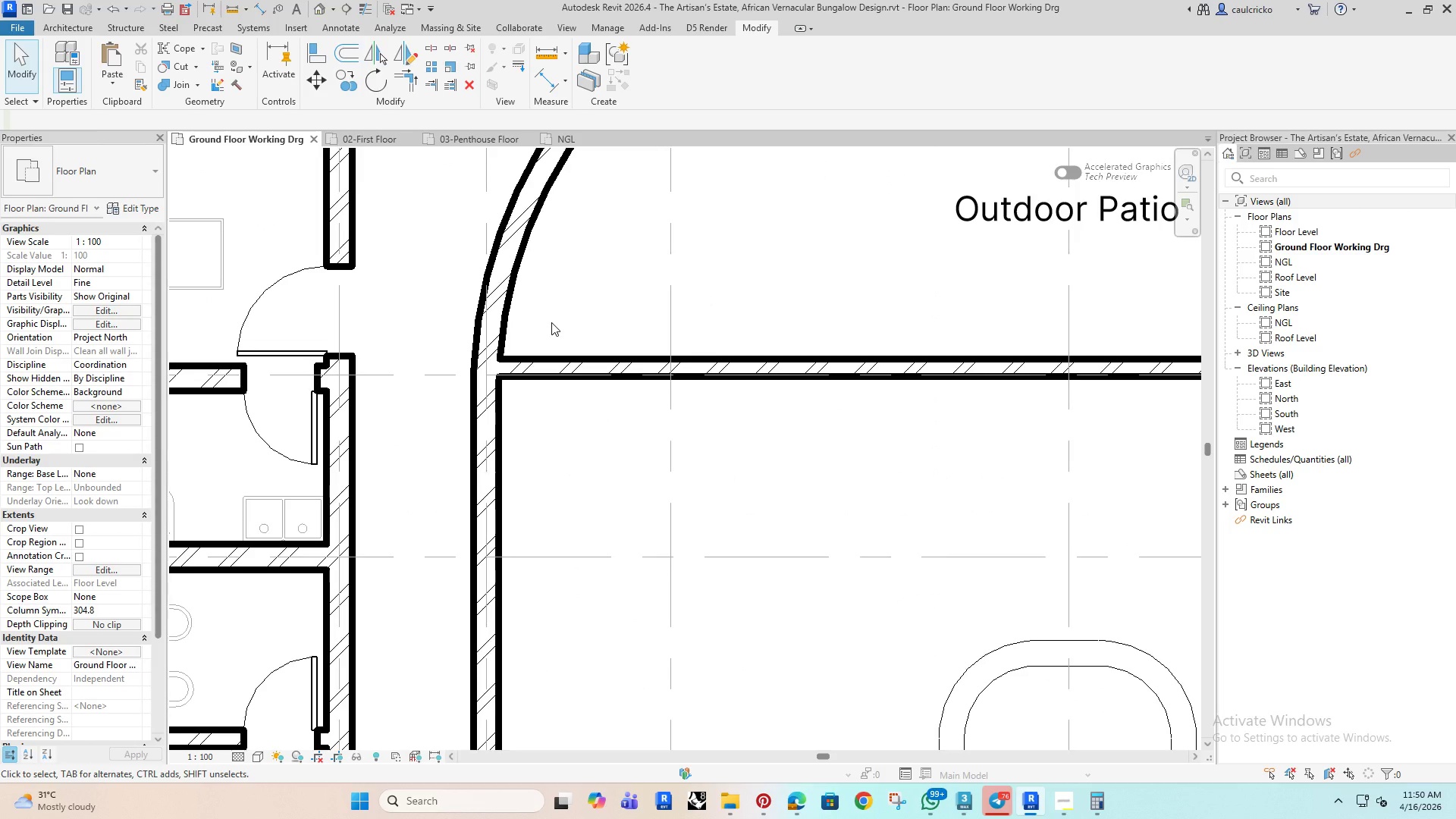 
left_click([551, 322])
 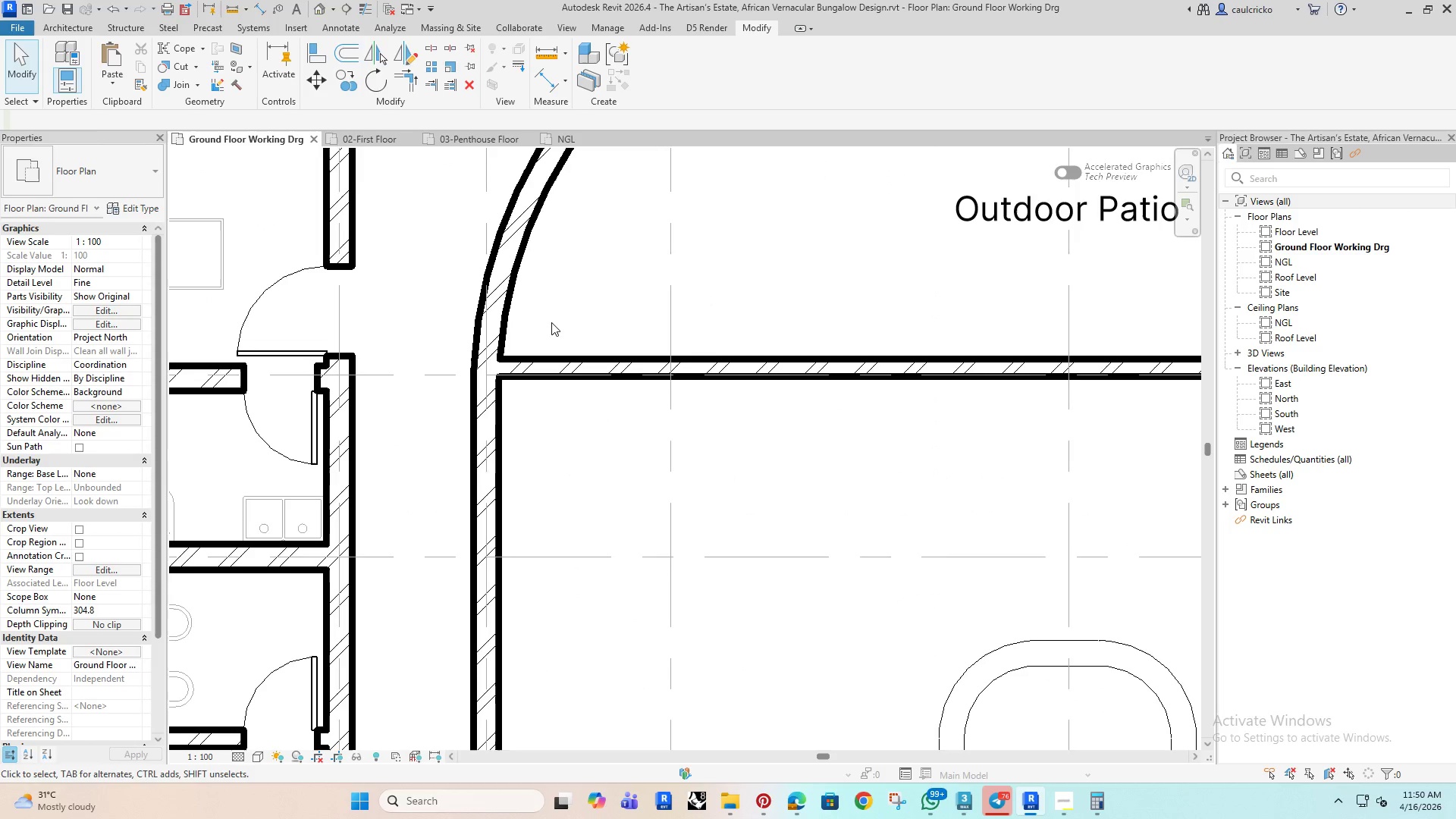 
type(al)
 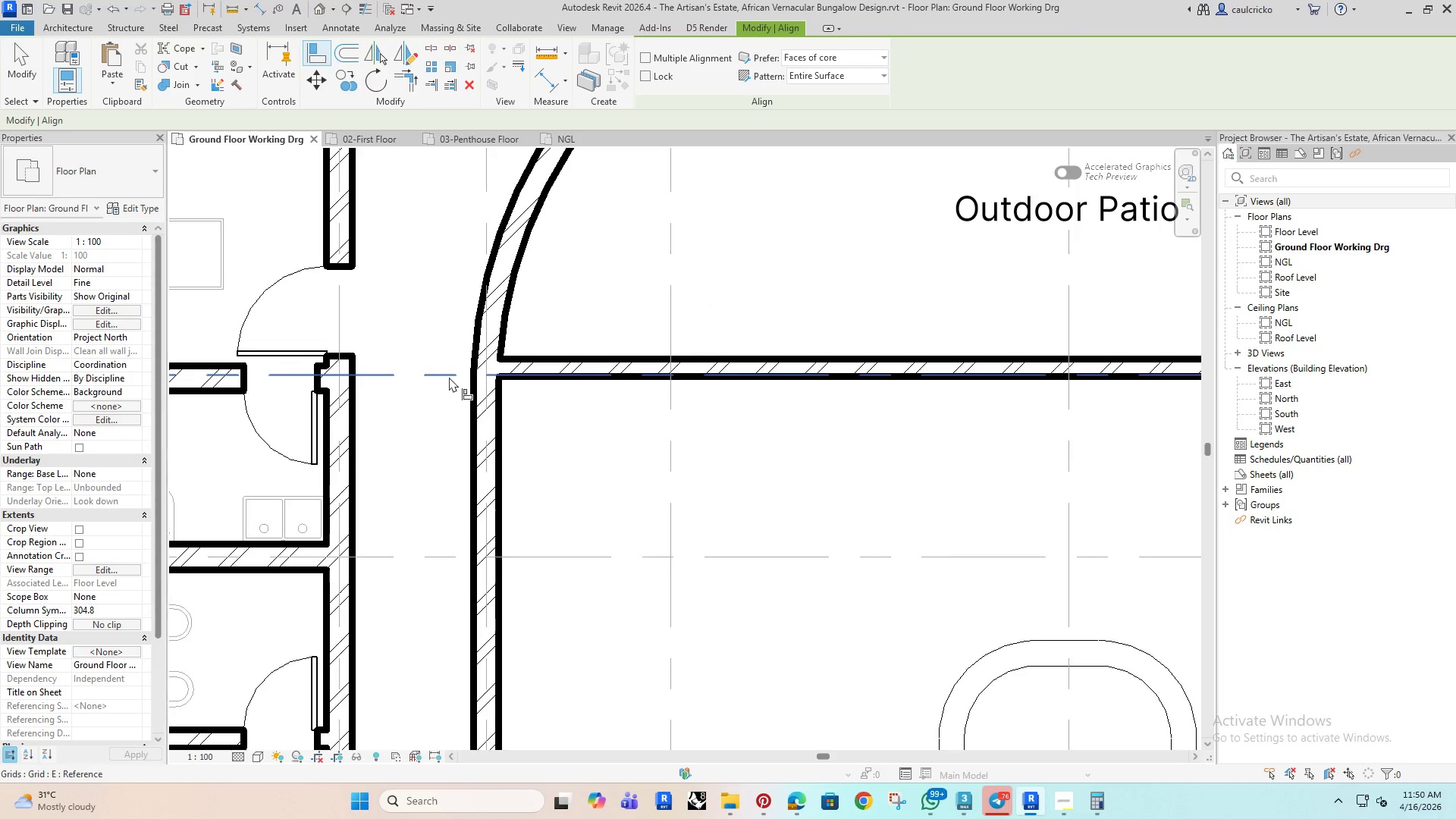 
left_click([445, 375])
 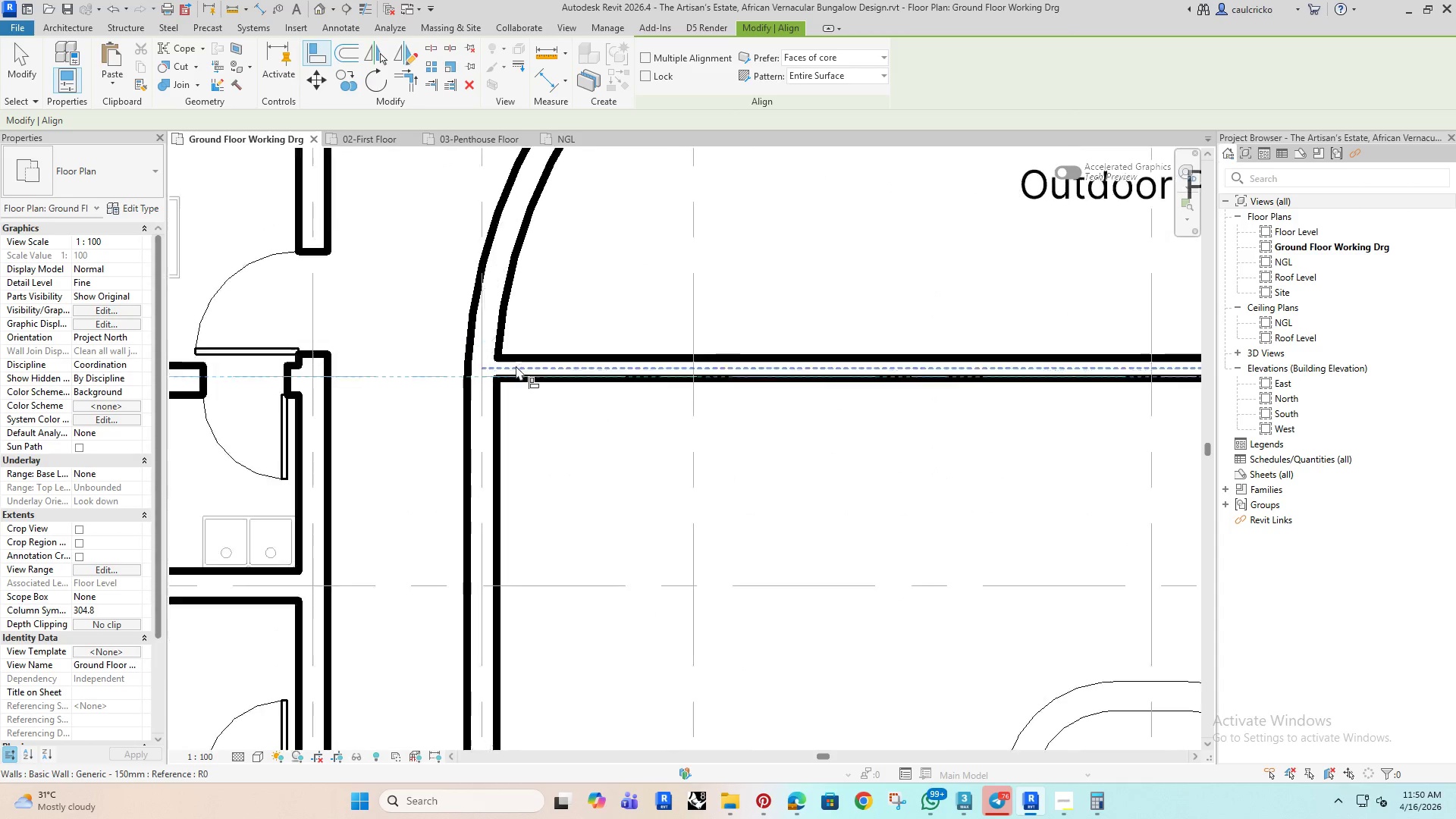 
left_click([516, 366])
 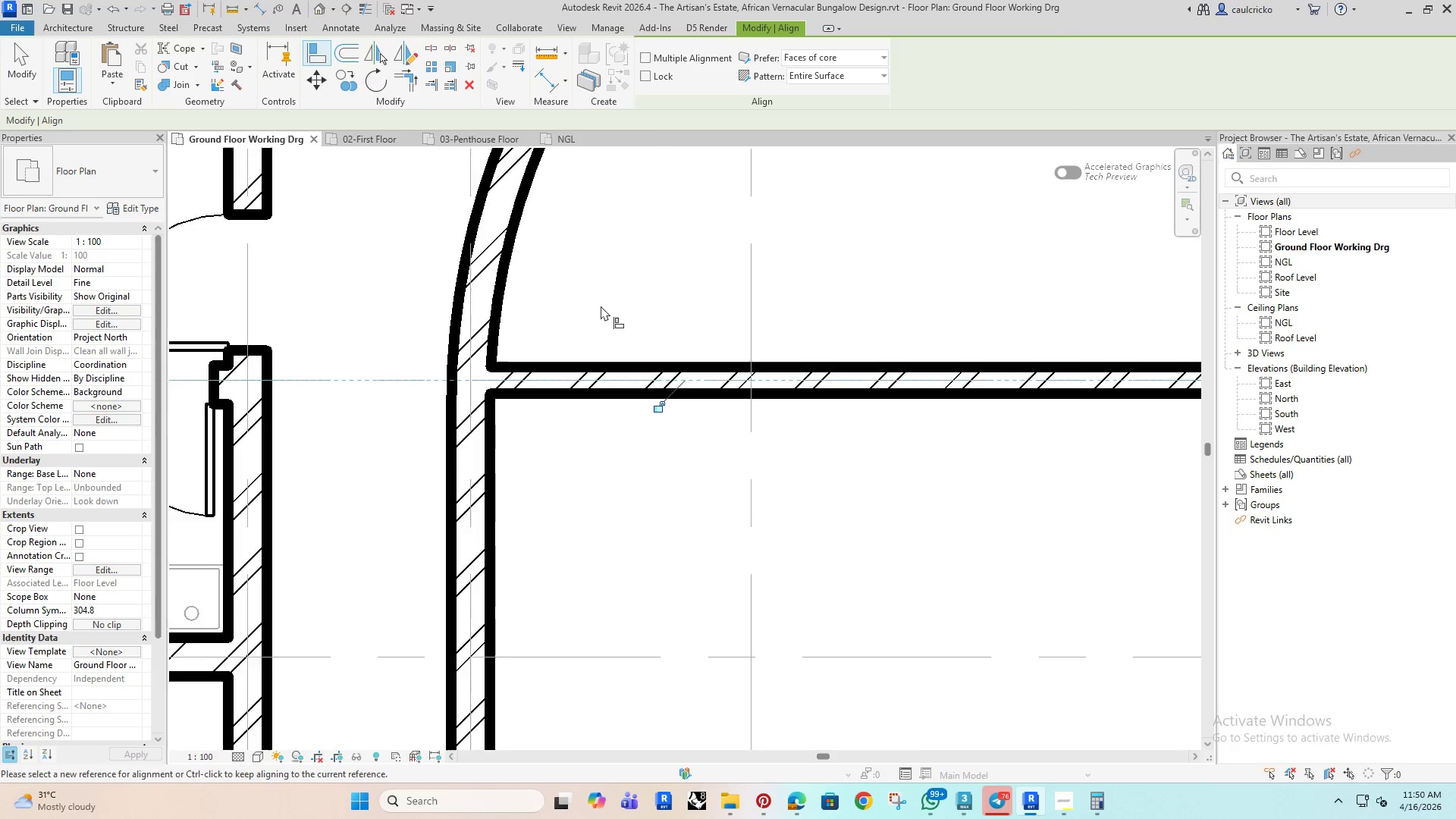 
scroll: coordinate [516, 366], scroll_direction: up, amount: 3.0
 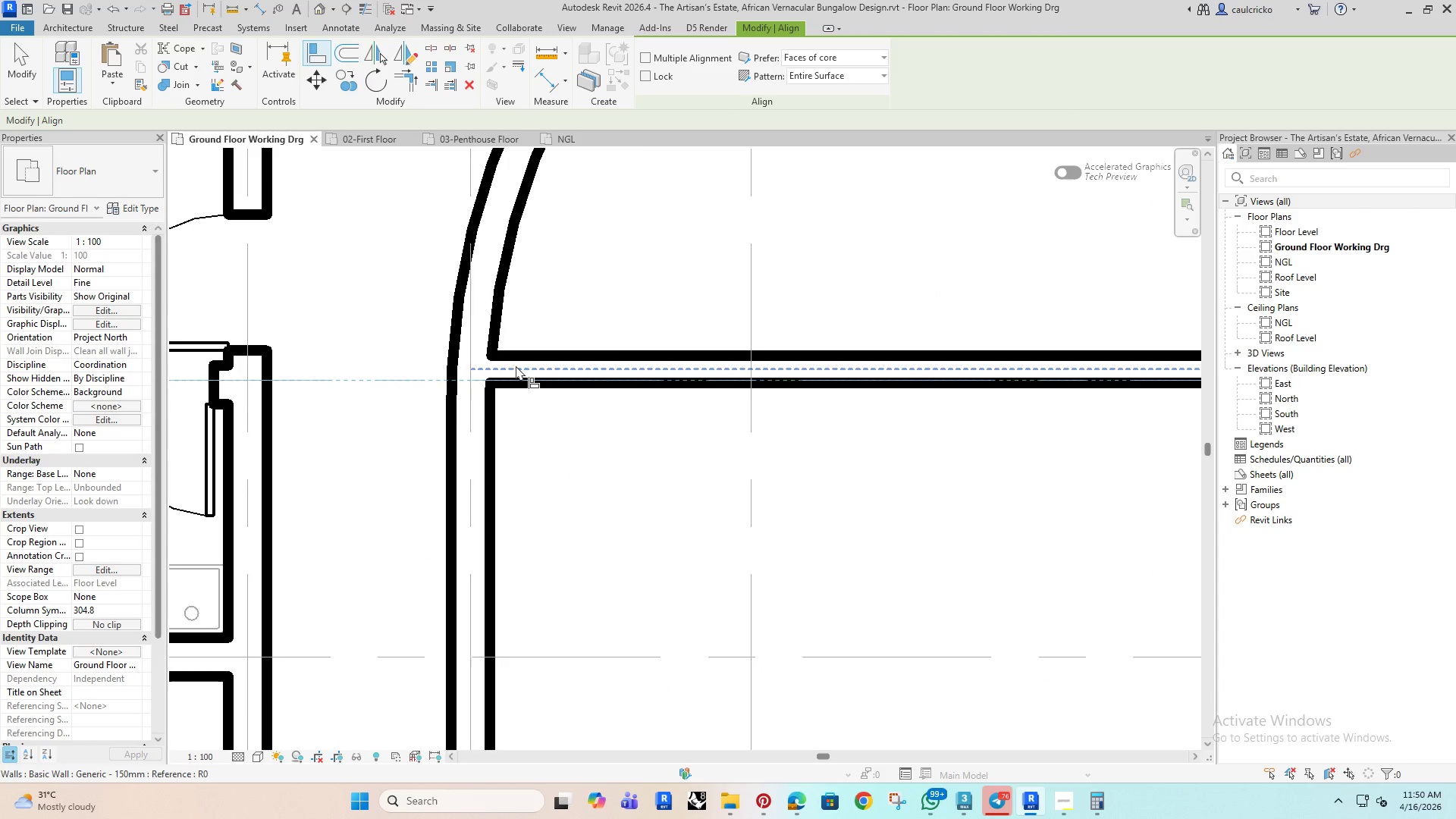 
key(Escape)
 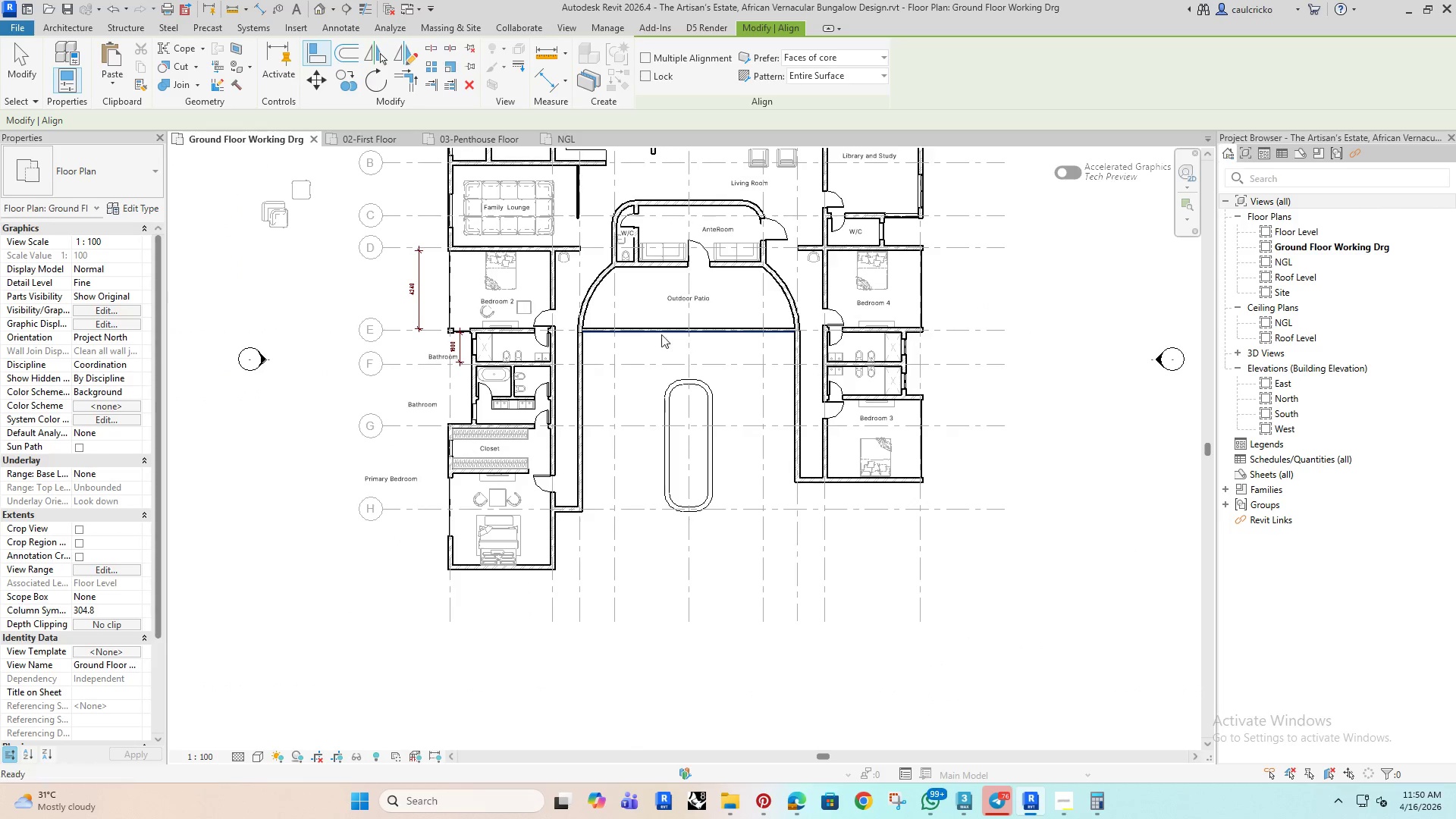 
scroll: coordinate [595, 329], scroll_direction: down, amount: 15.0
 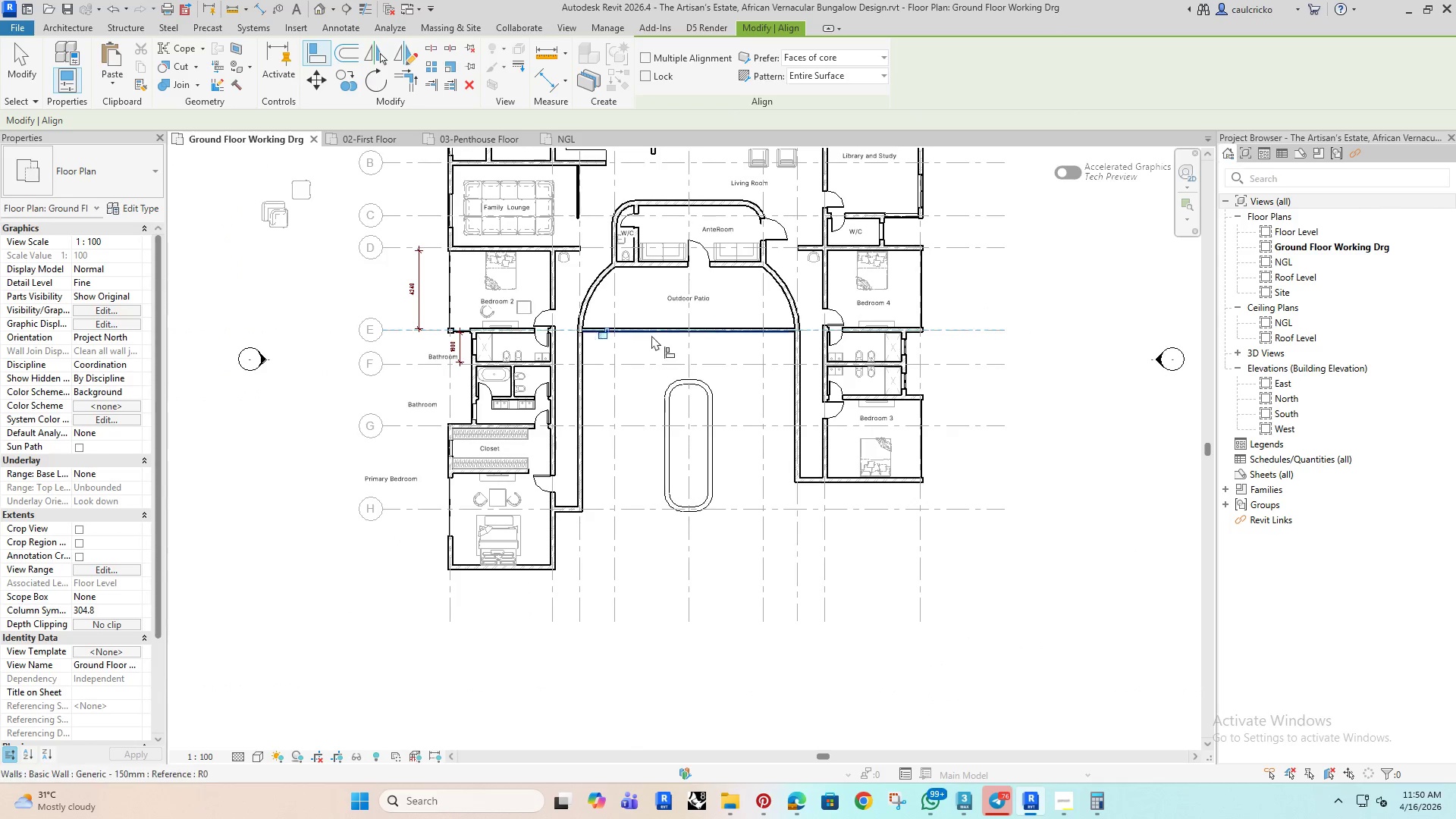 
key(Escape)
 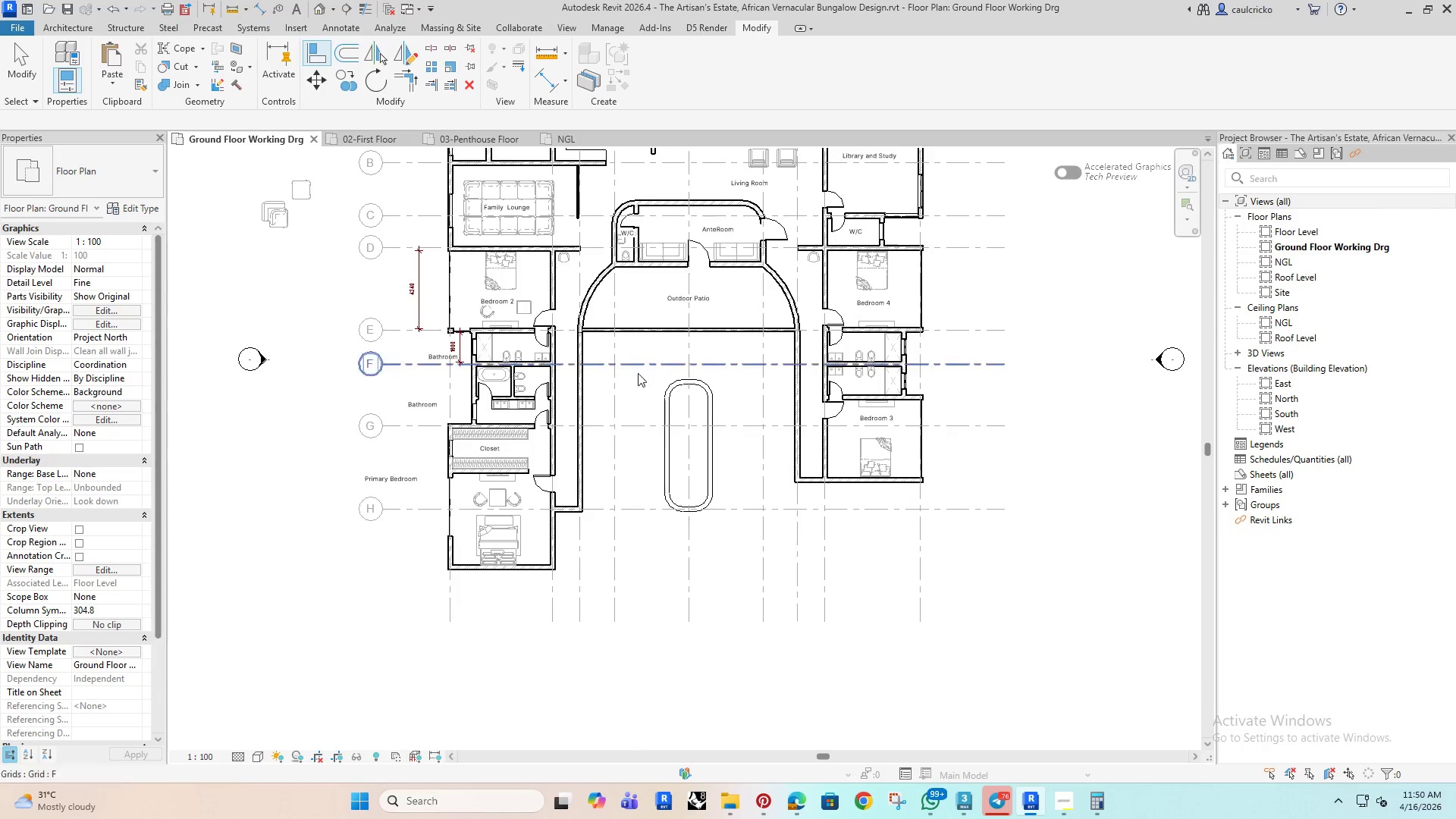 
key(Escape)
 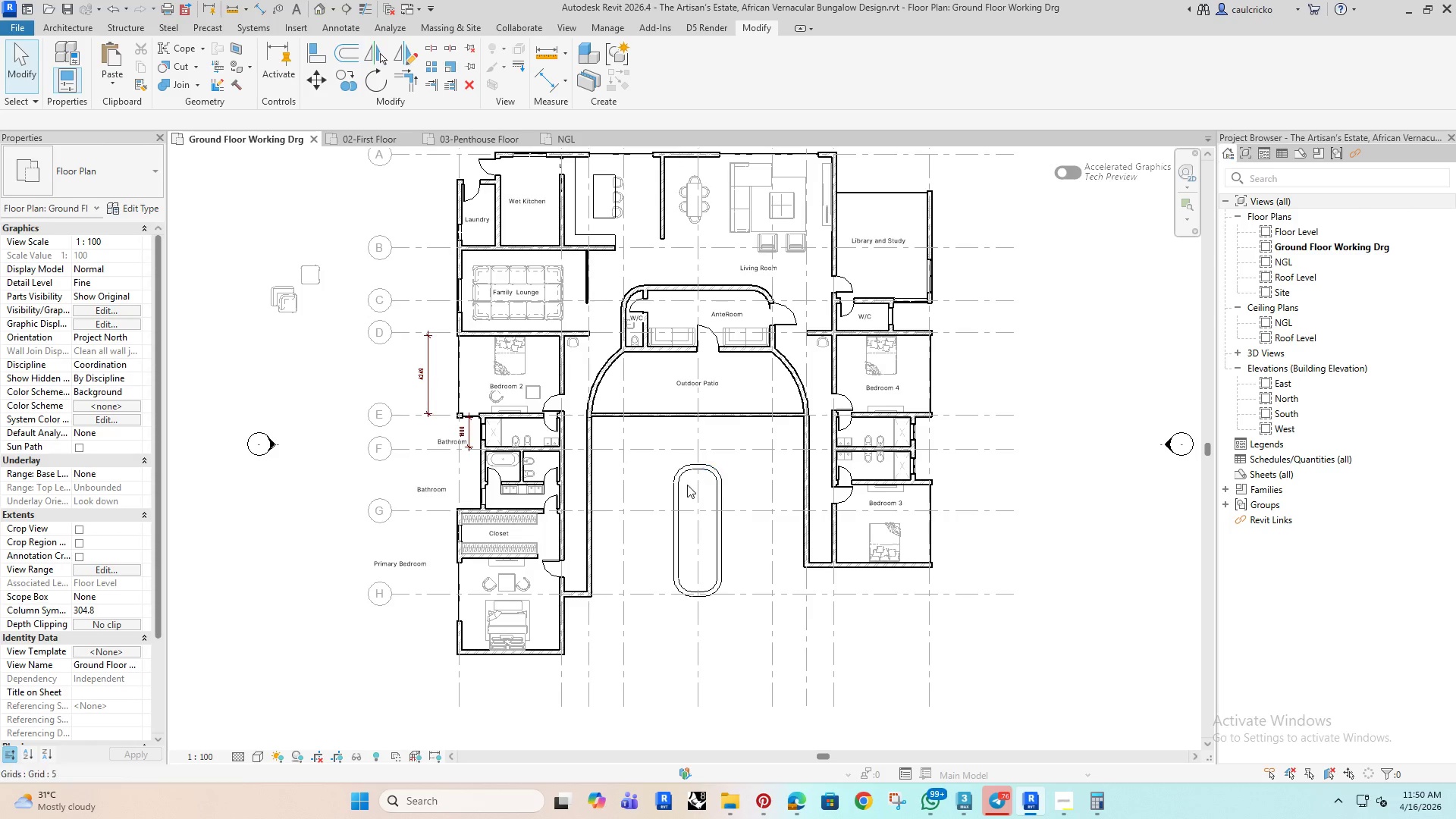 
wait(6.06)
 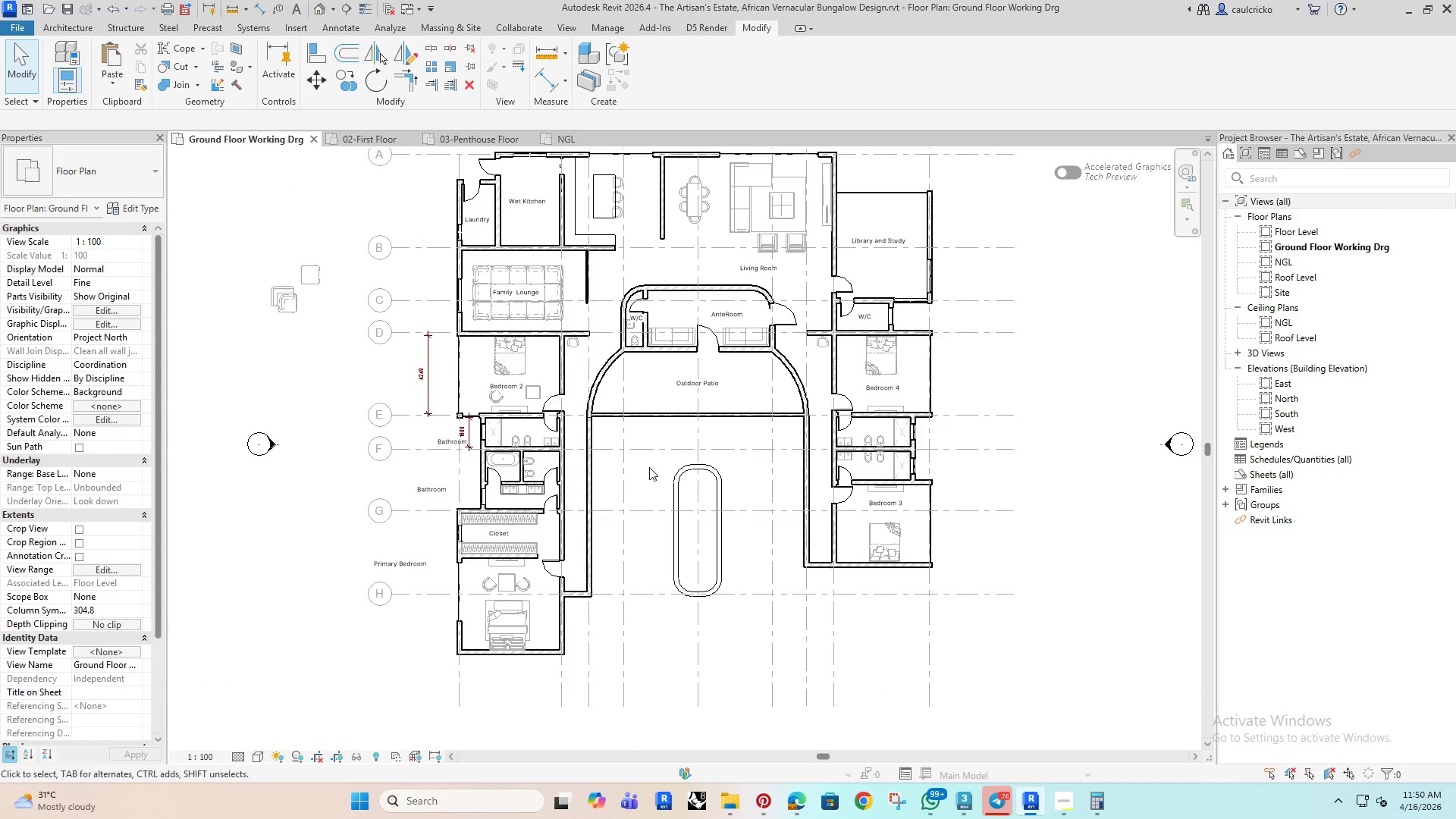 
scroll: coordinate [451, 619], scroll_direction: up, amount: 8.0
 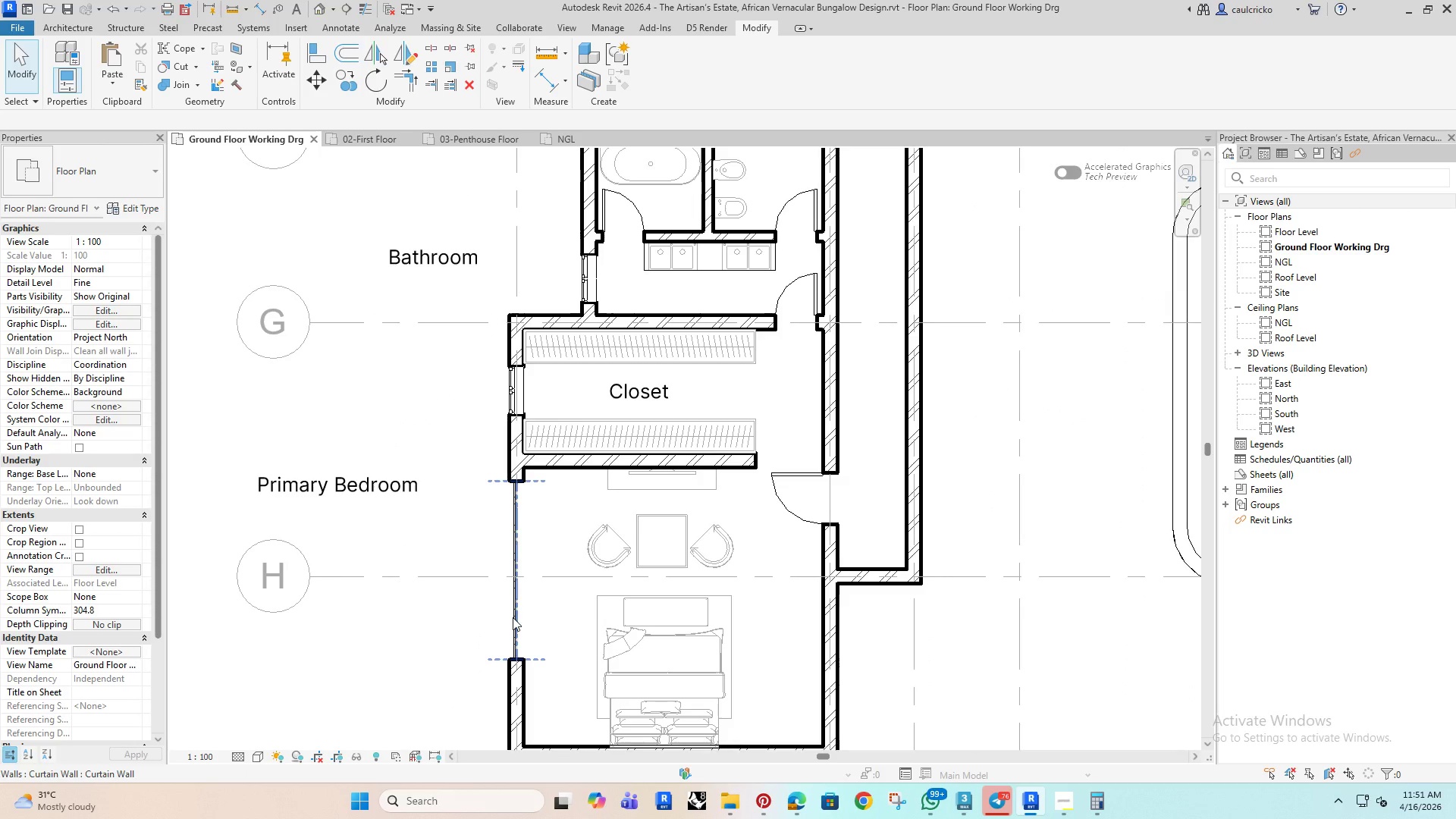 
left_click([513, 617])
 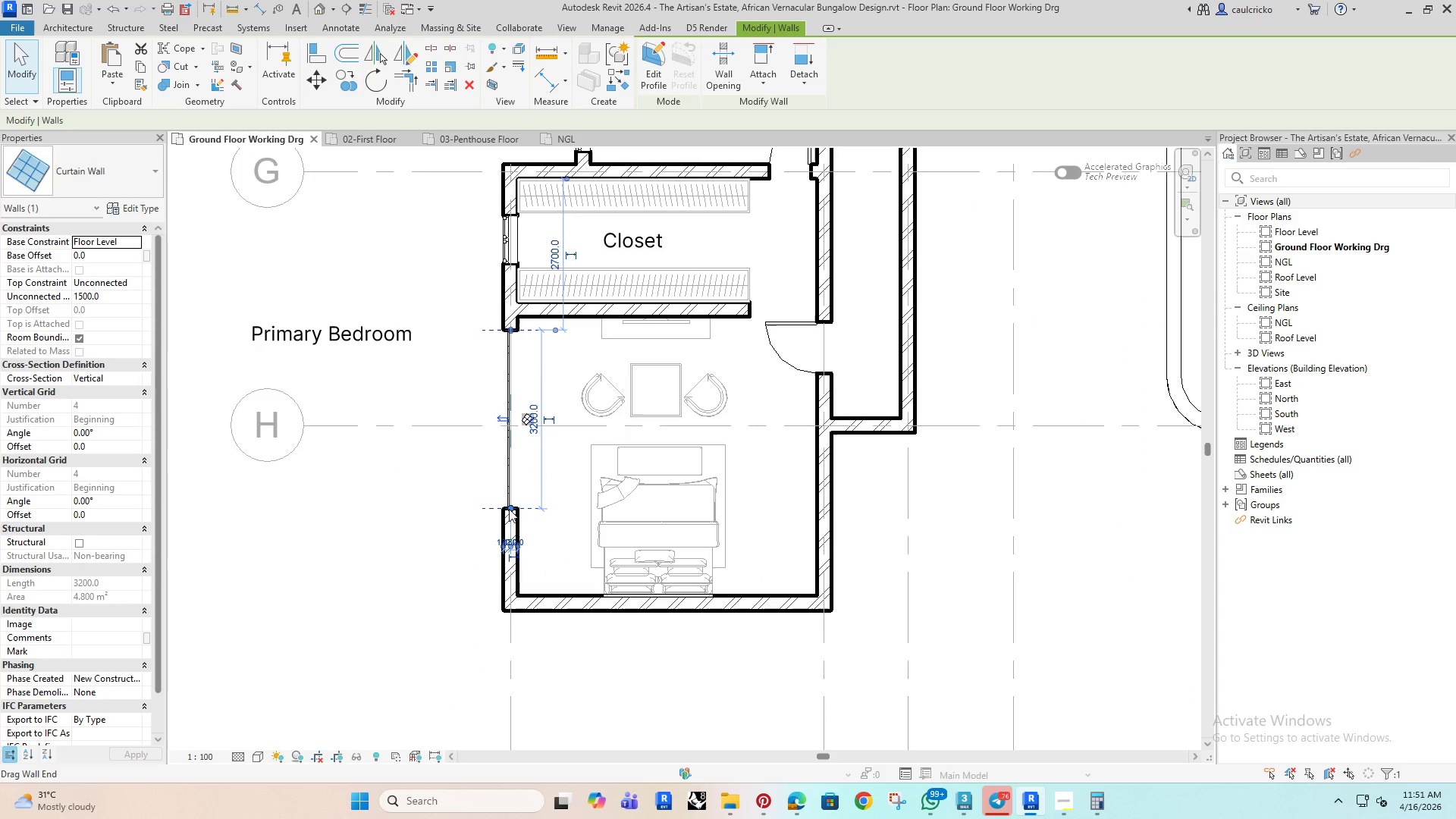 
left_click_drag(start_coordinate=[510, 508], to_coordinate=[504, 581])
 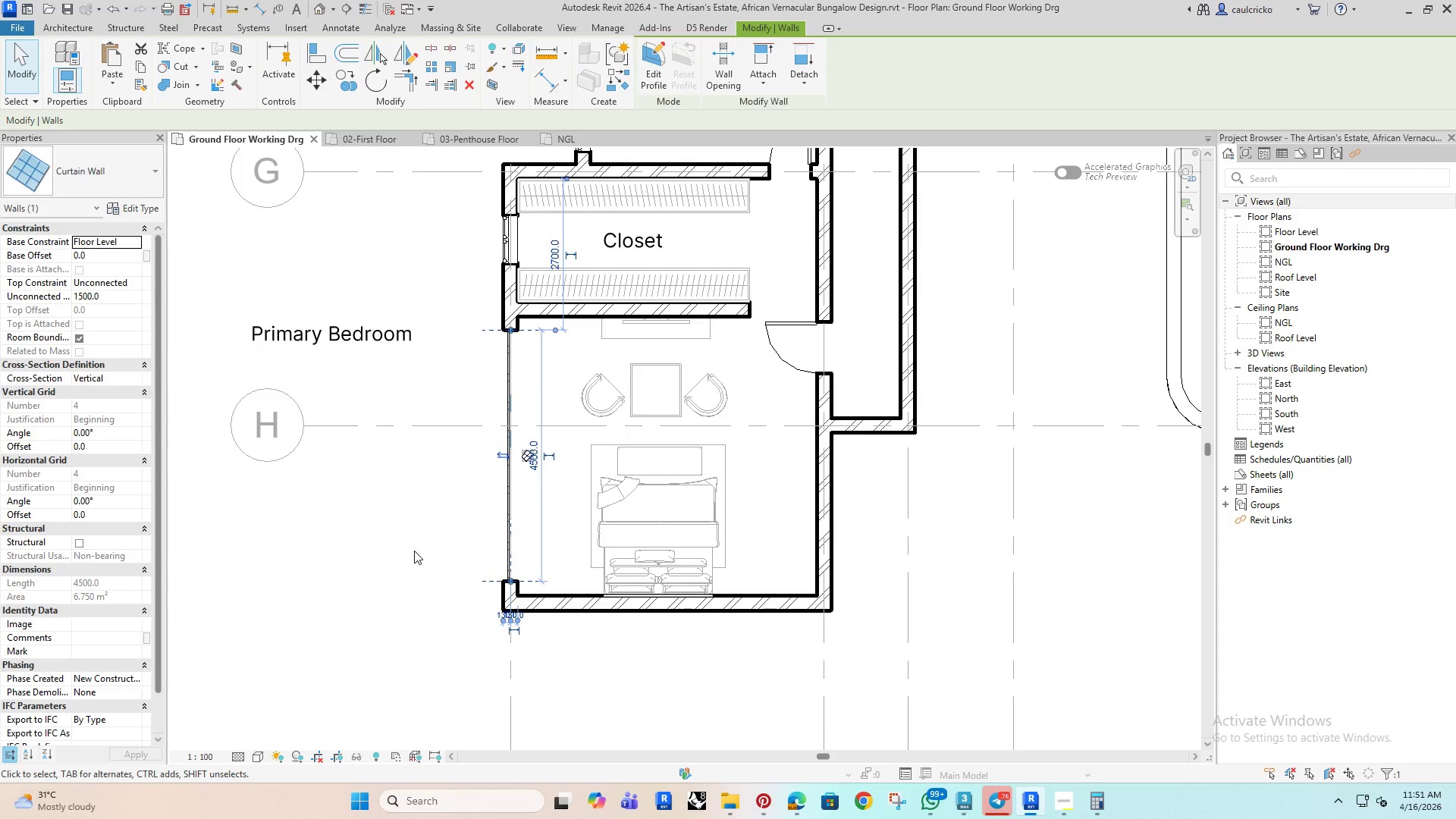 
left_click([414, 551])
 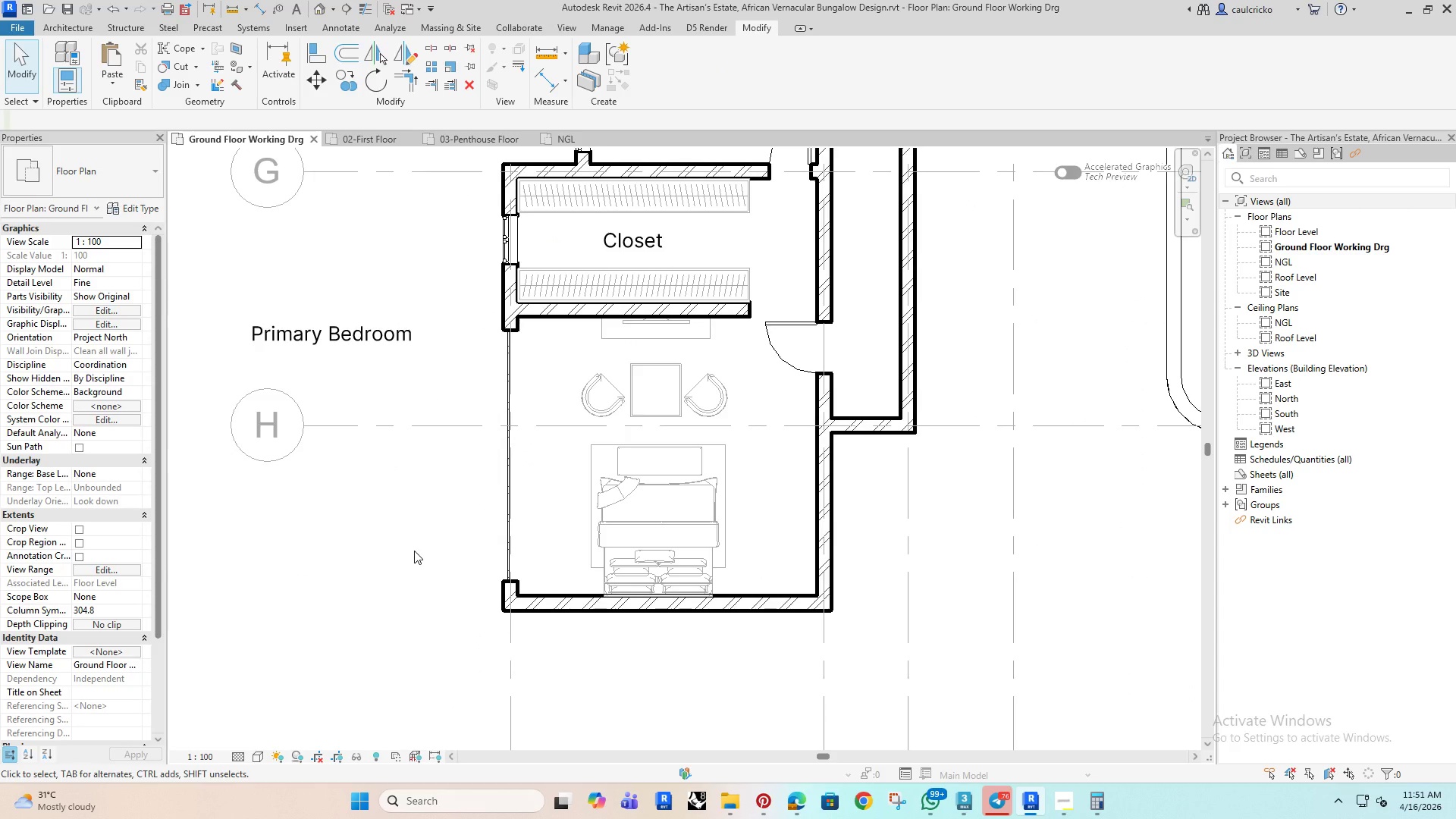 
wait(8.91)
 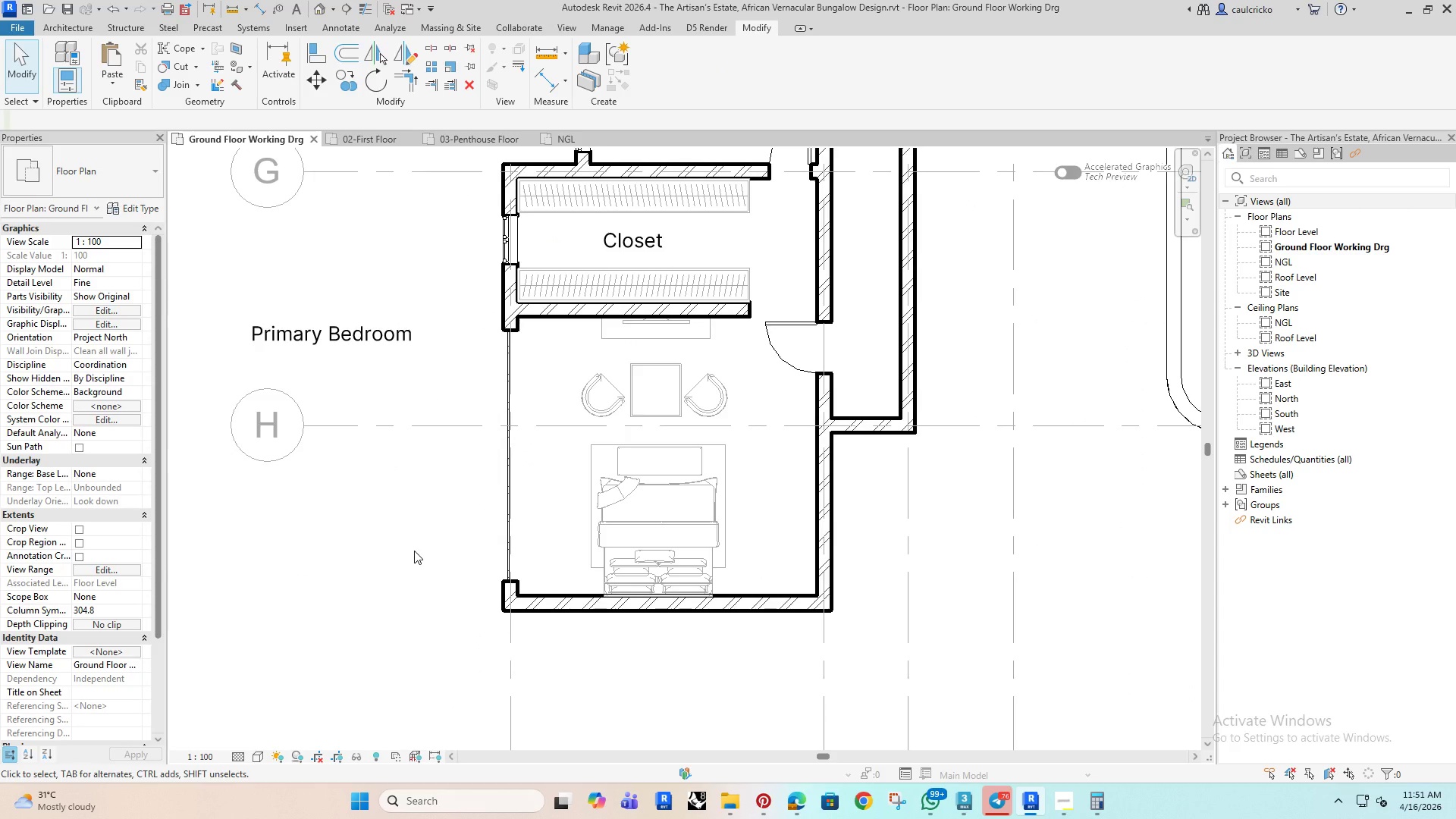 
scroll: coordinate [811, 543], scroll_direction: down, amount: 5.0
 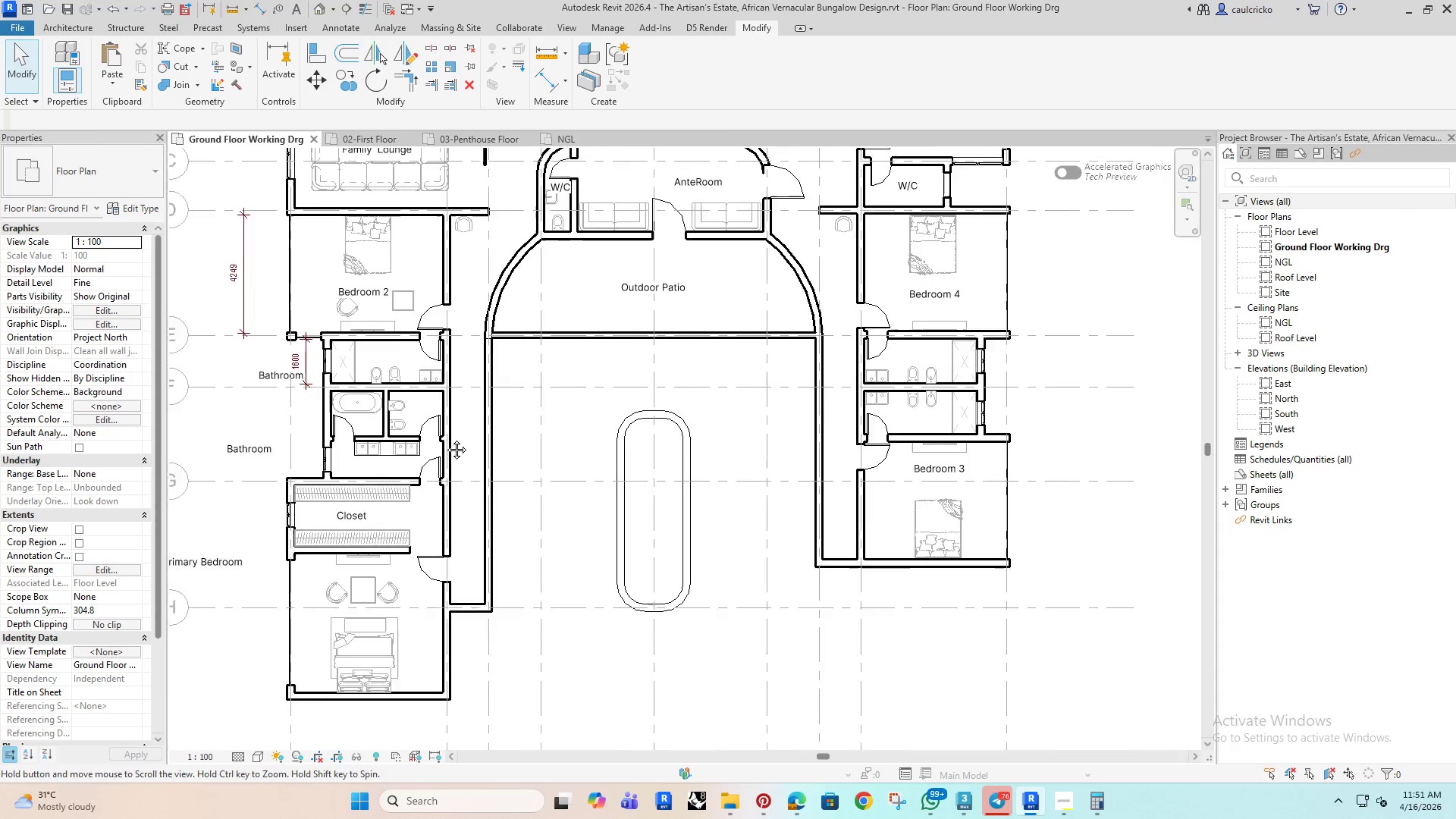 
scroll: coordinate [998, 322], scroll_direction: up, amount: 3.0
 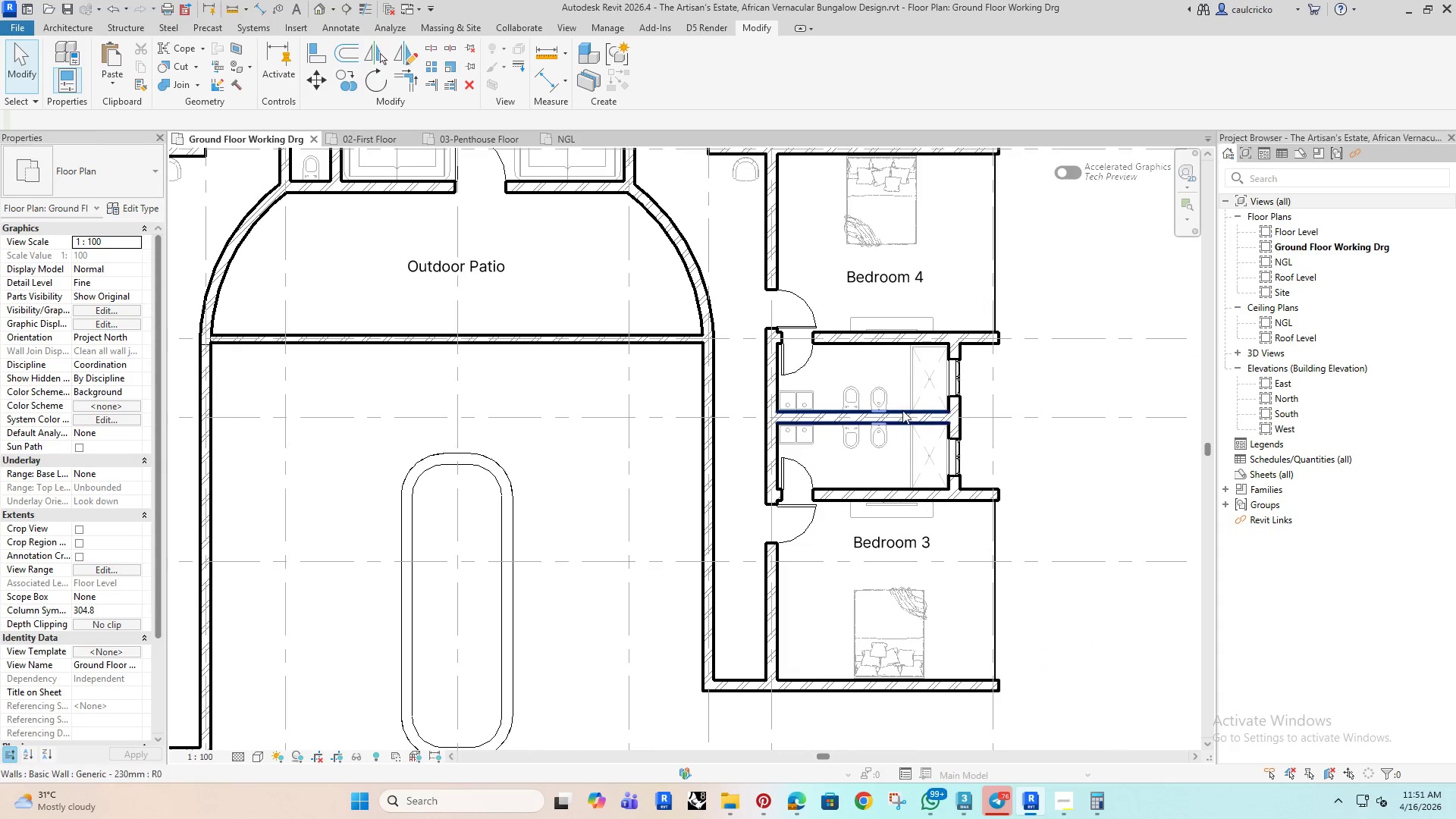 
scroll: coordinate [787, 464], scroll_direction: down, amount: 4.0
 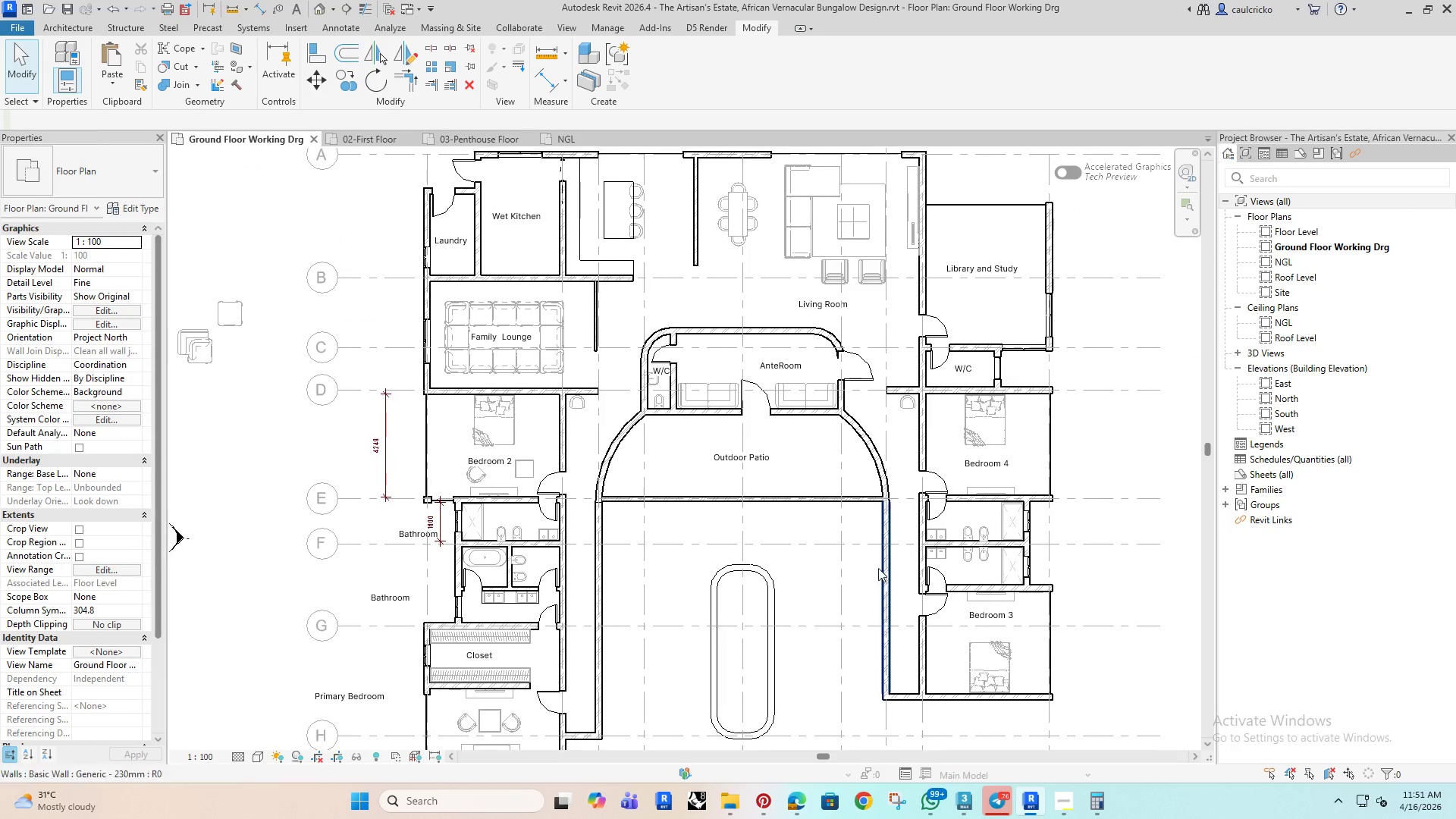 
scroll: coordinate [717, 419], scroll_direction: up, amount: 6.0
 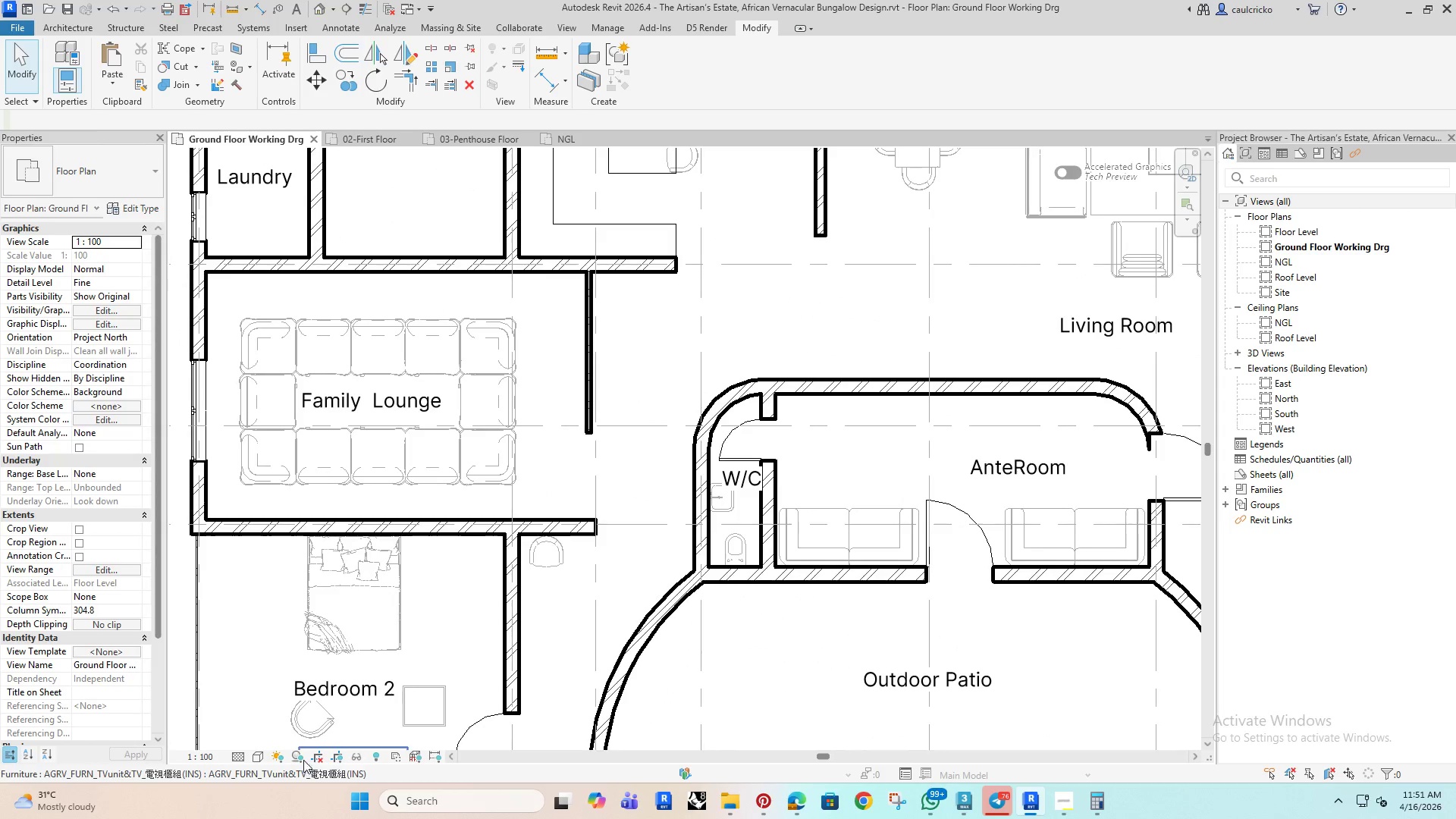 
left_click([300, 761])
 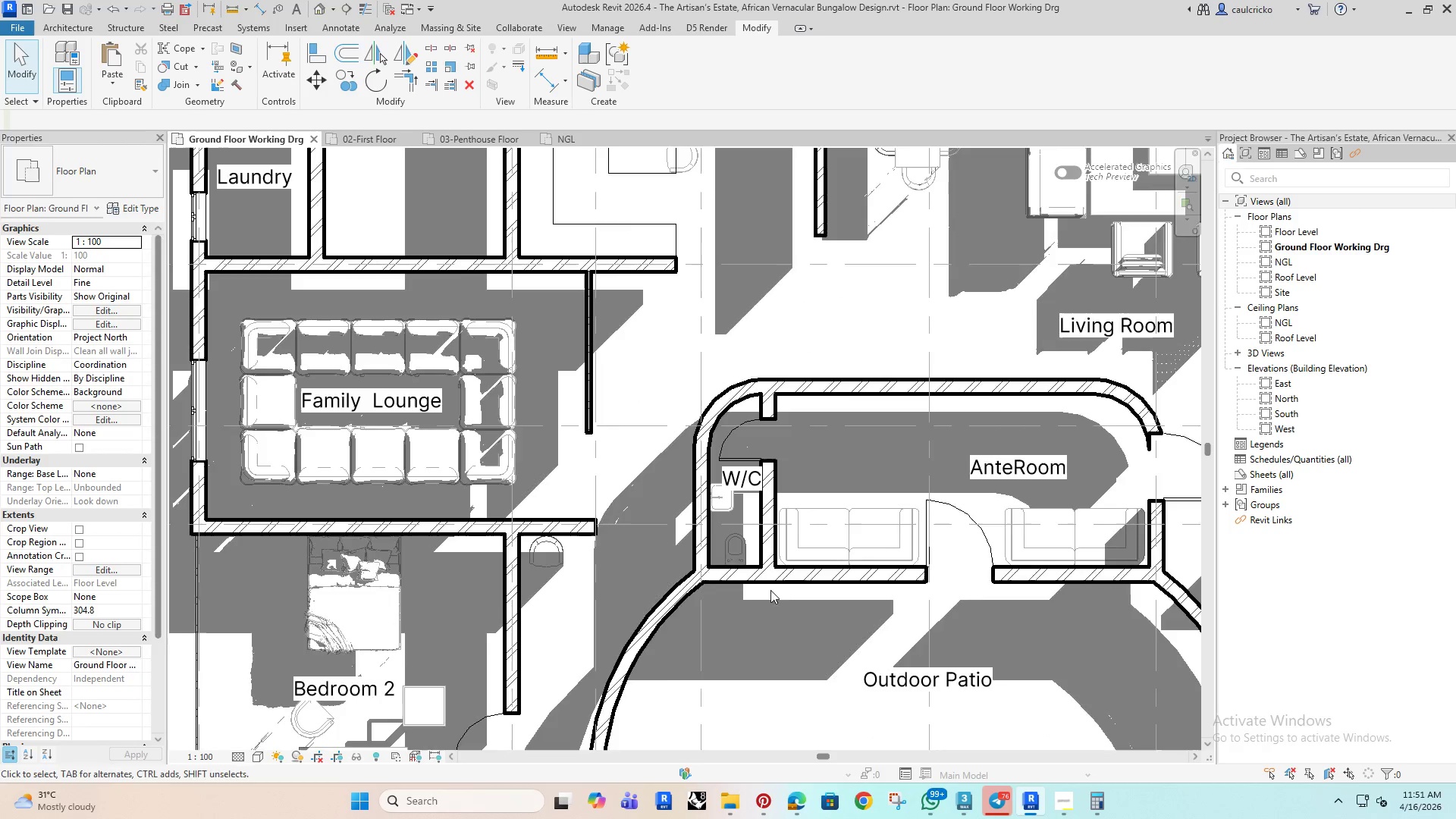 
scroll: coordinate [757, 579], scroll_direction: down, amount: 4.0
 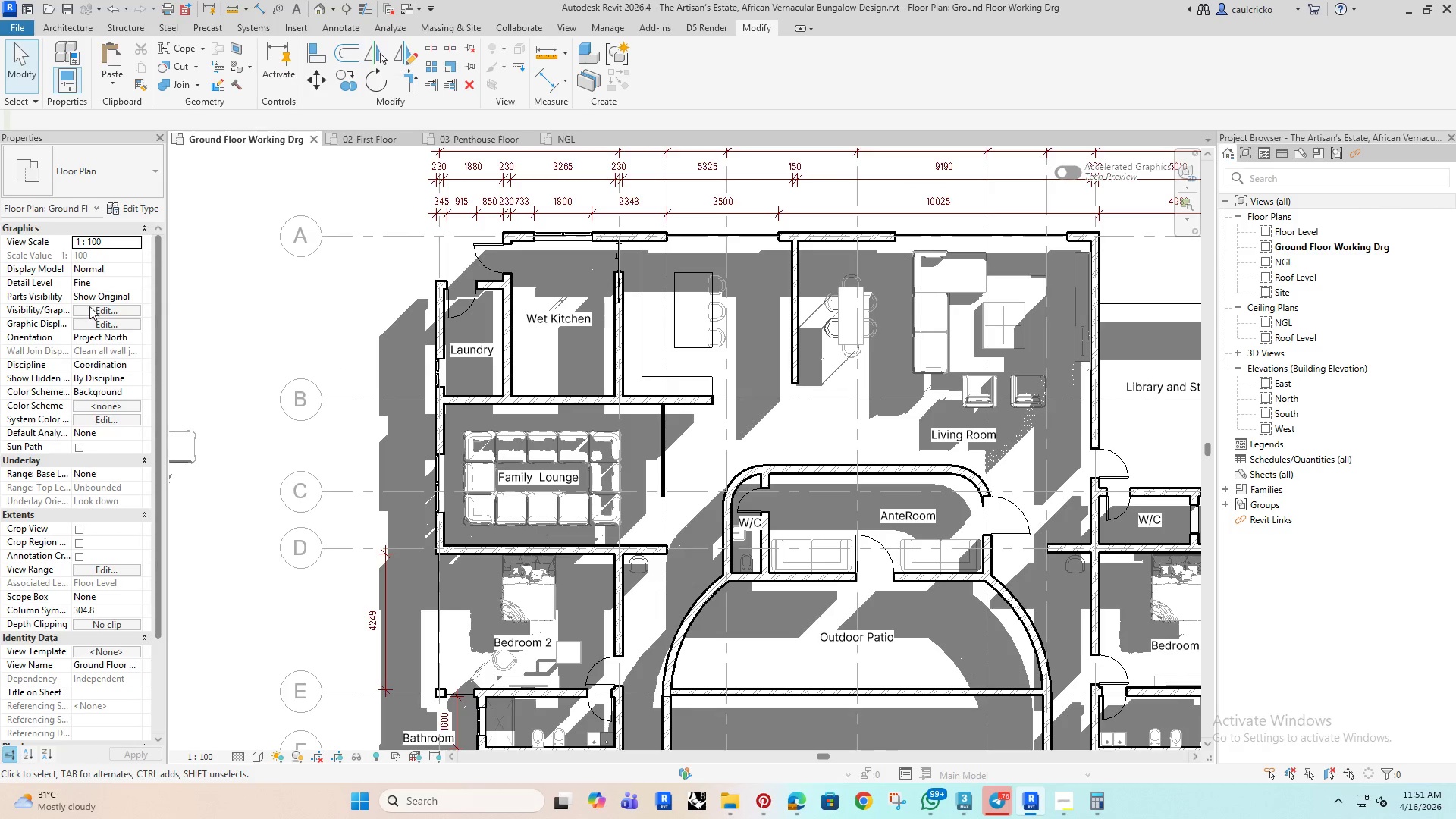 
left_click([102, 309])
 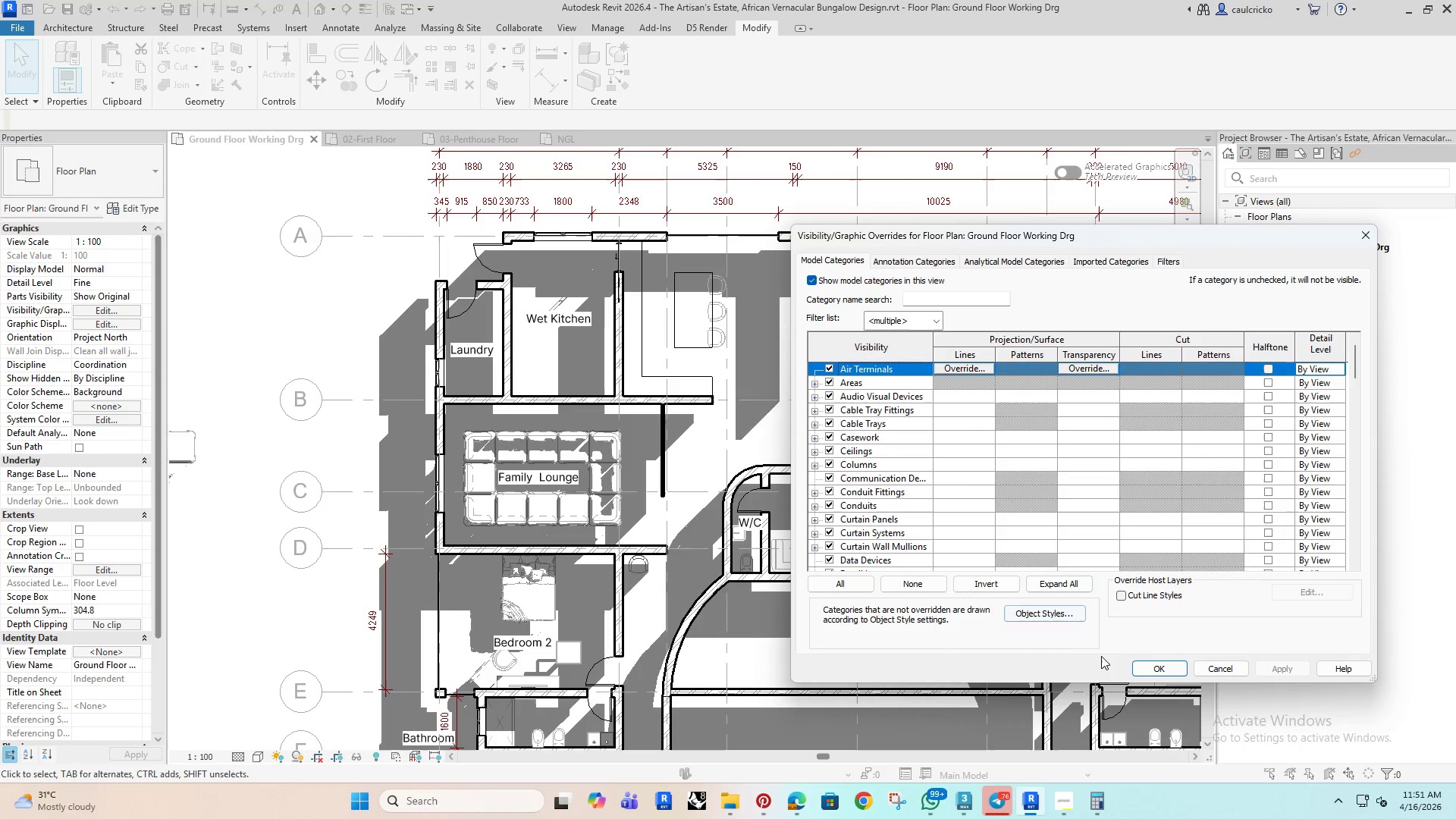 
left_click([1152, 670])
 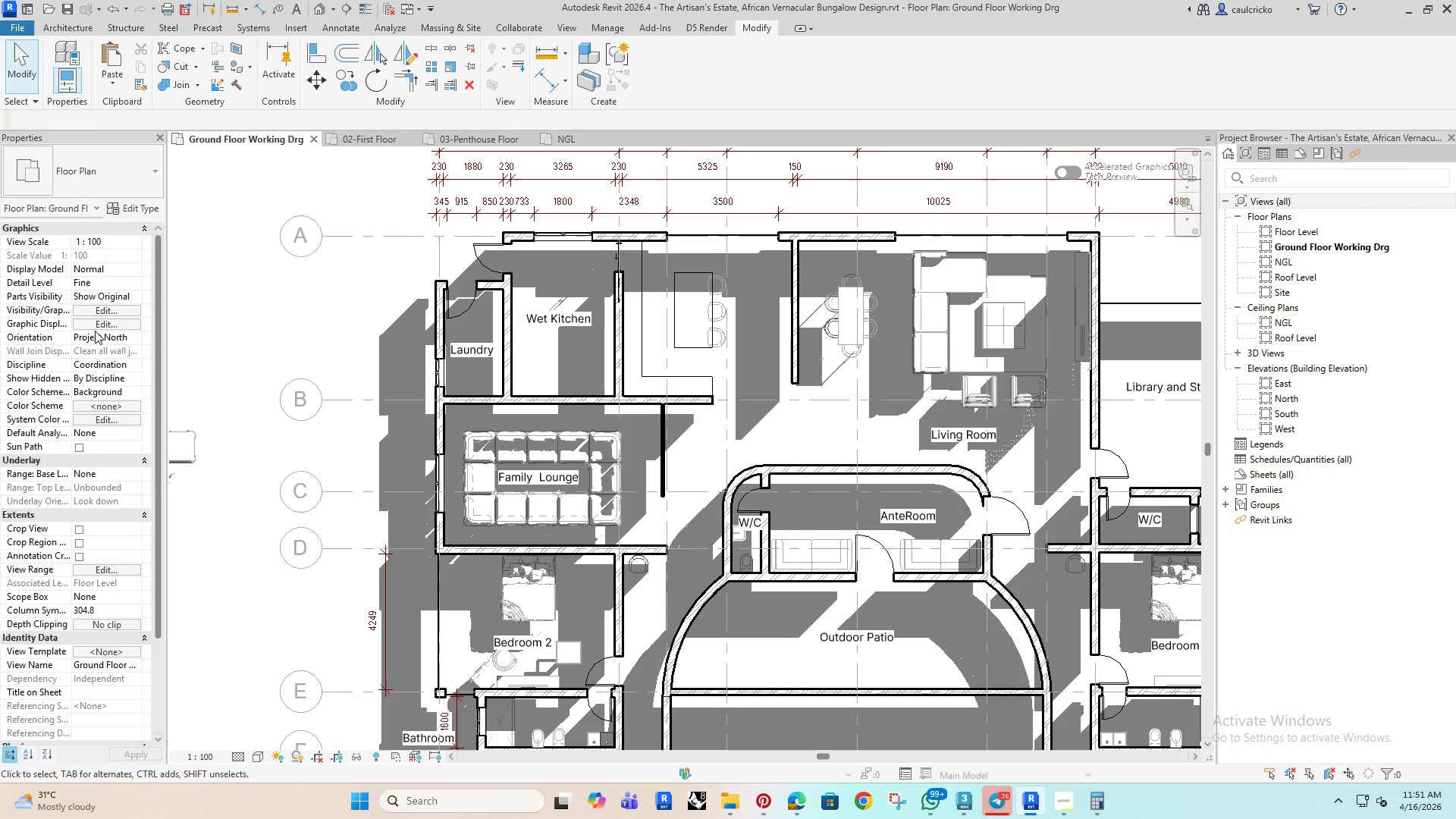 
left_click([99, 323])
 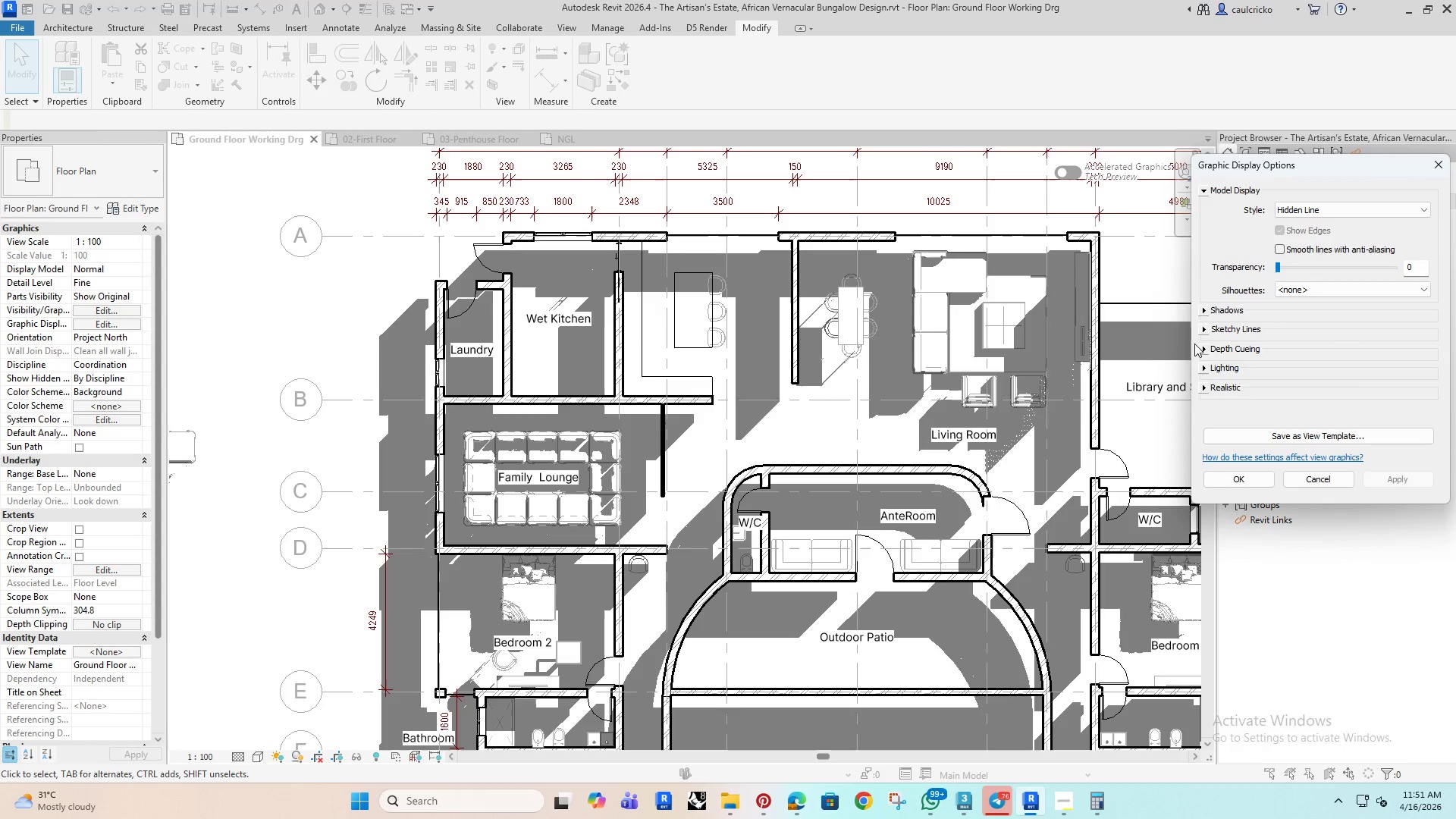 
left_click([1206, 367])
 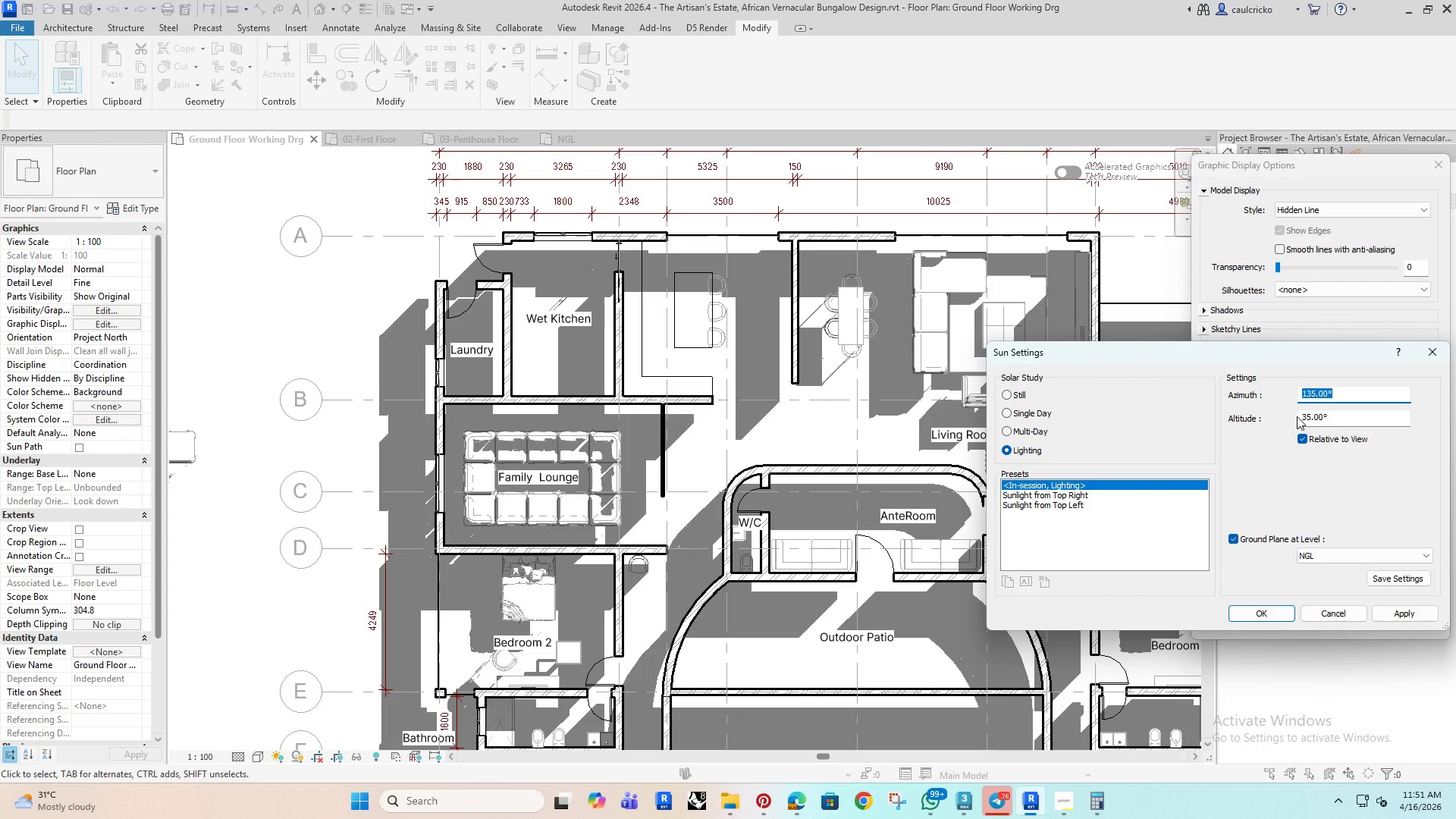 
type(200)
key(Backspace)
key(Backspace)
key(Backspace)
 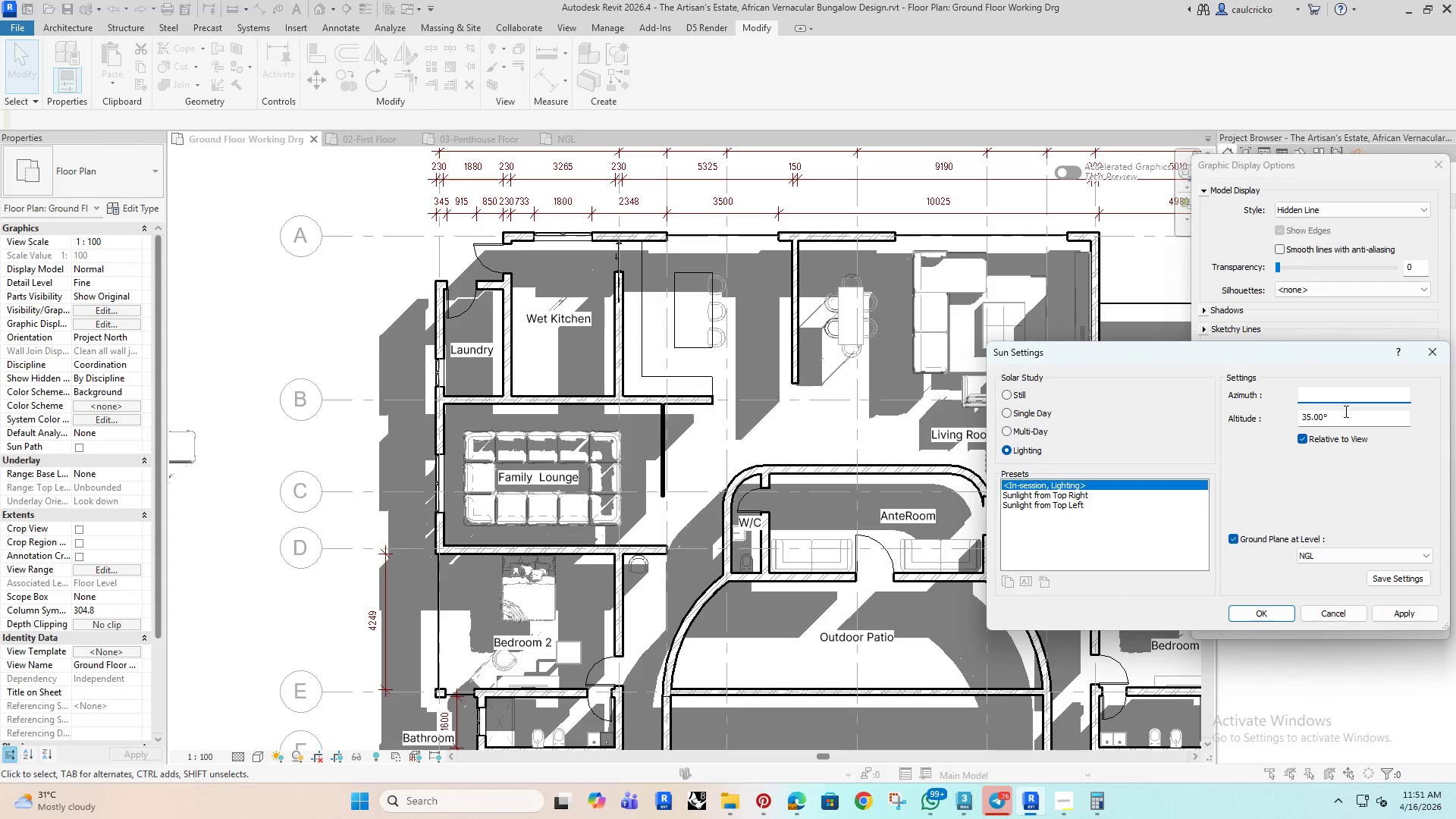 
type(200)
 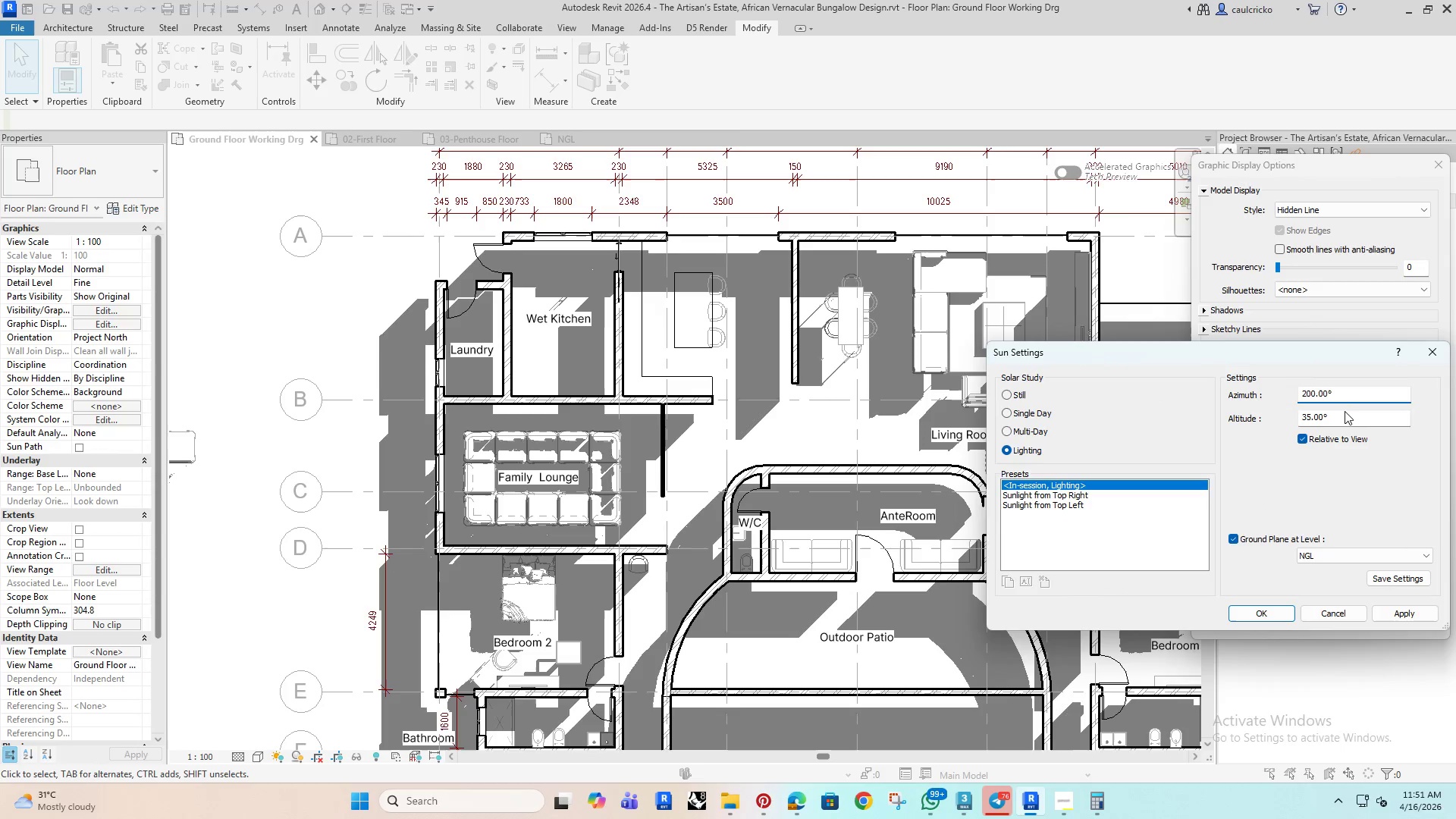 
key(Enter)
 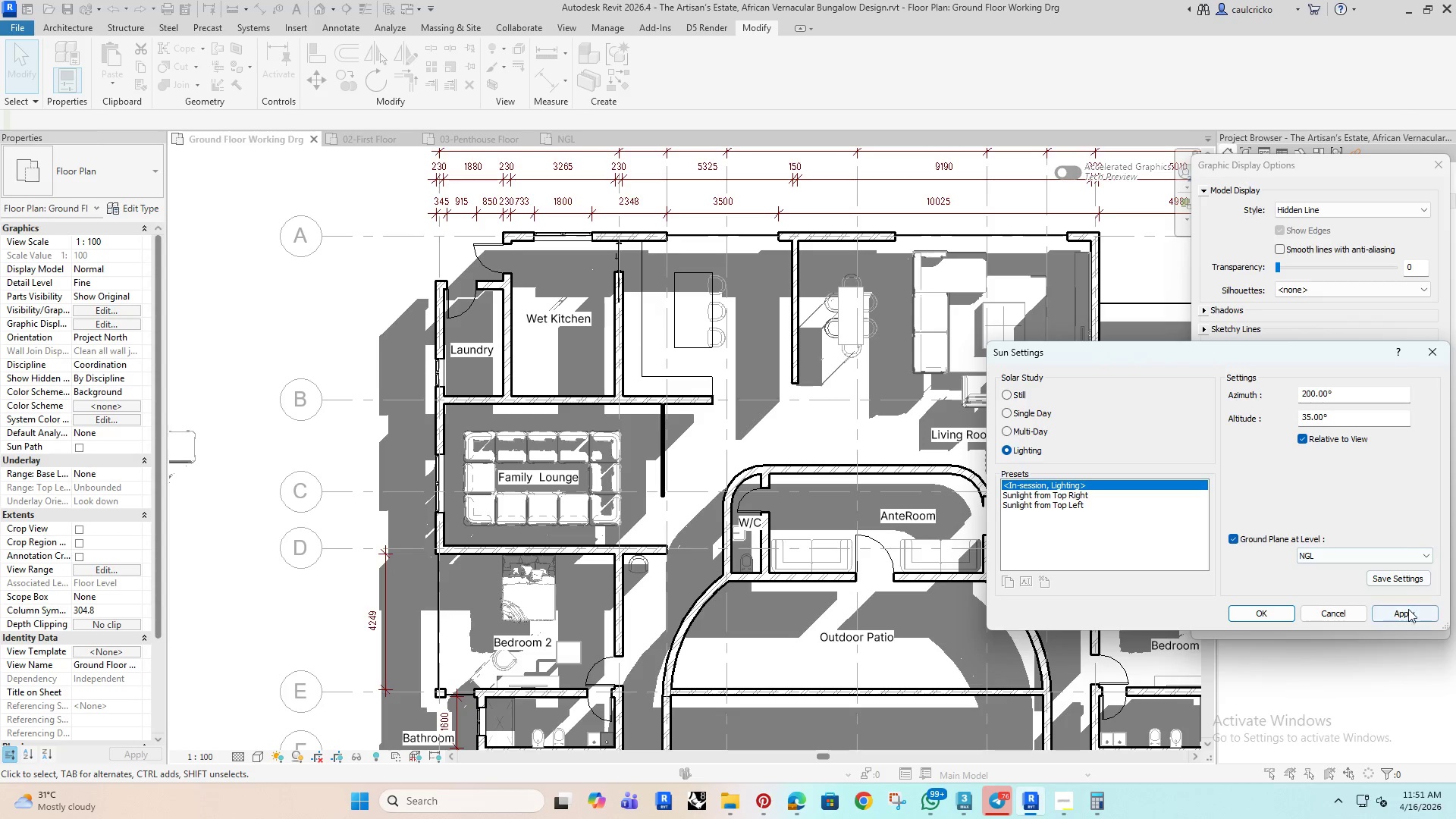 
left_click([1397, 607])
 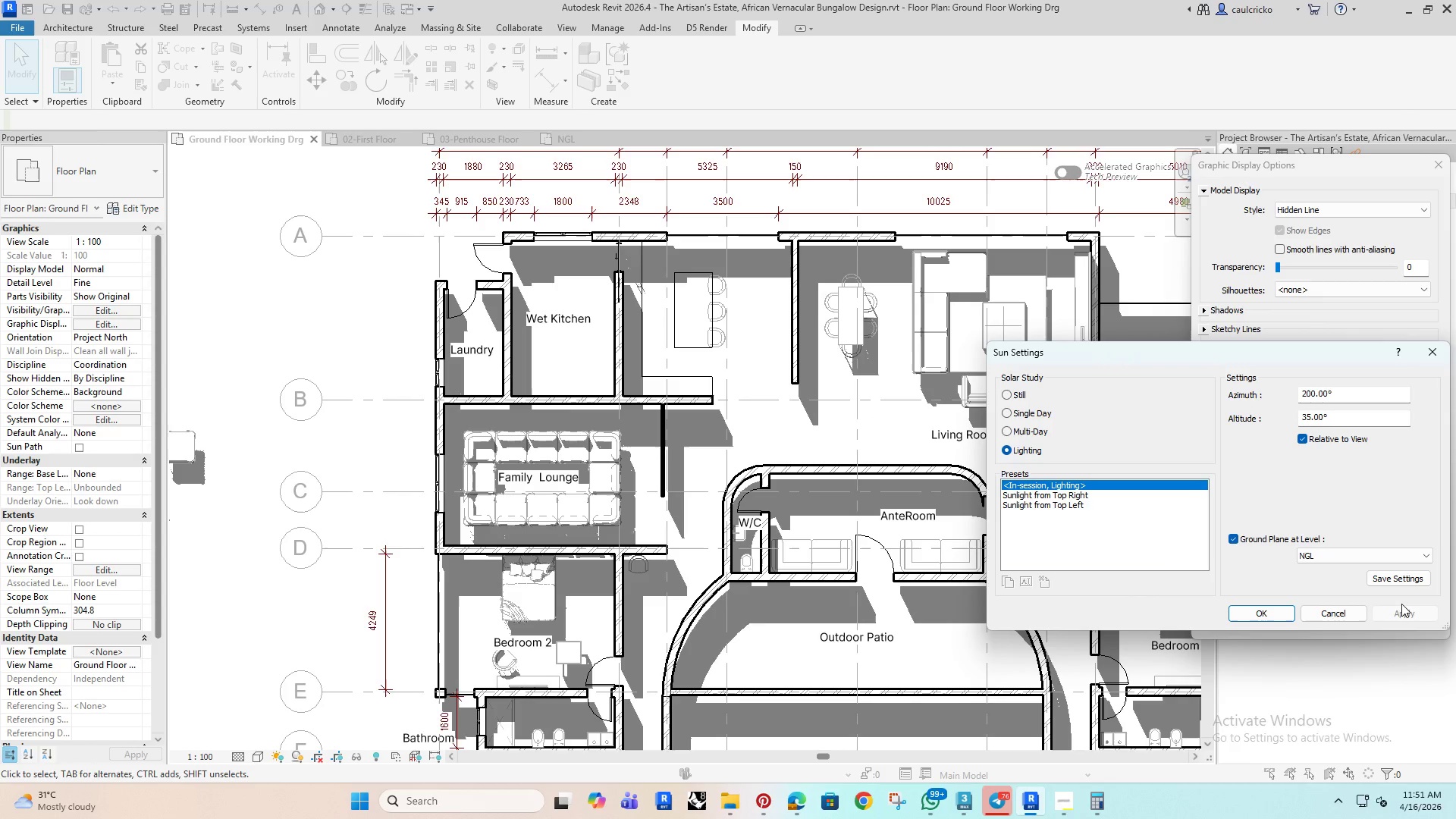 
left_click_drag(start_coordinate=[1343, 421], to_coordinate=[1291, 438])
 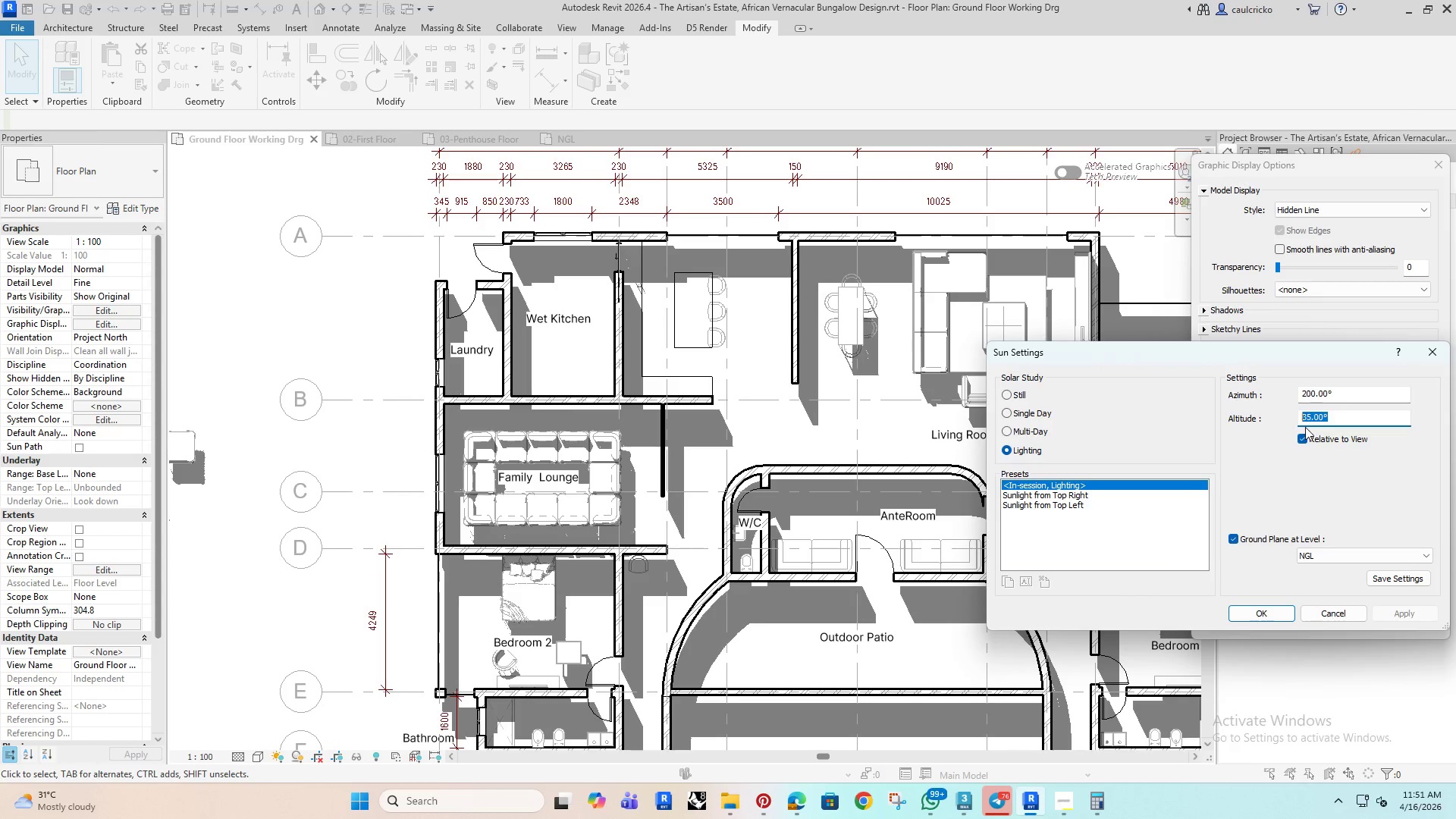 
type(60)
 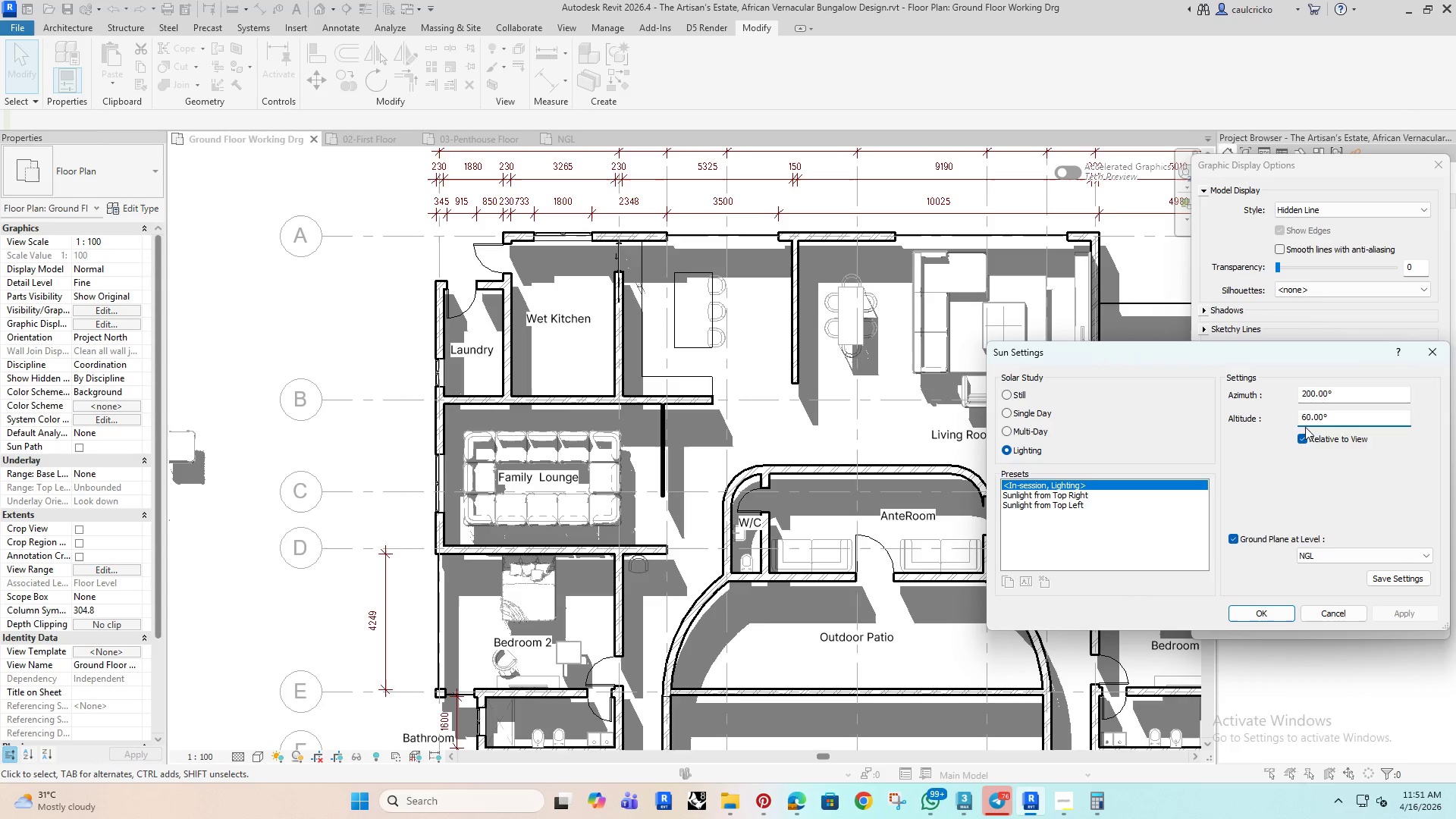 
key(Enter)
 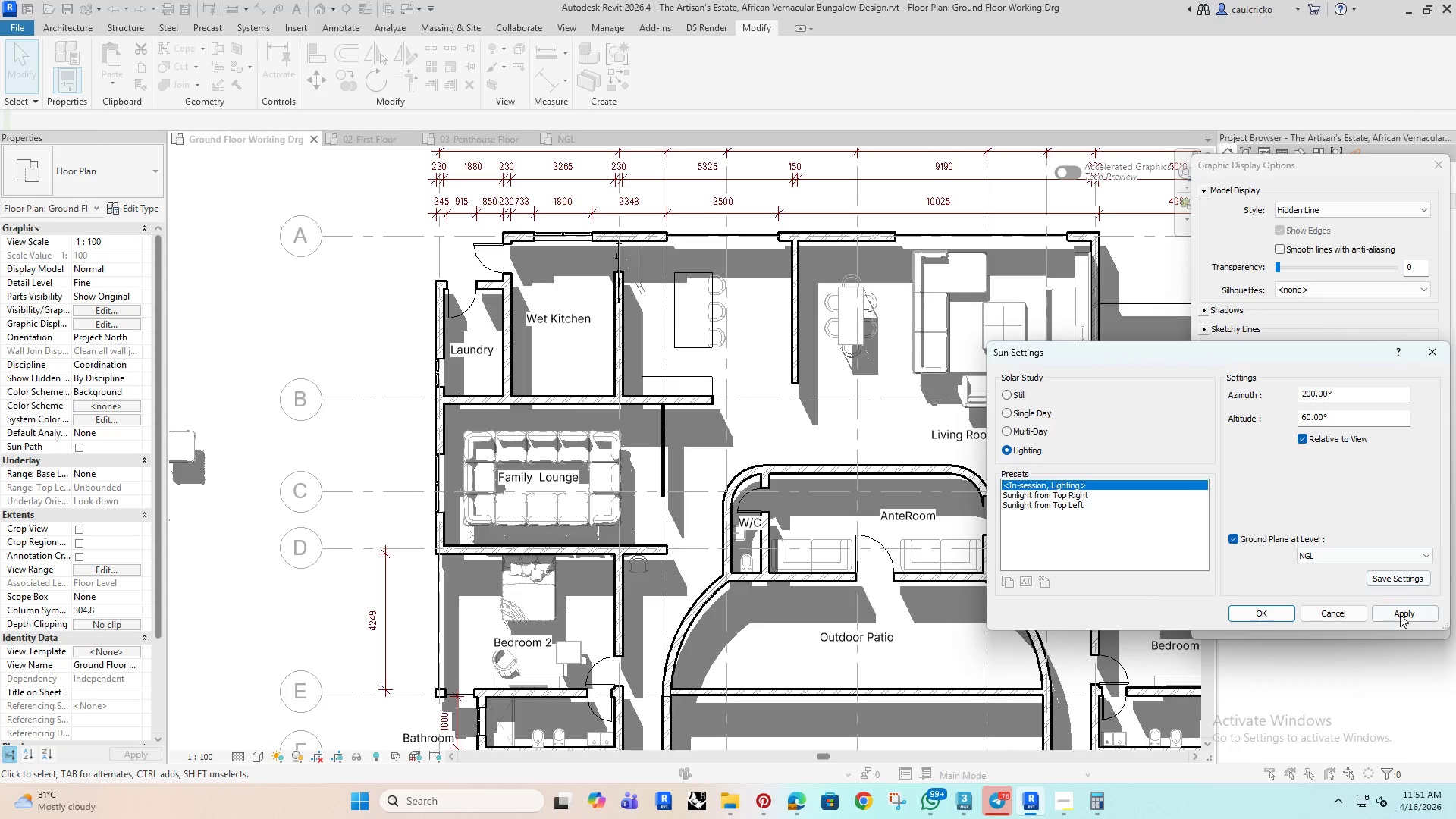 
left_click([1400, 613])
 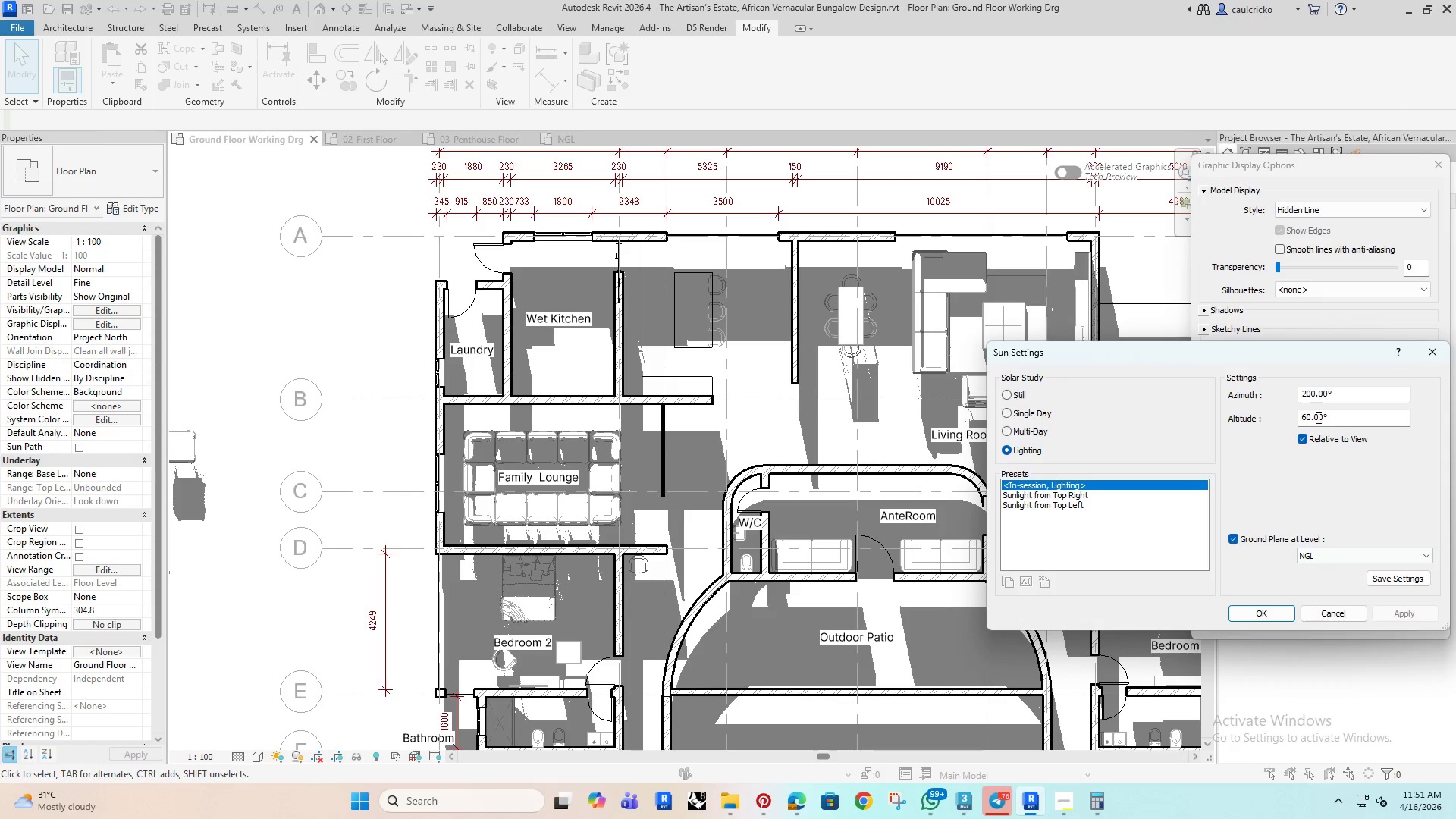 
left_click_drag(start_coordinate=[1332, 418], to_coordinate=[1287, 444])
 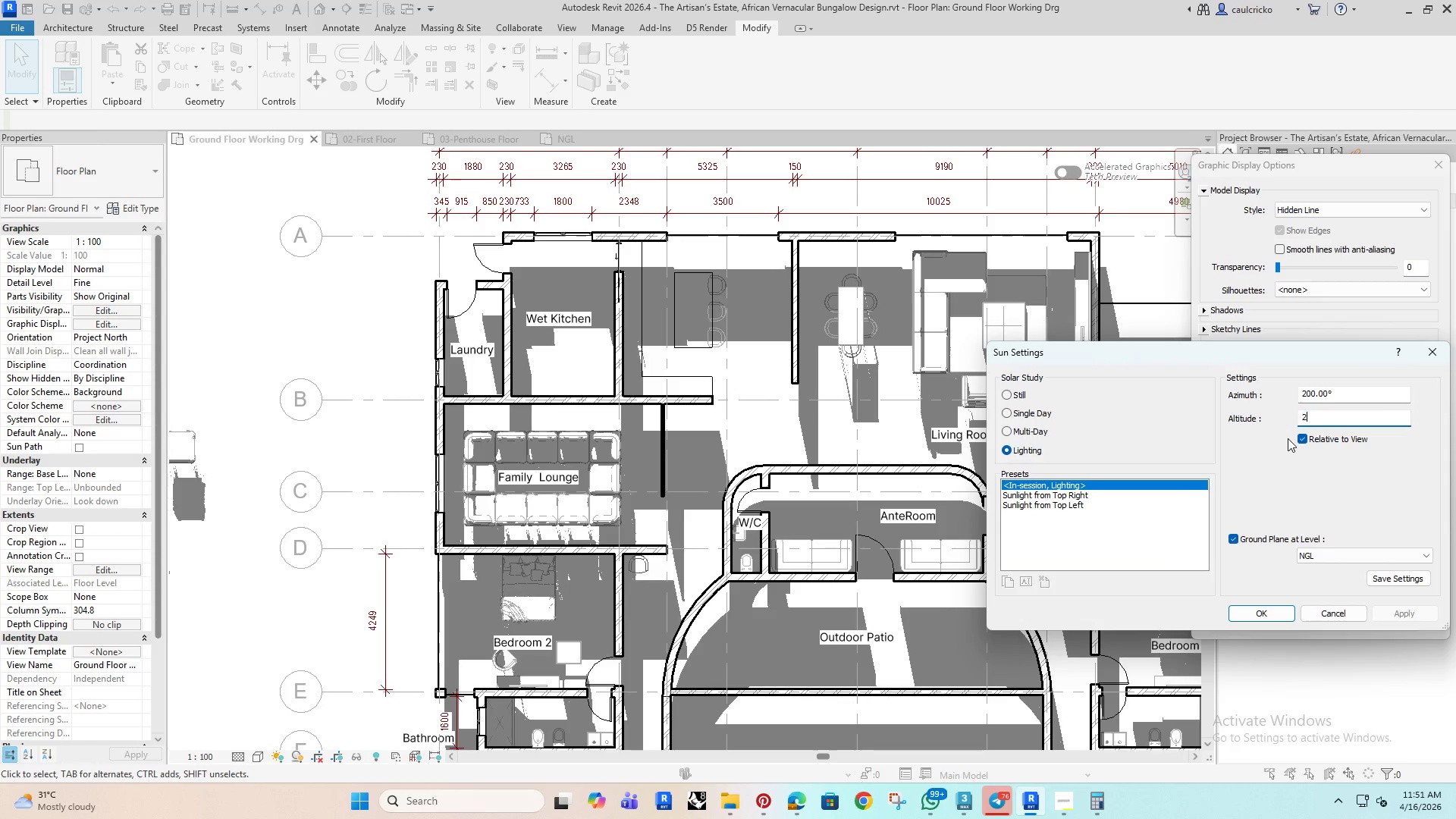 
type(20)
 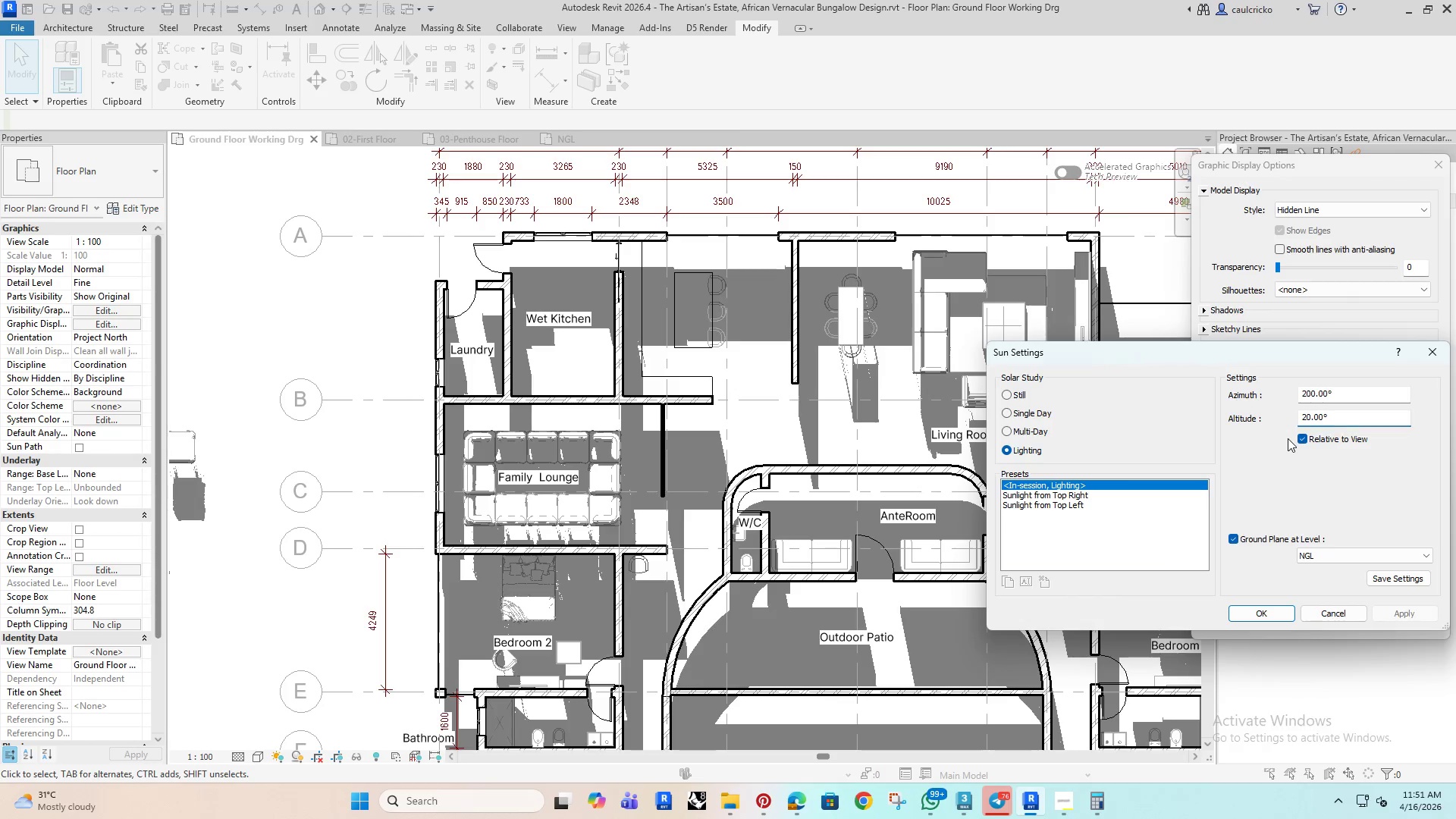 
key(Enter)
 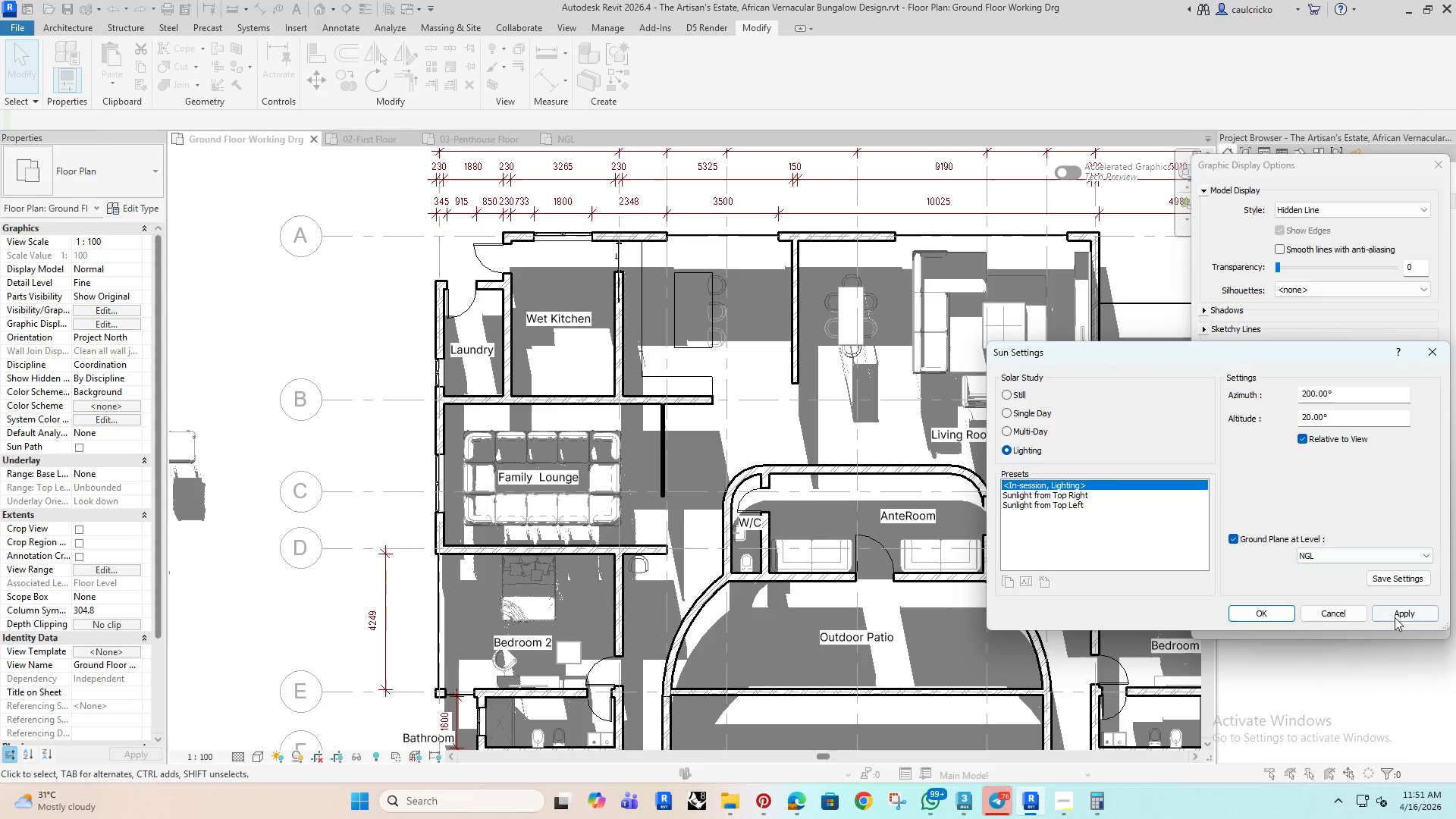 
left_click([1398, 610])
 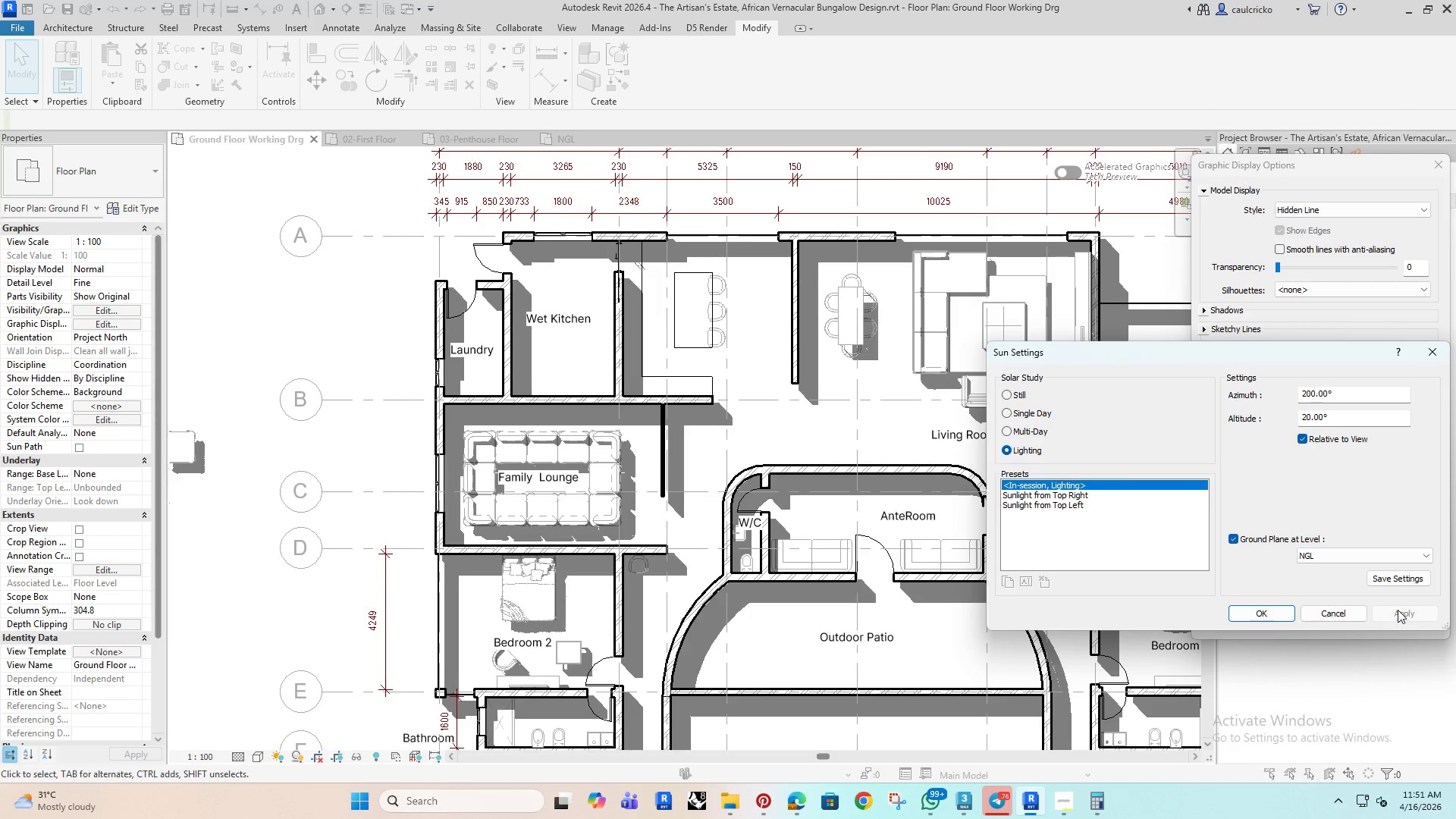 
wait(5.42)
 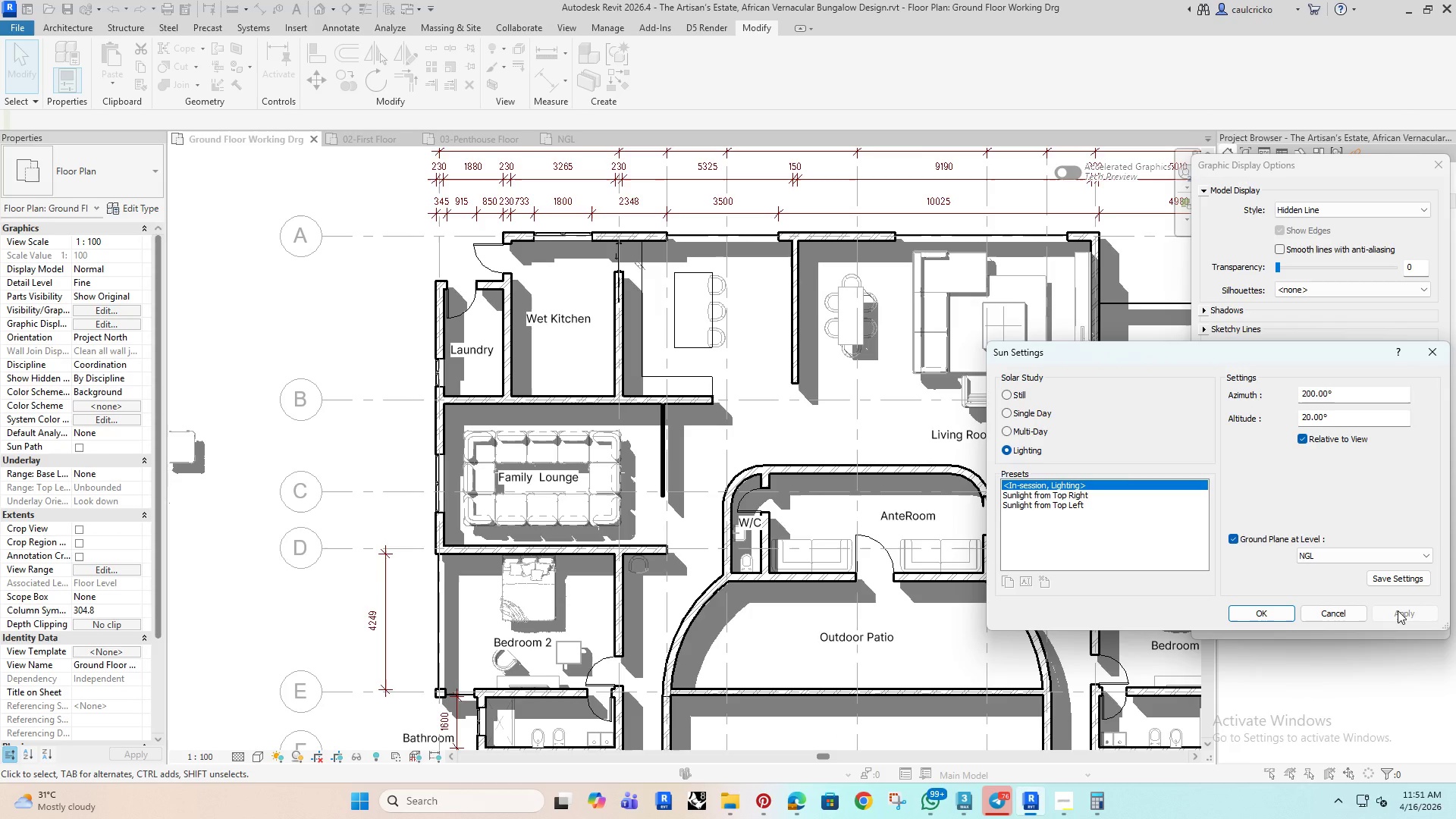 
left_click([1265, 611])
 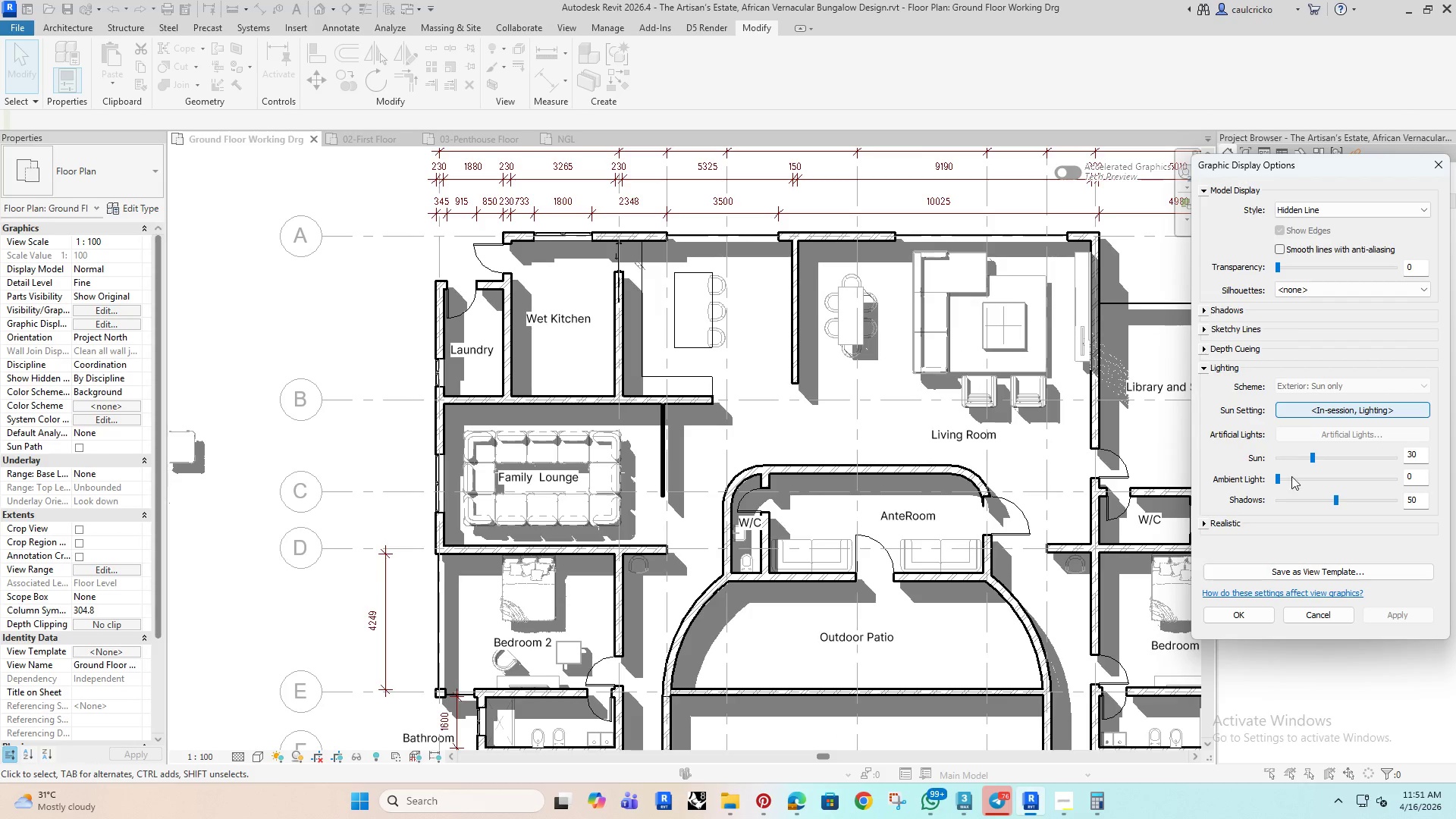 
left_click([1292, 496])
 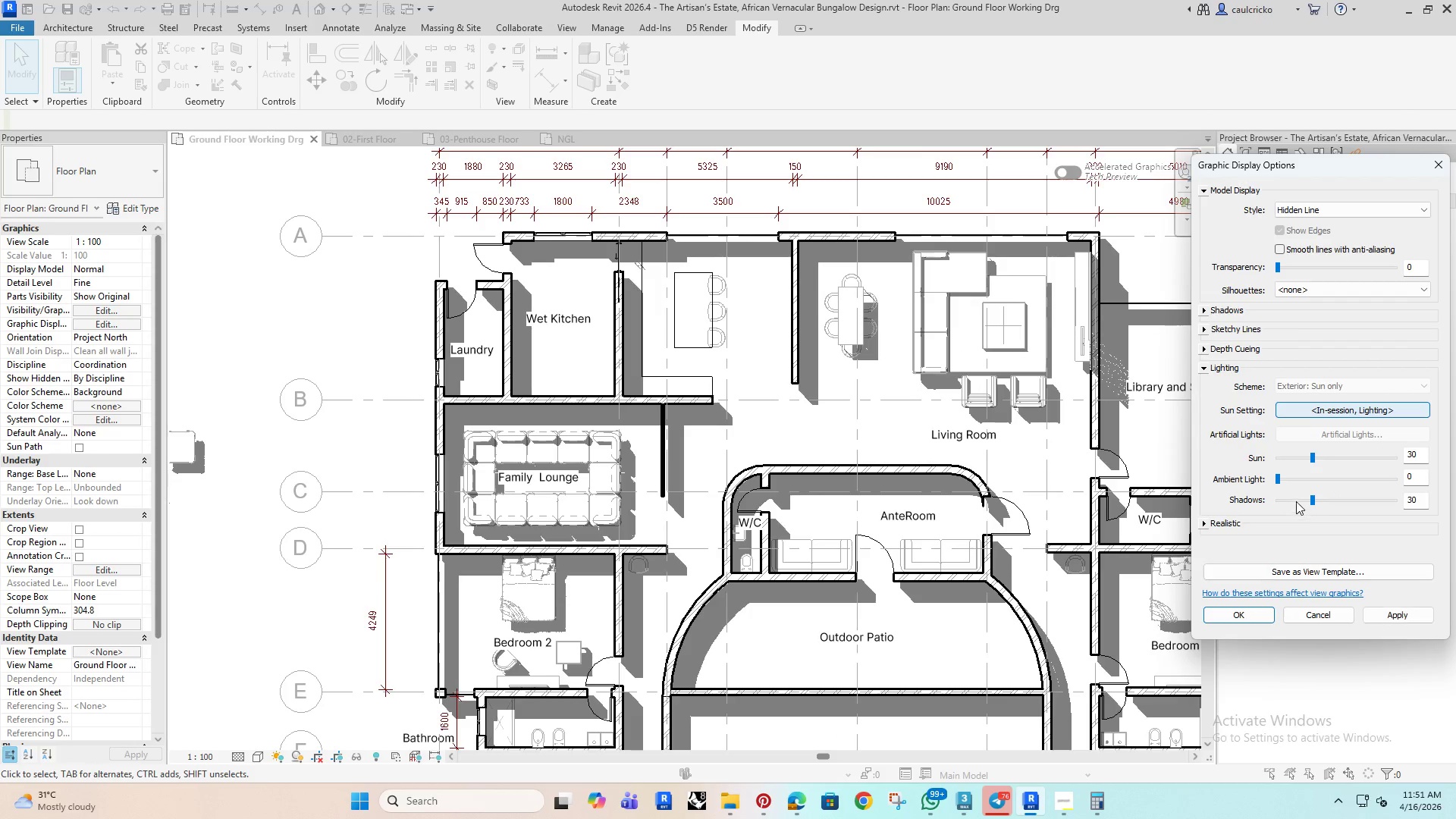 
left_click([1294, 500])
 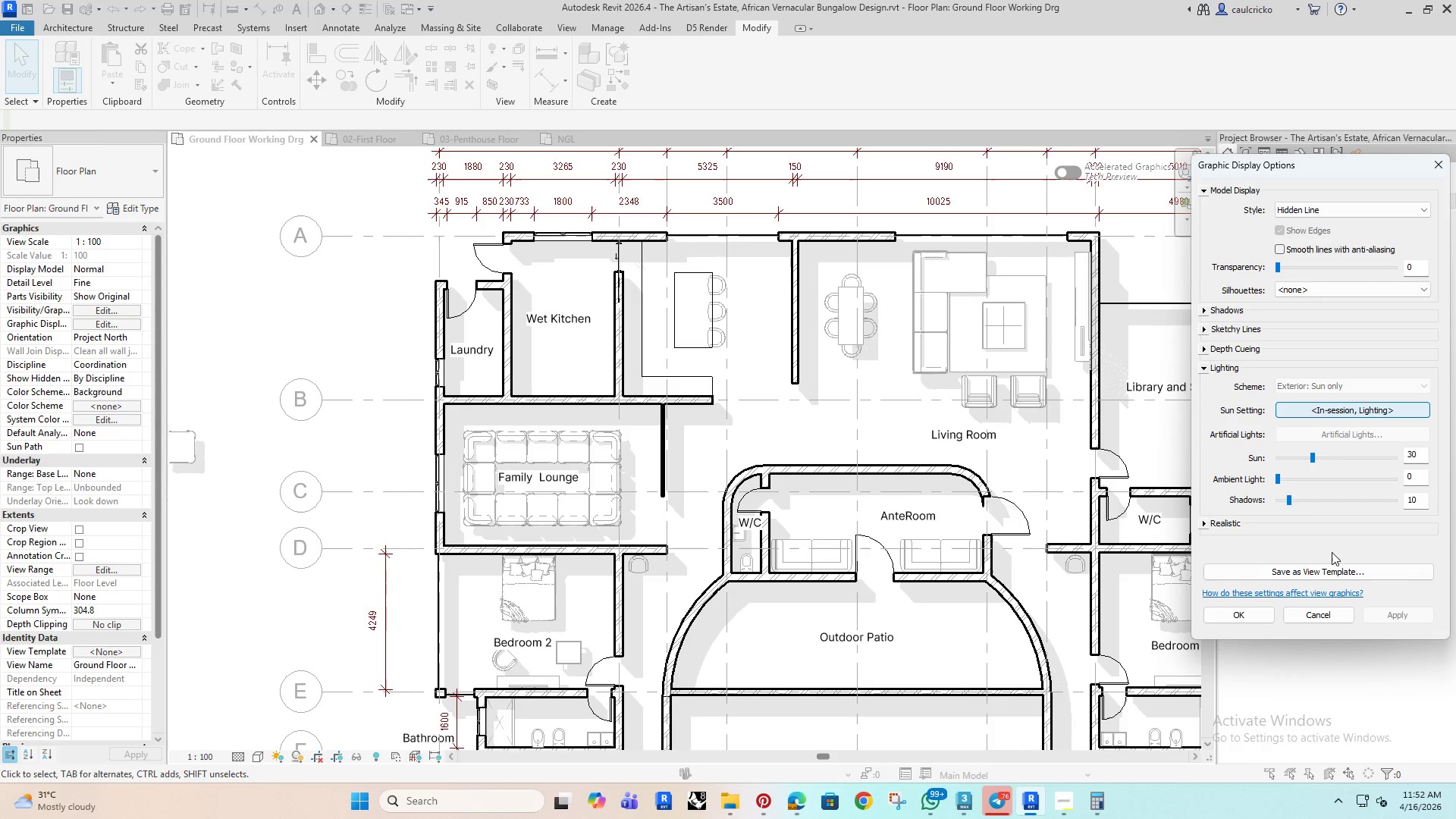 
left_click([1284, 497])
 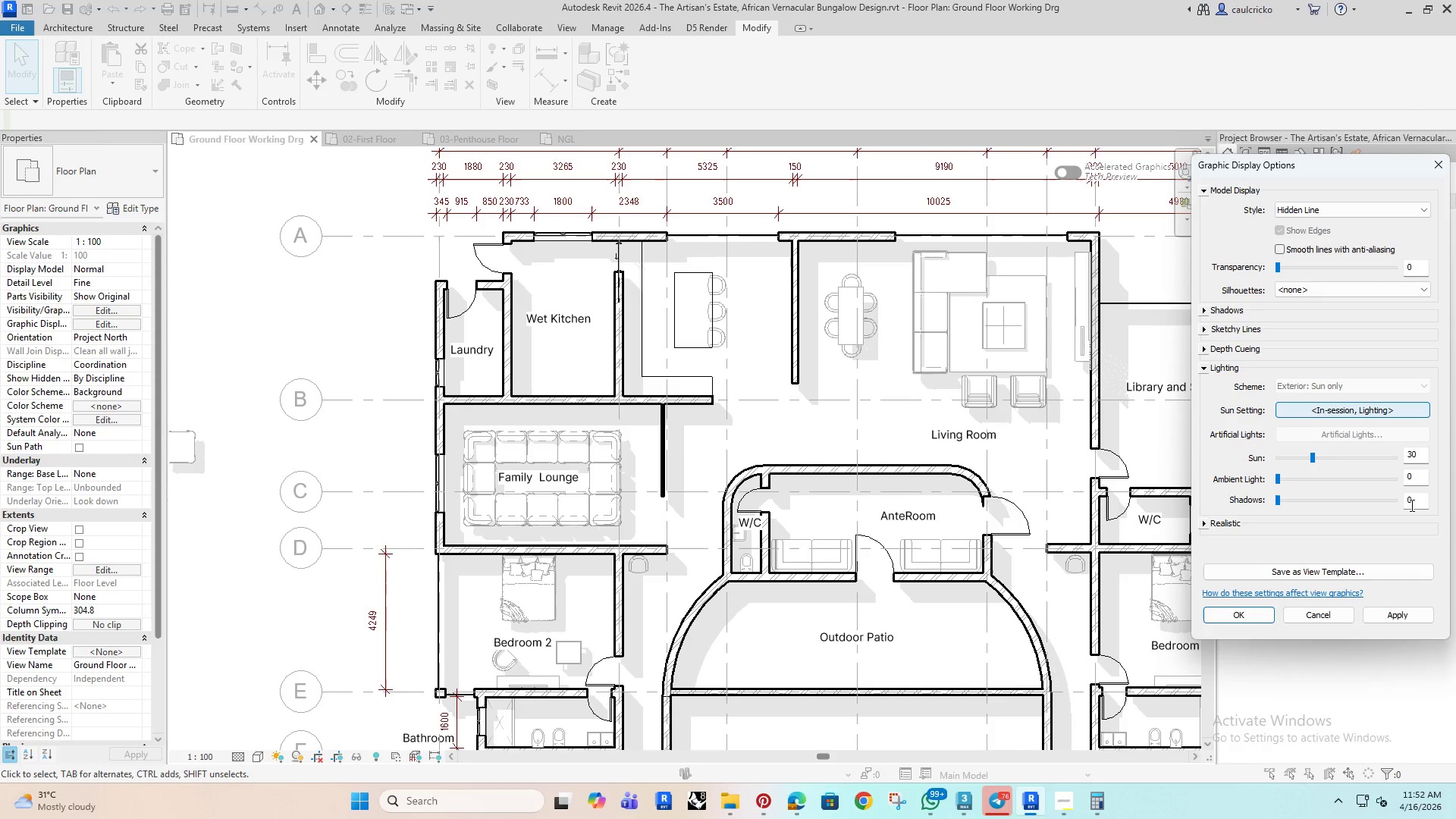 
left_click_drag(start_coordinate=[1416, 500], to_coordinate=[1388, 513])
 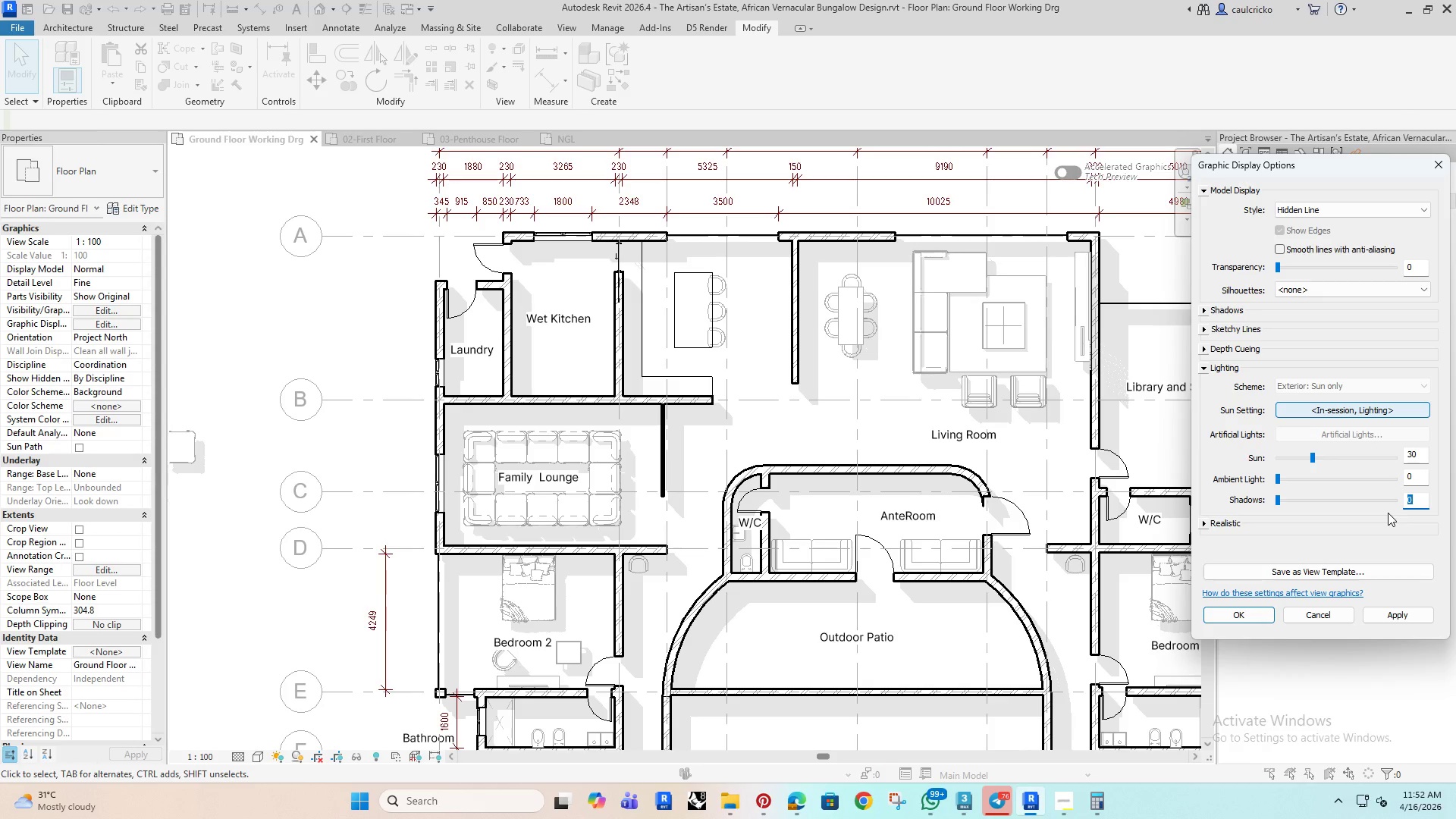 
type(15)
 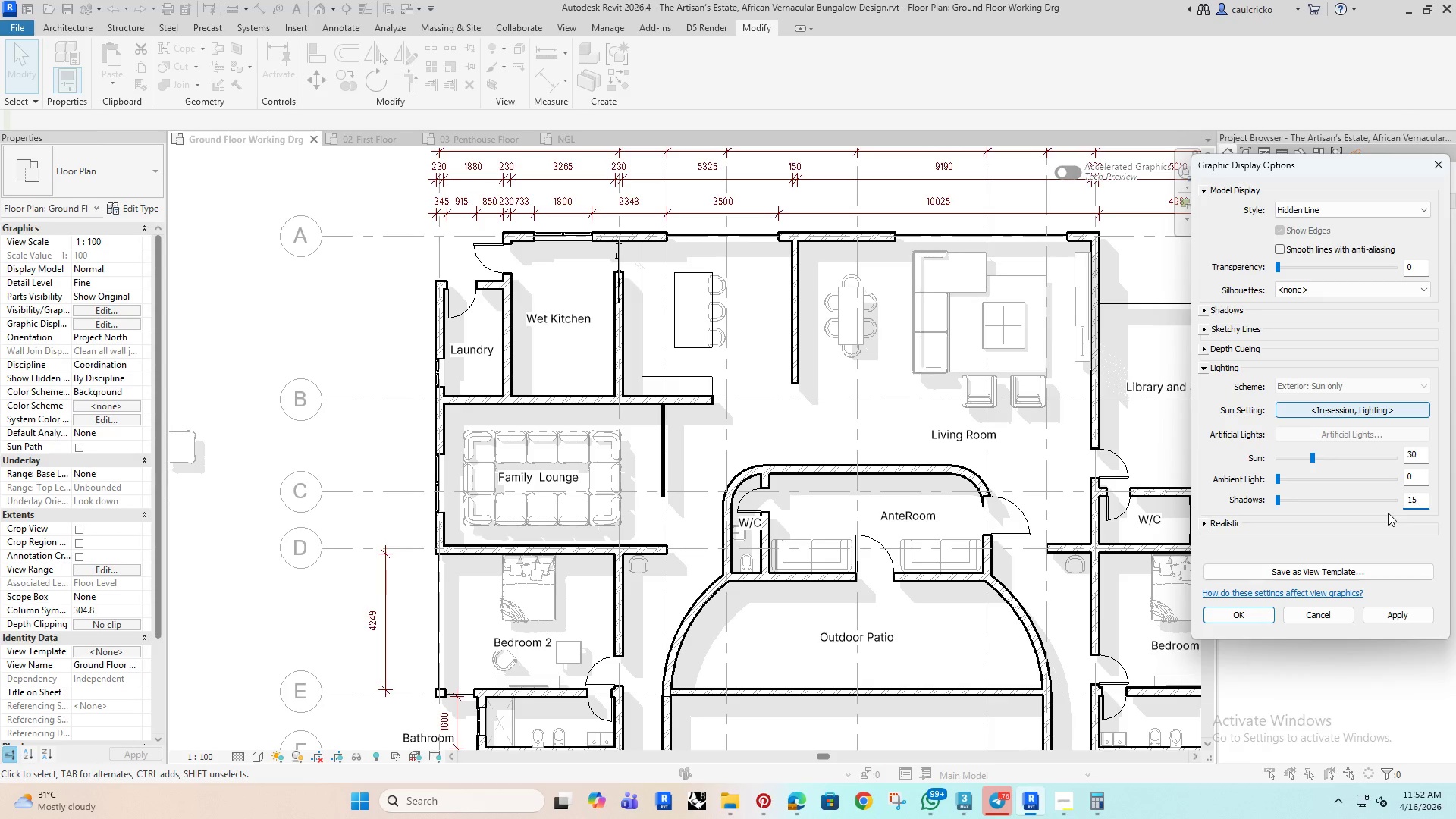 
key(Enter)
 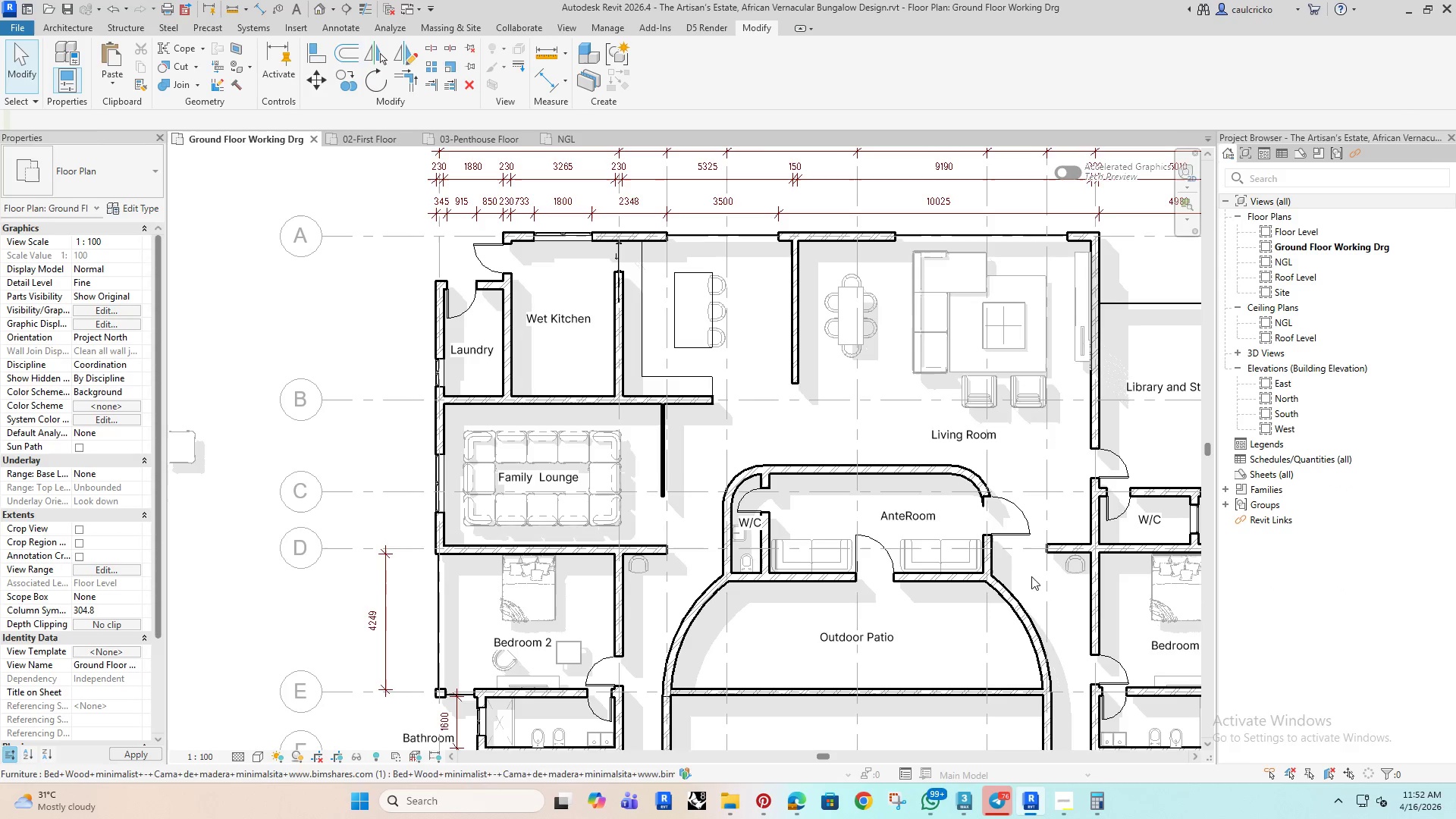 
scroll: coordinate [1010, 573], scroll_direction: down, amount: 4.0
 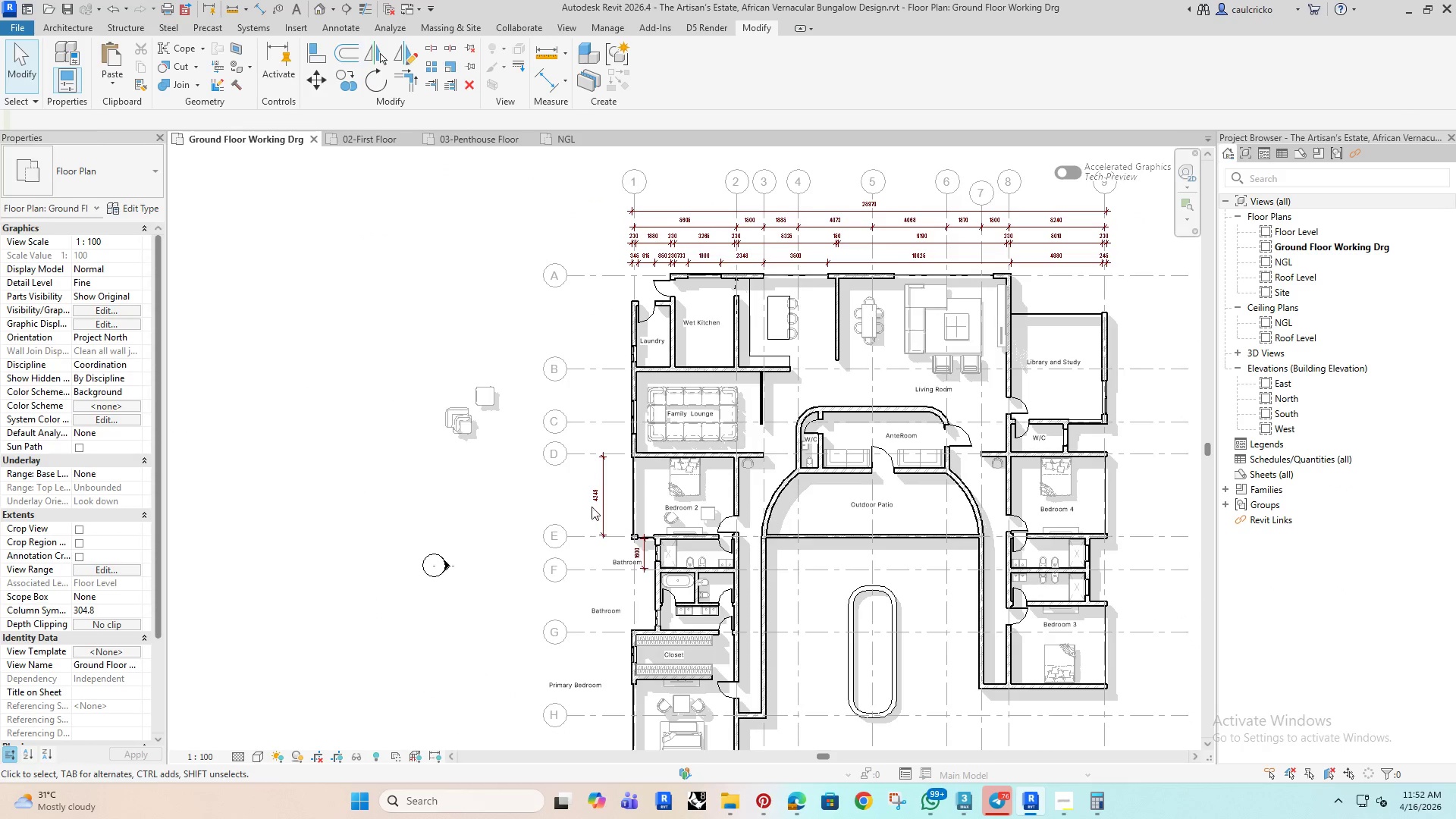 
scroll: coordinate [821, 377], scroll_direction: up, amount: 11.0
 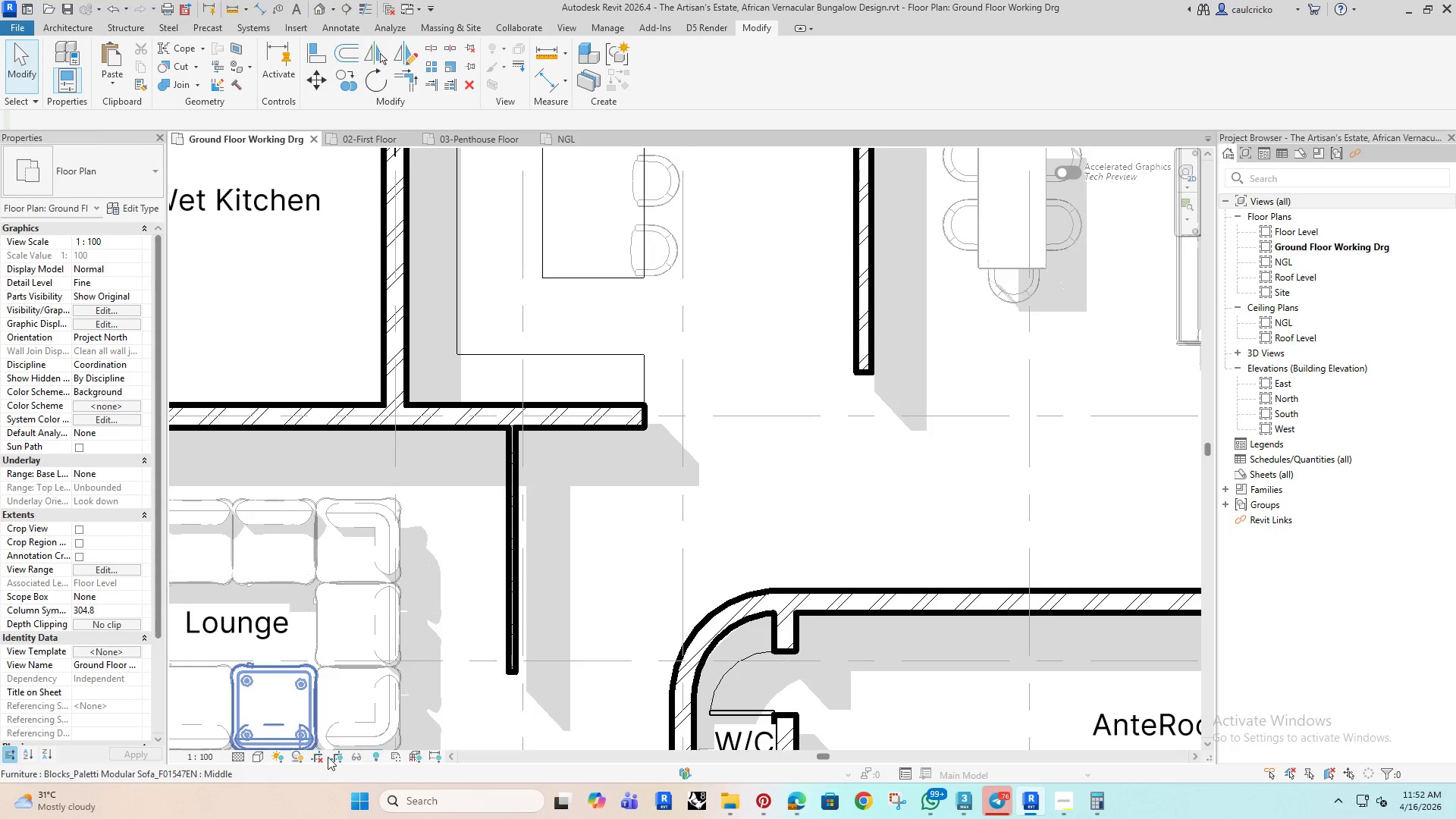 
left_click([284, 758])
 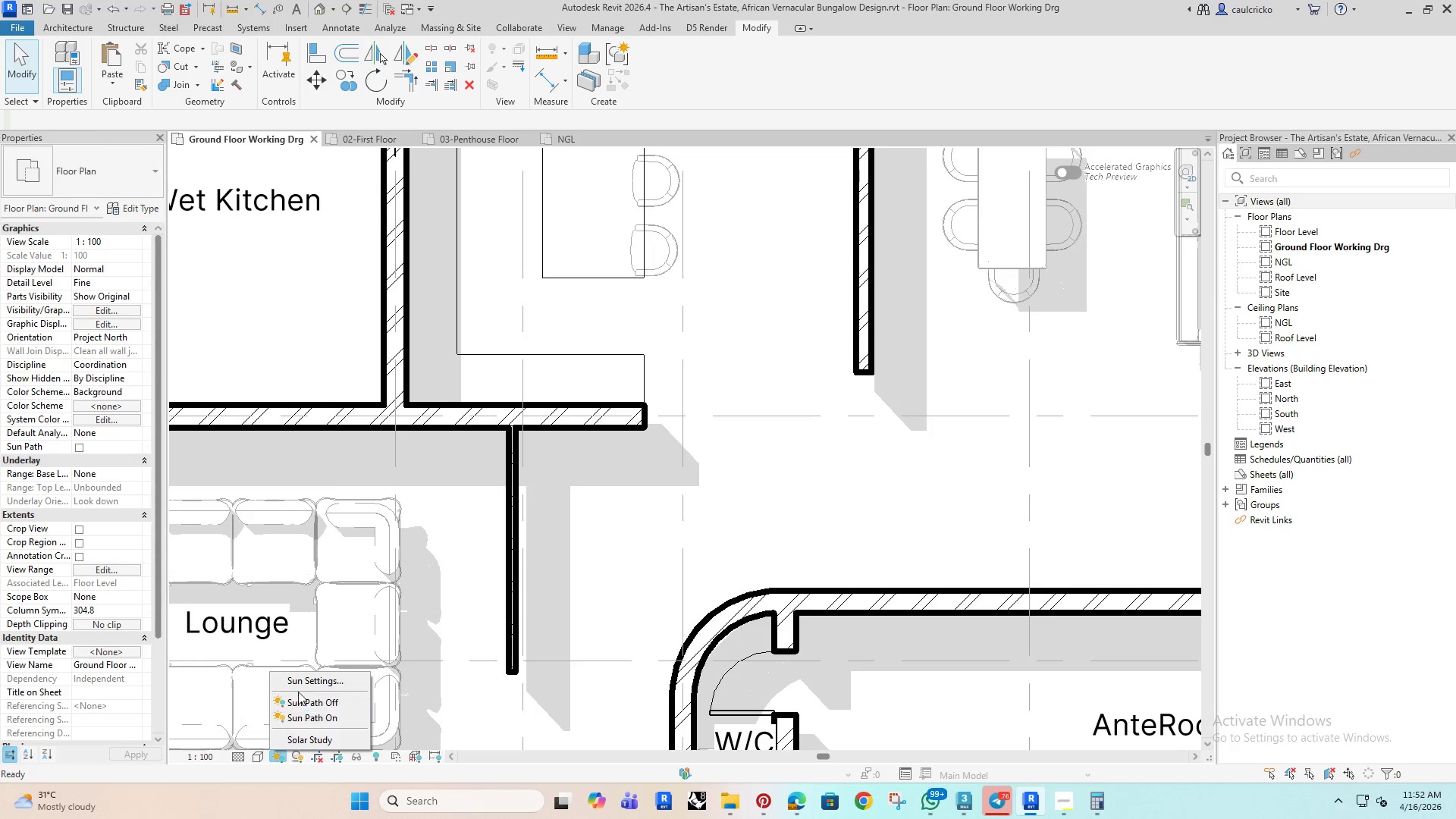 
left_click([307, 677])
 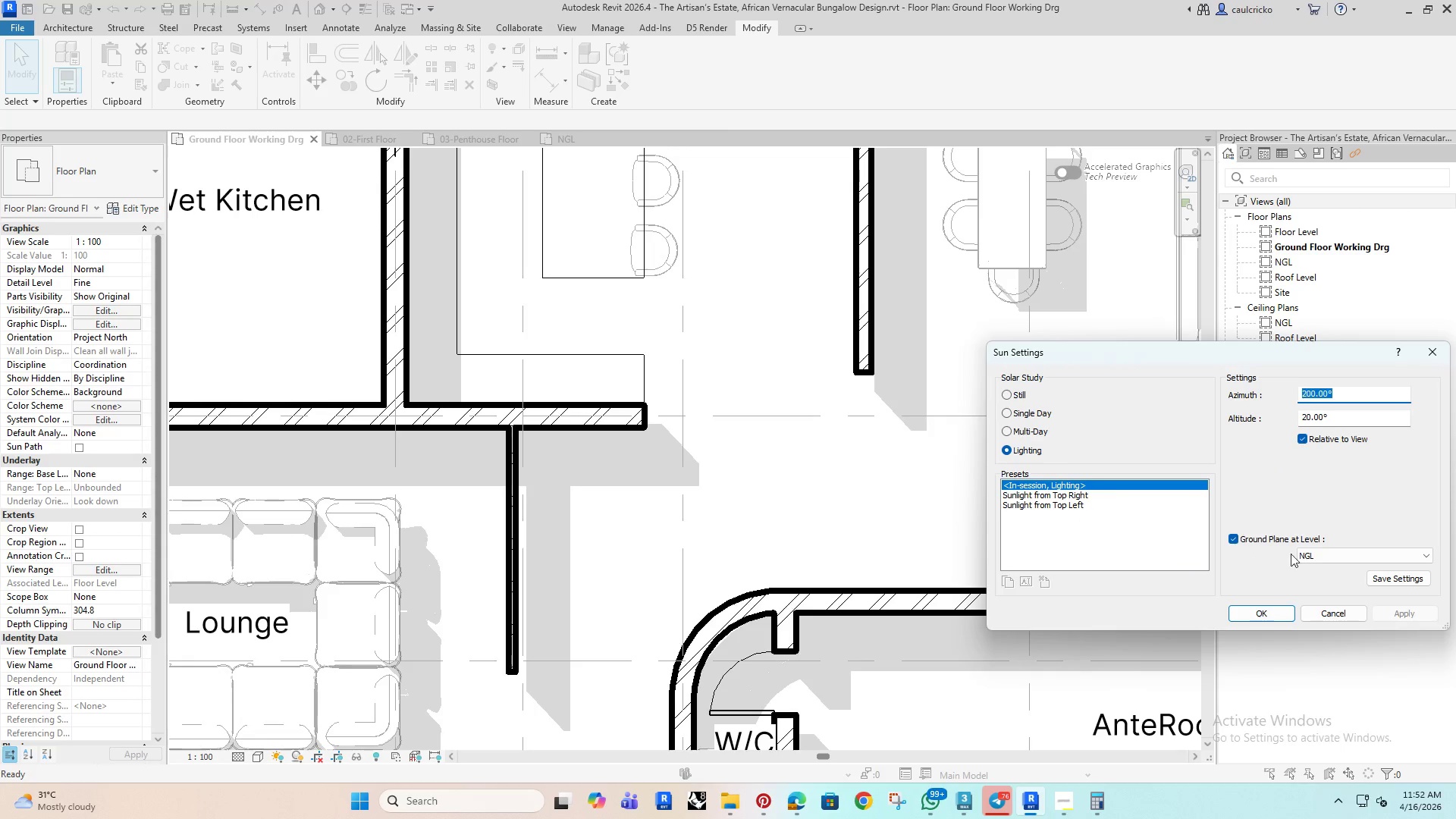 
wait(5.88)
 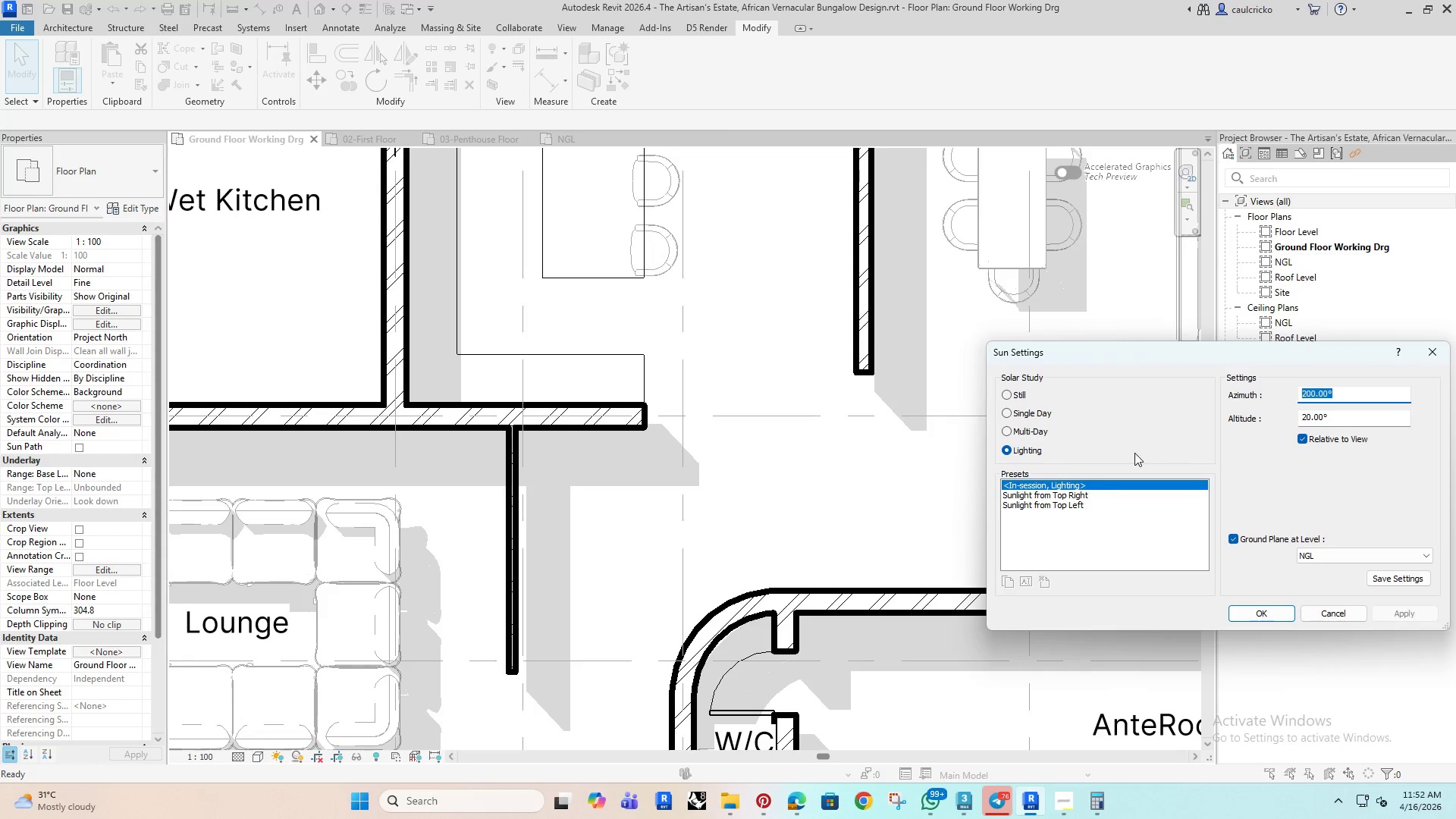 
left_click([1318, 578])
 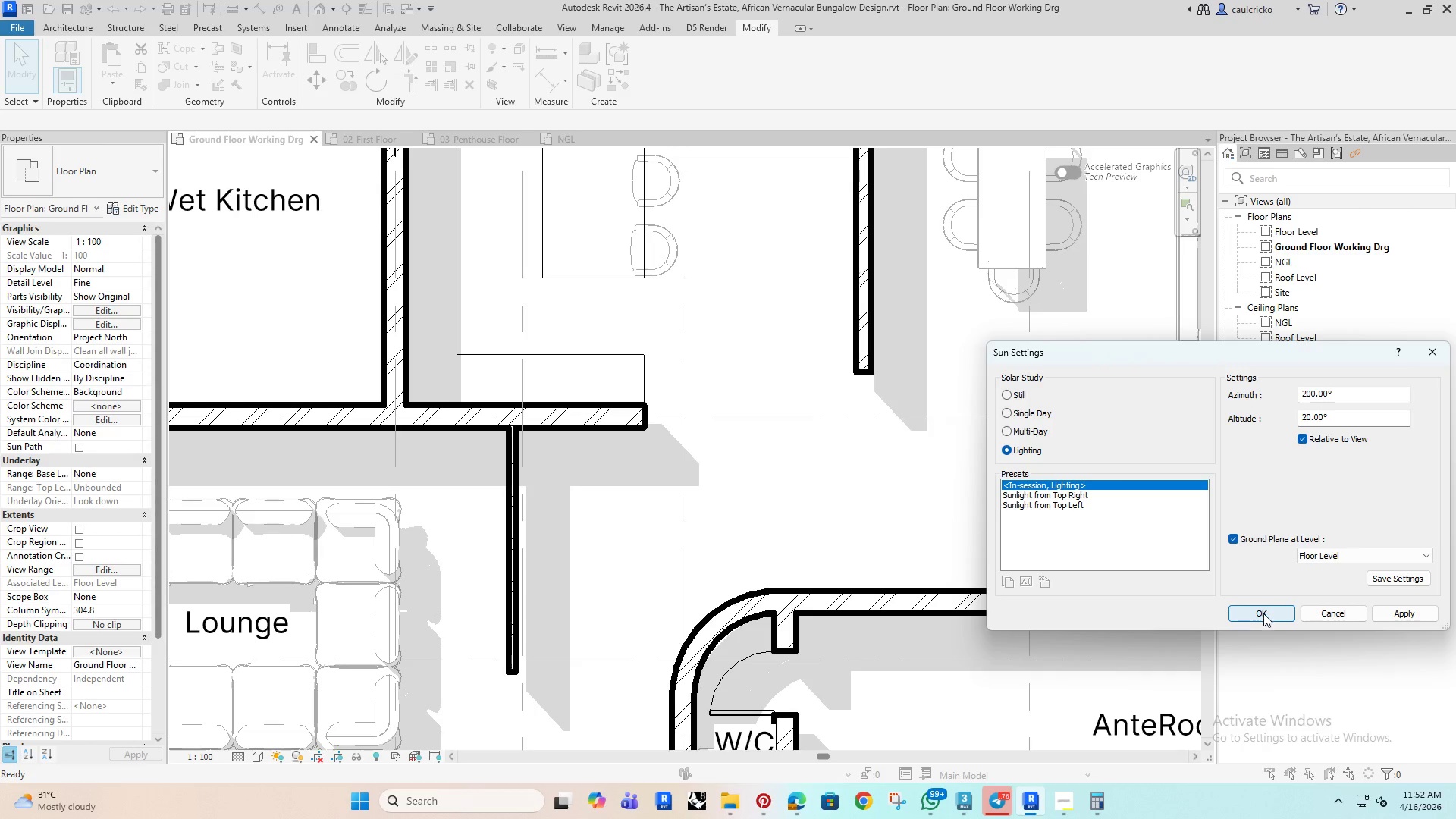 
left_click([1269, 613])
 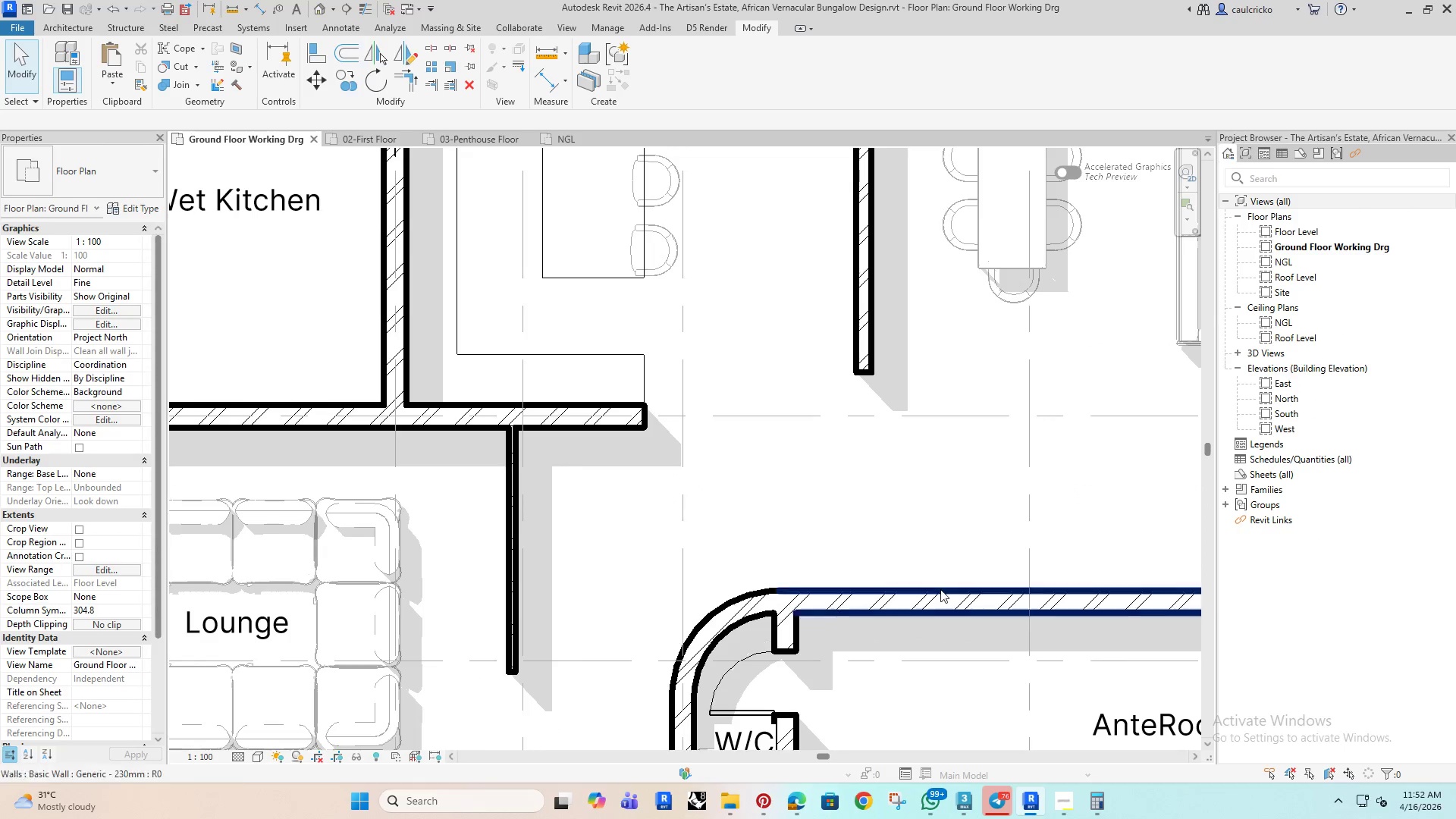 
scroll: coordinate [732, 515], scroll_direction: down, amount: 10.0
 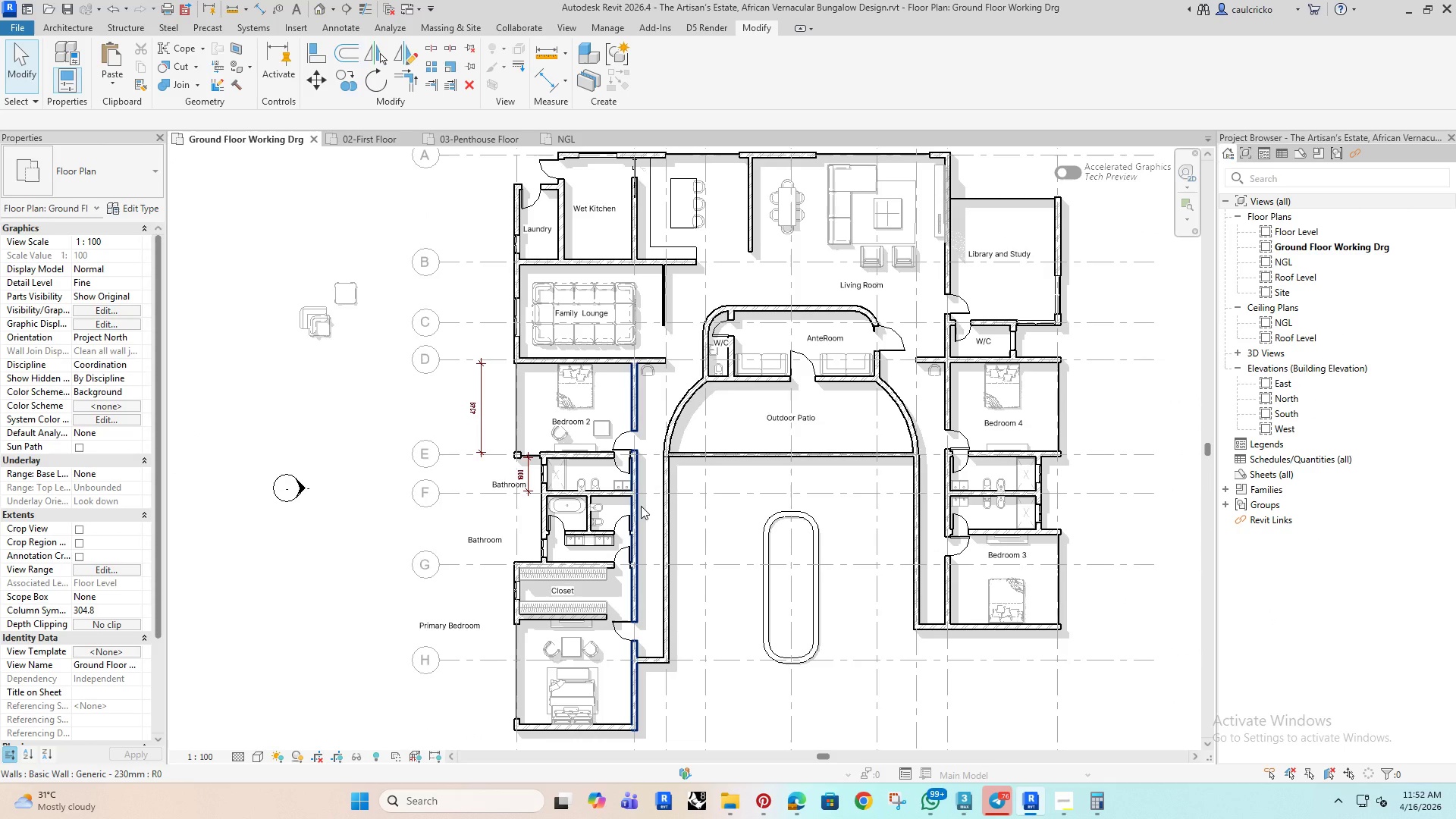 
wait(14.28)
 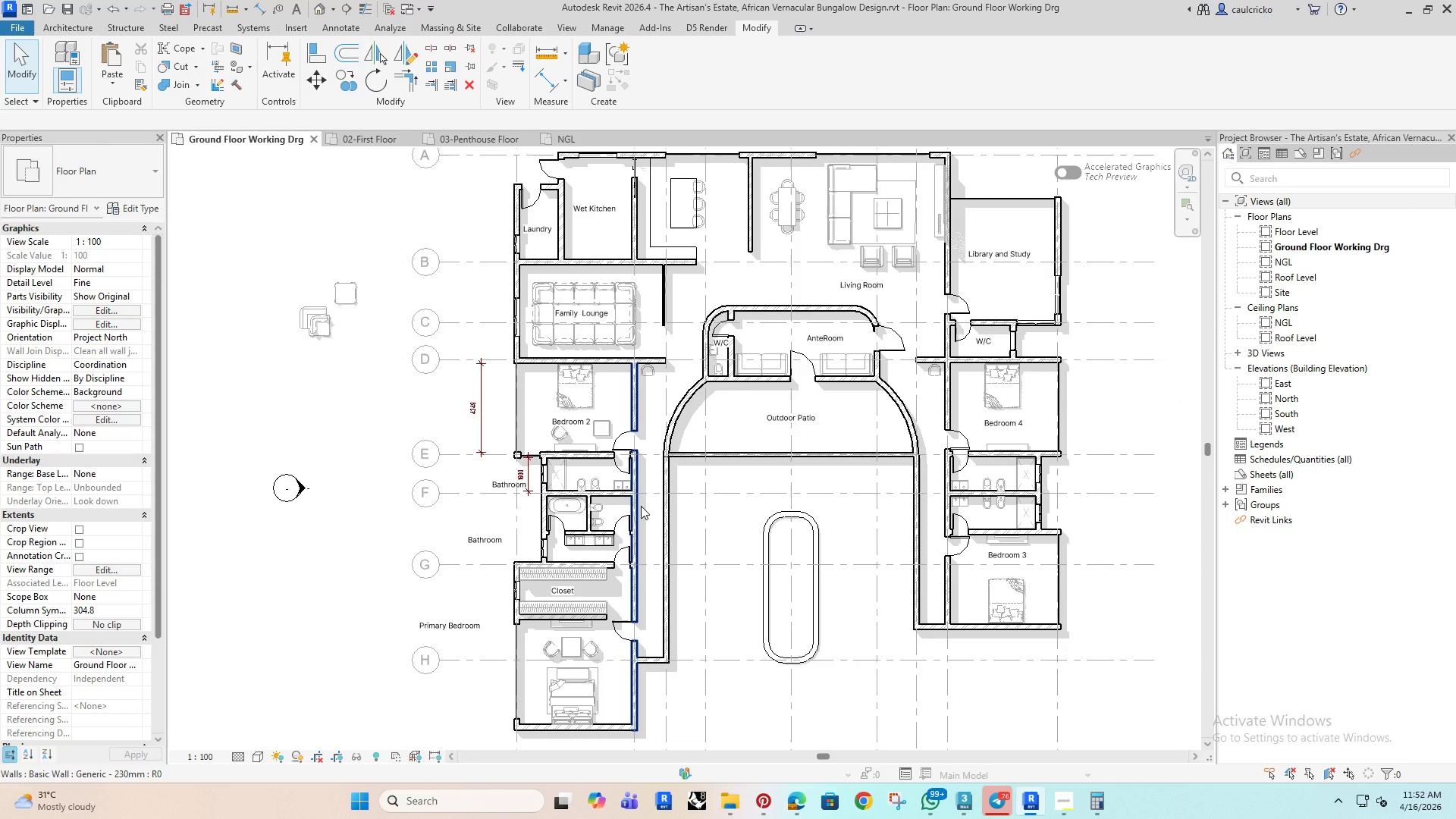 
double_click([1276, 403])
 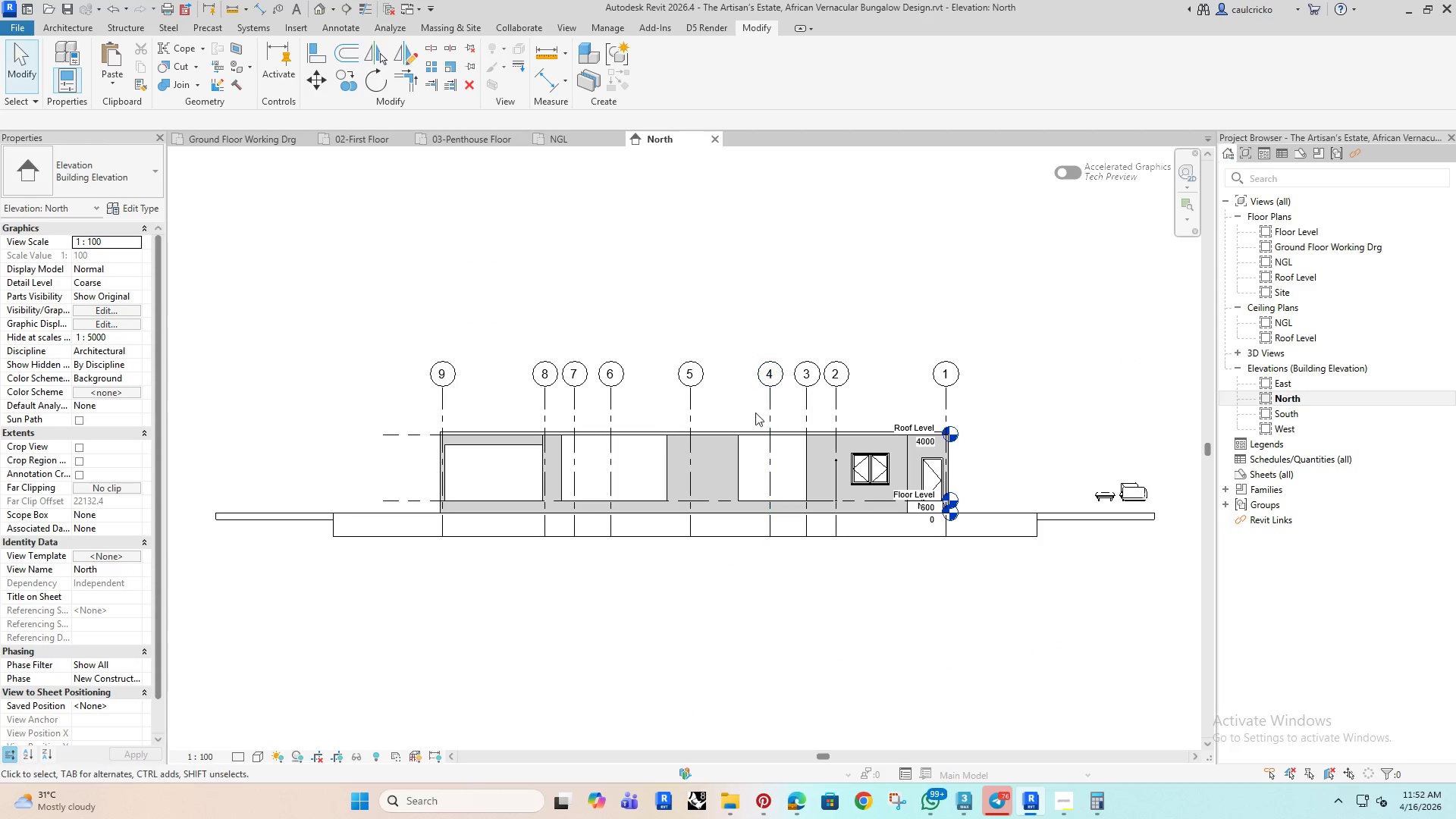 
scroll: coordinate [896, 494], scroll_direction: up, amount: 8.0
 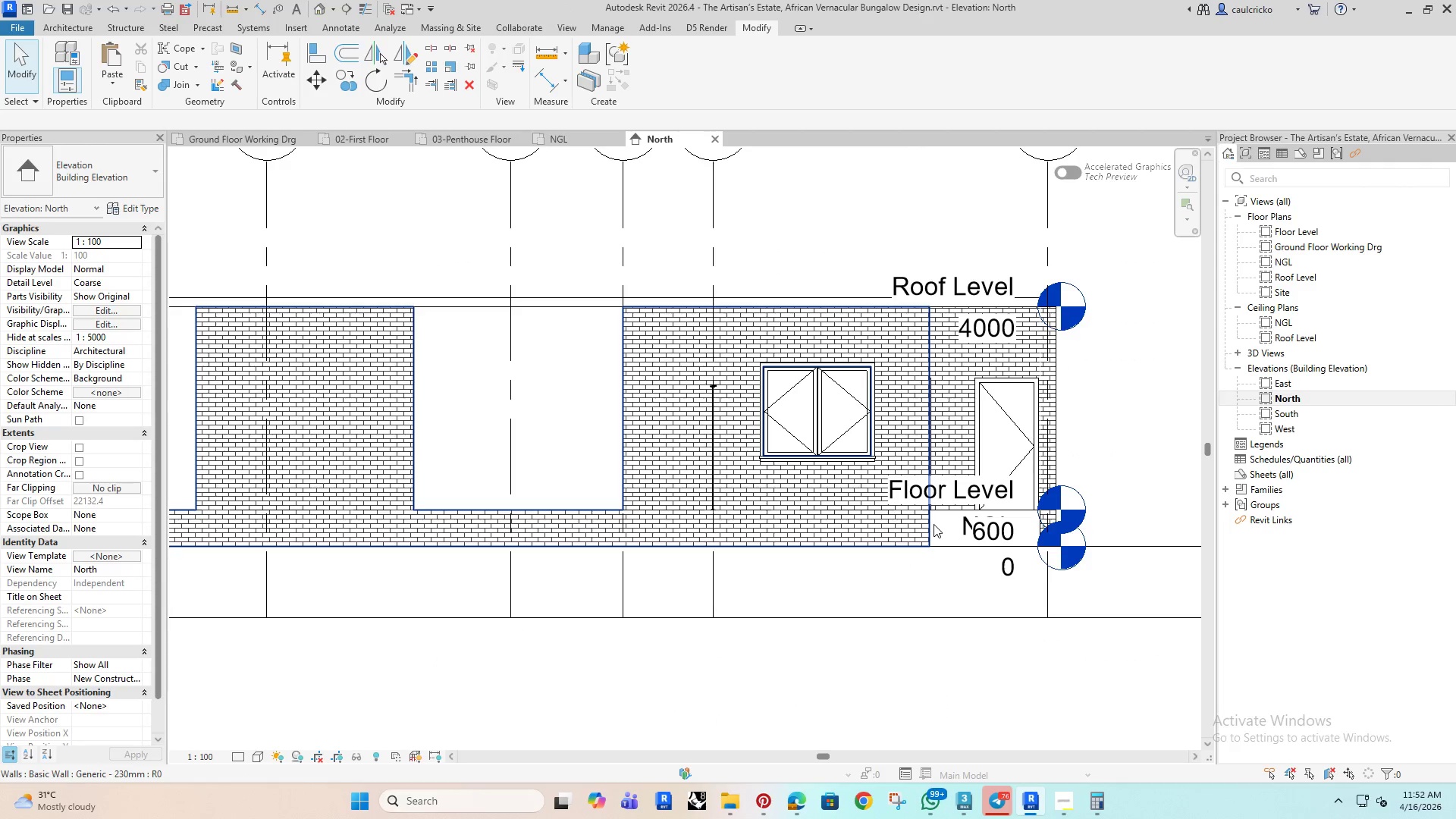 
mouse_move([922, 498])
 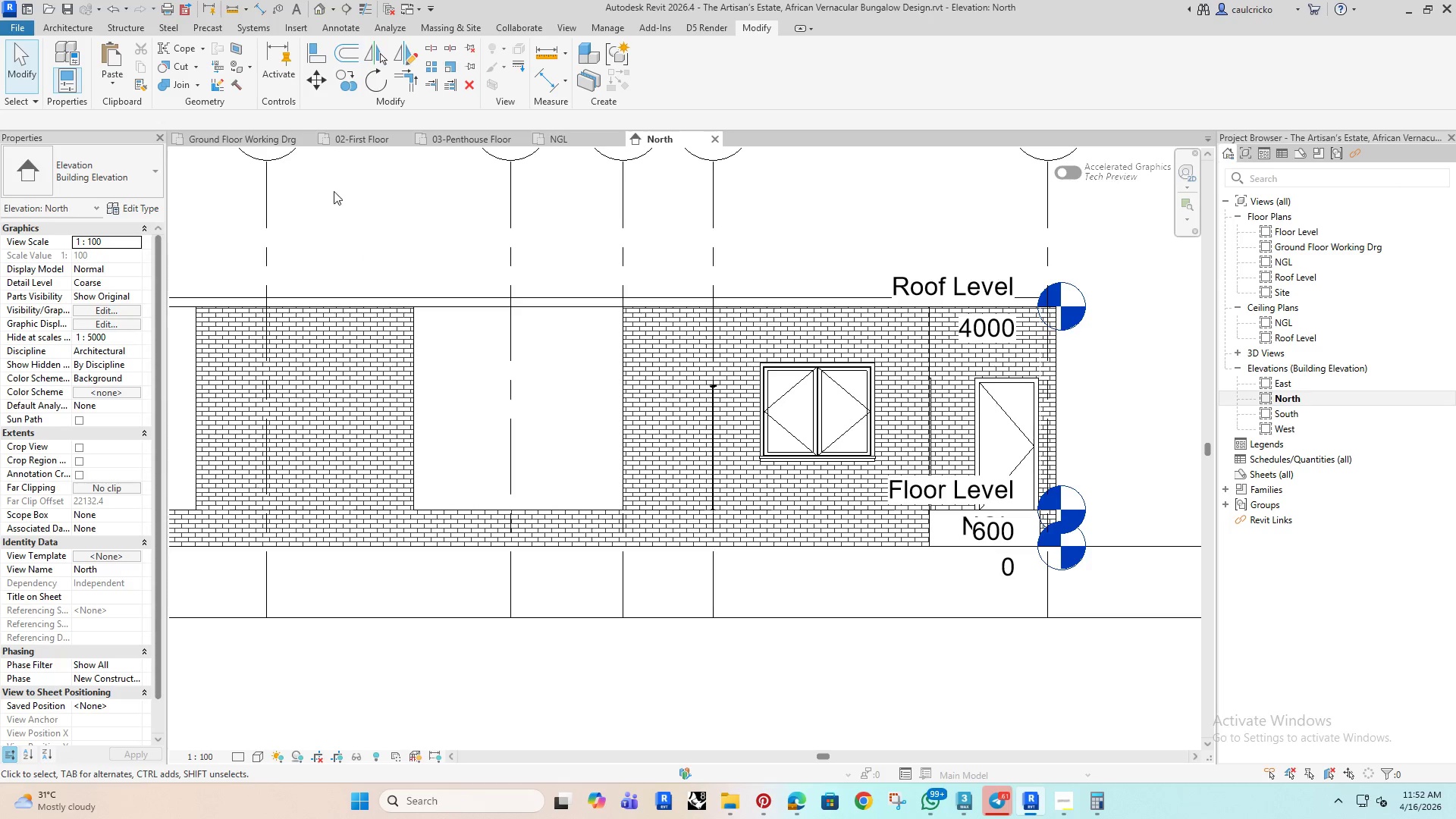 
left_click([363, 139])
 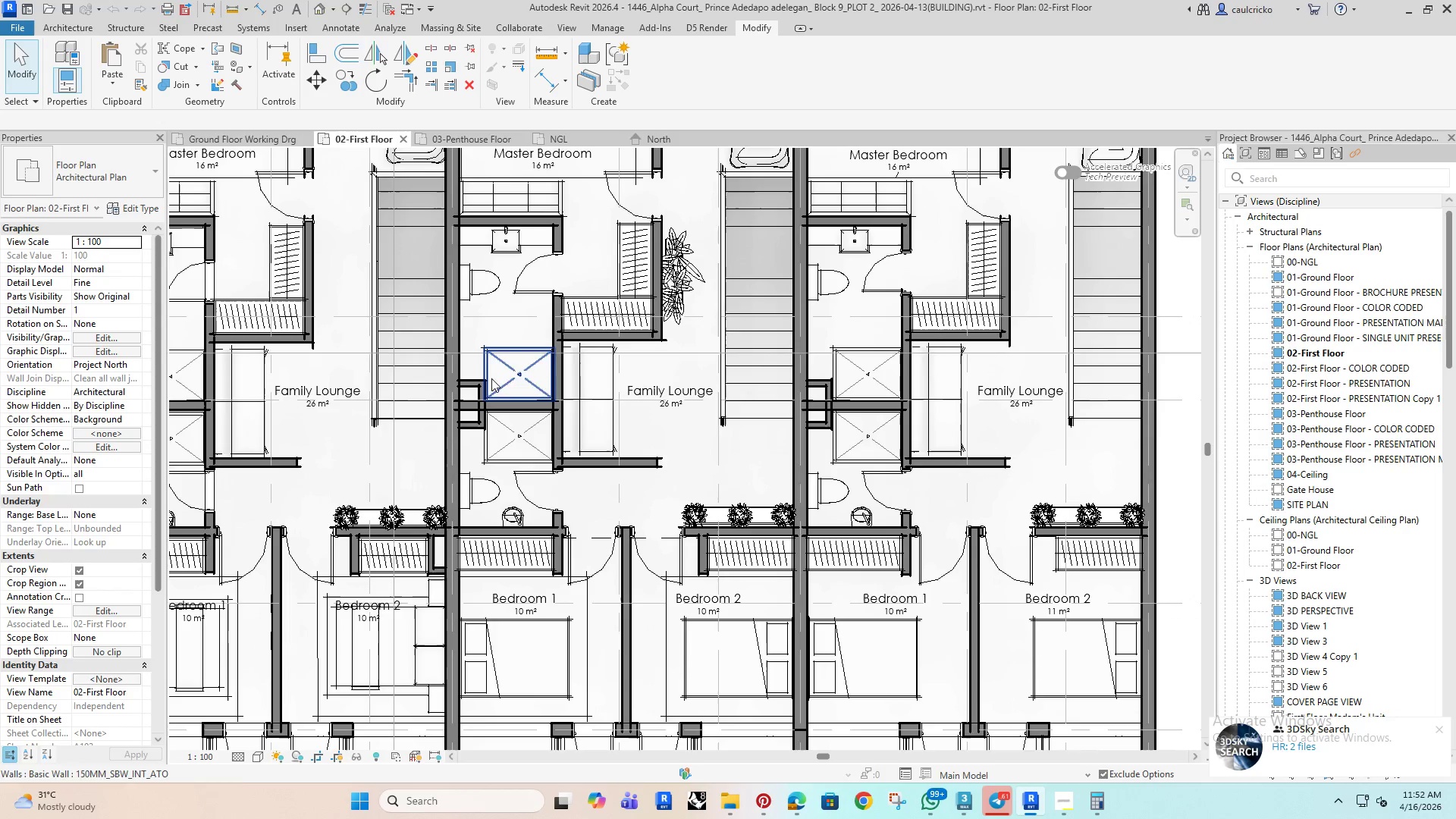 
left_click([234, 131])
 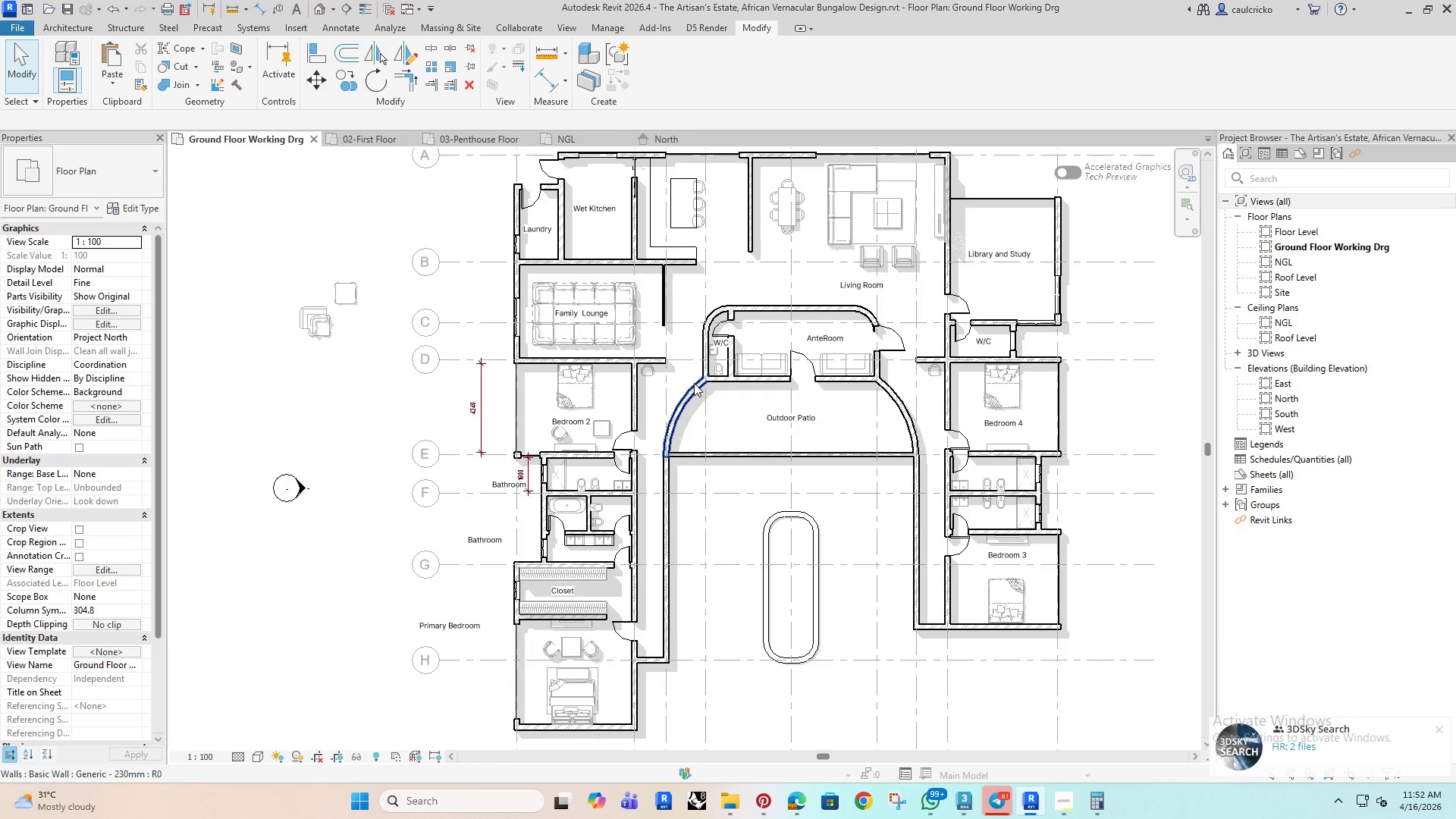 
left_click([782, 223])
 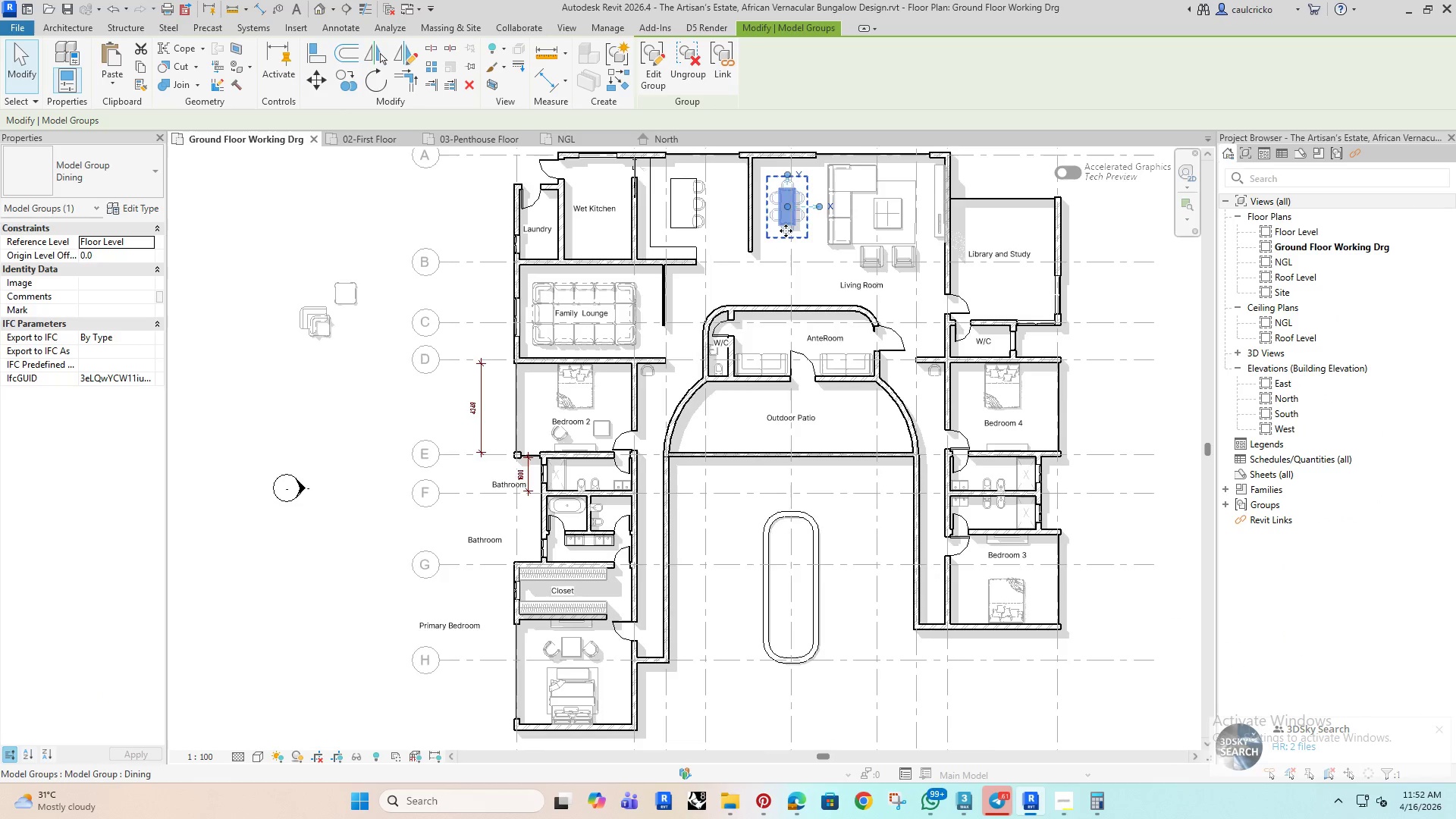 
scroll: coordinate [786, 231], scroll_direction: up, amount: 3.0
 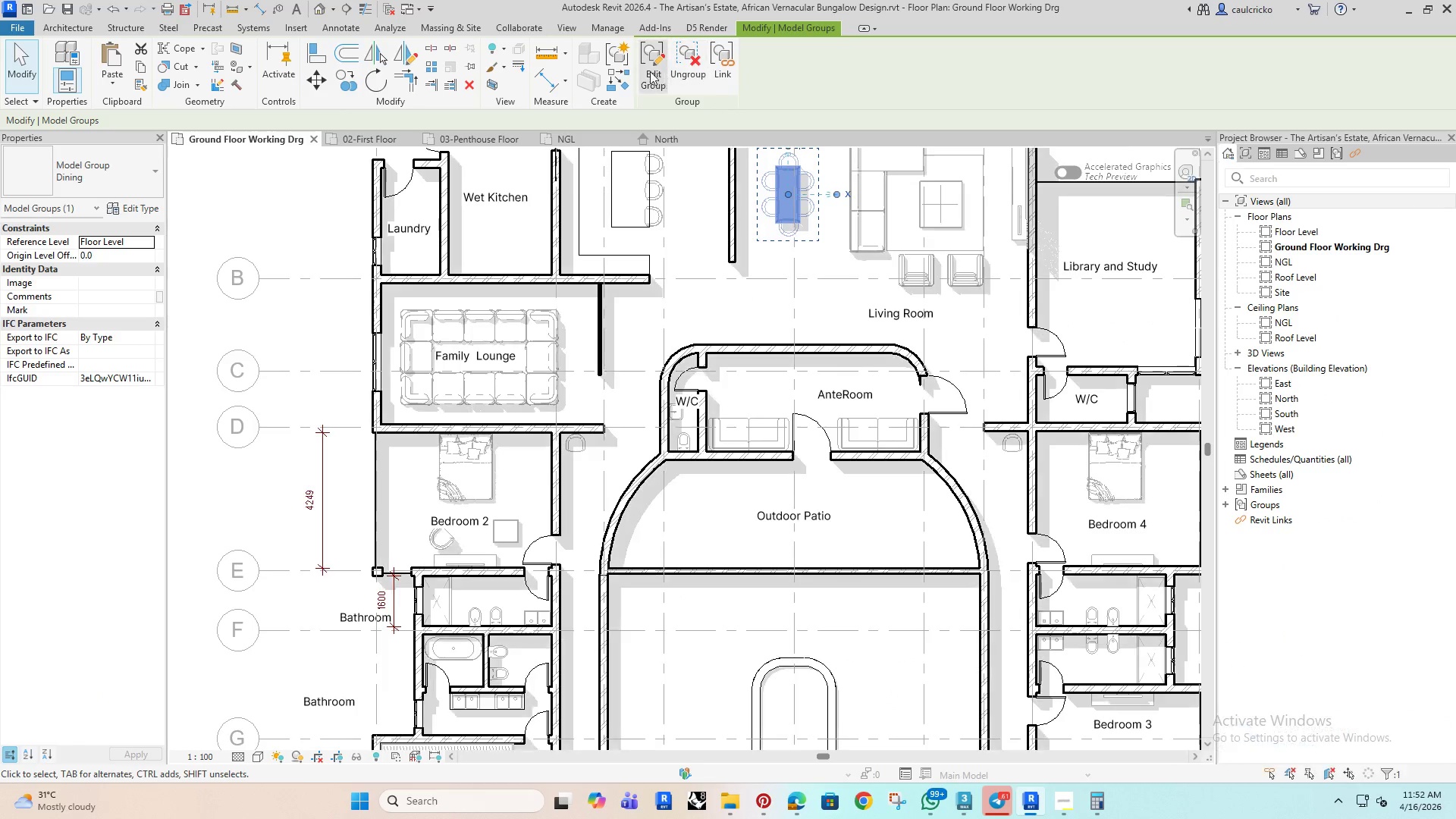 
left_click([644, 69])
 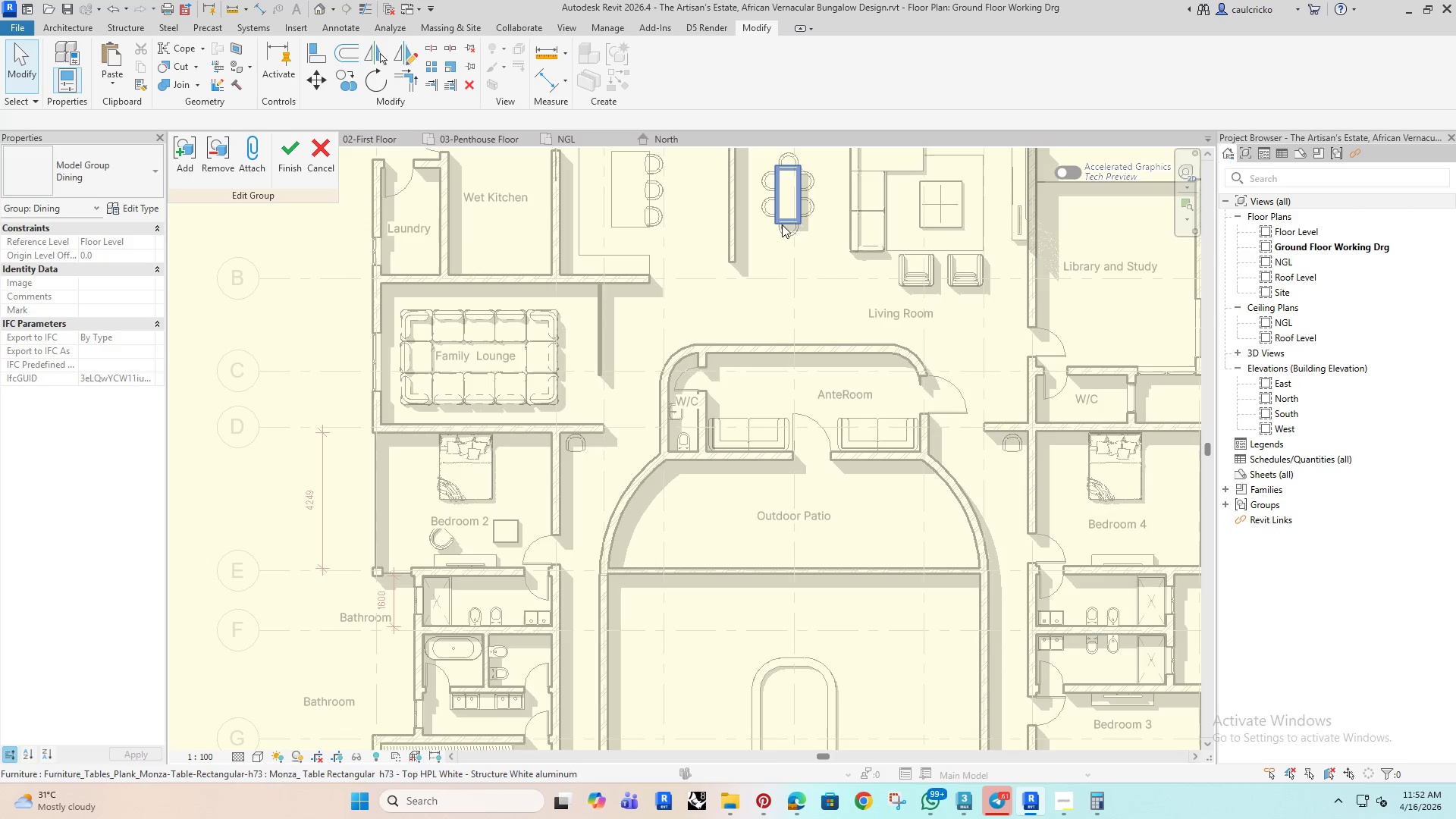 
left_click([783, 219])
 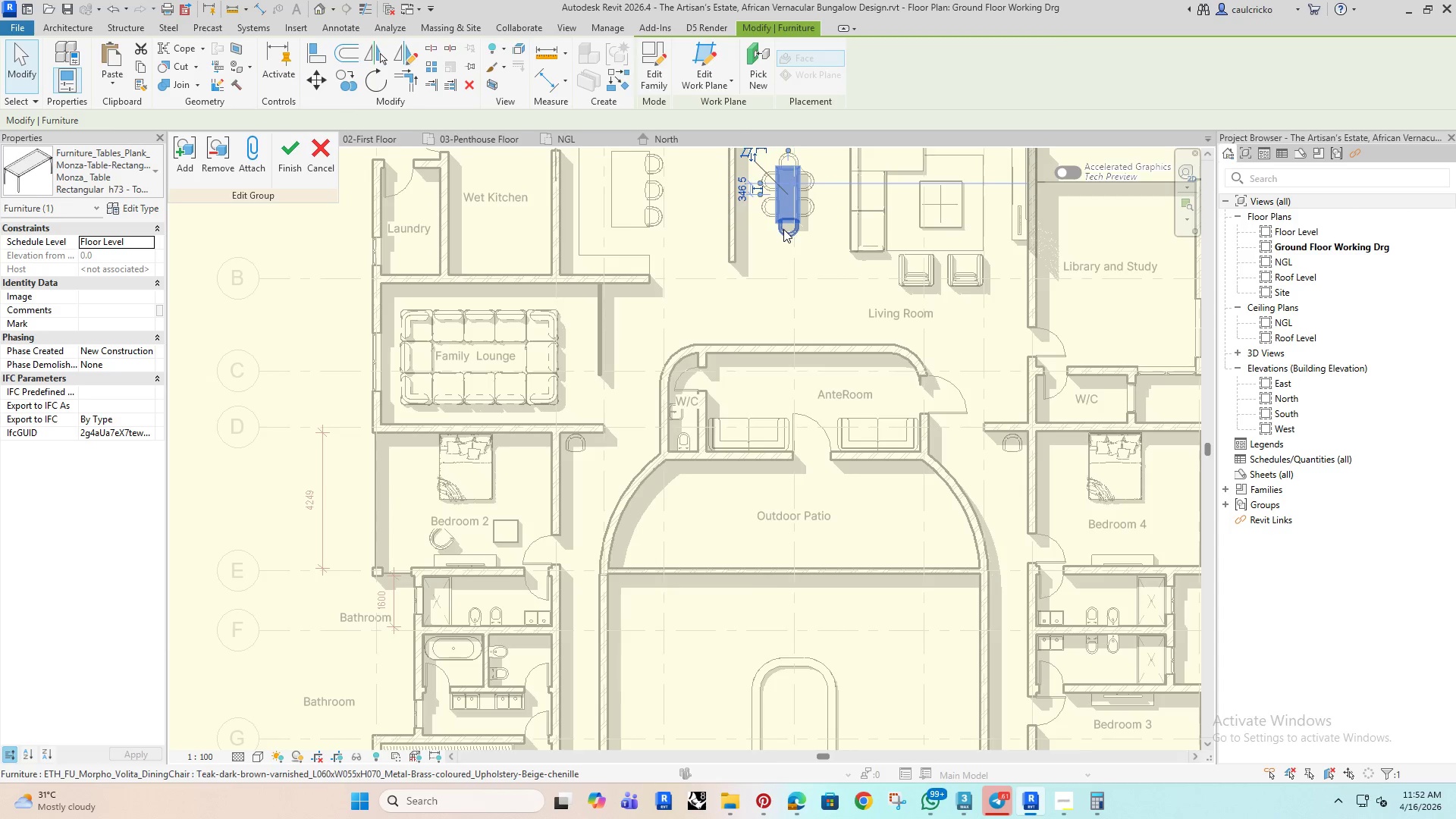 
scroll: coordinate [783, 229], scroll_direction: up, amount: 1.0
 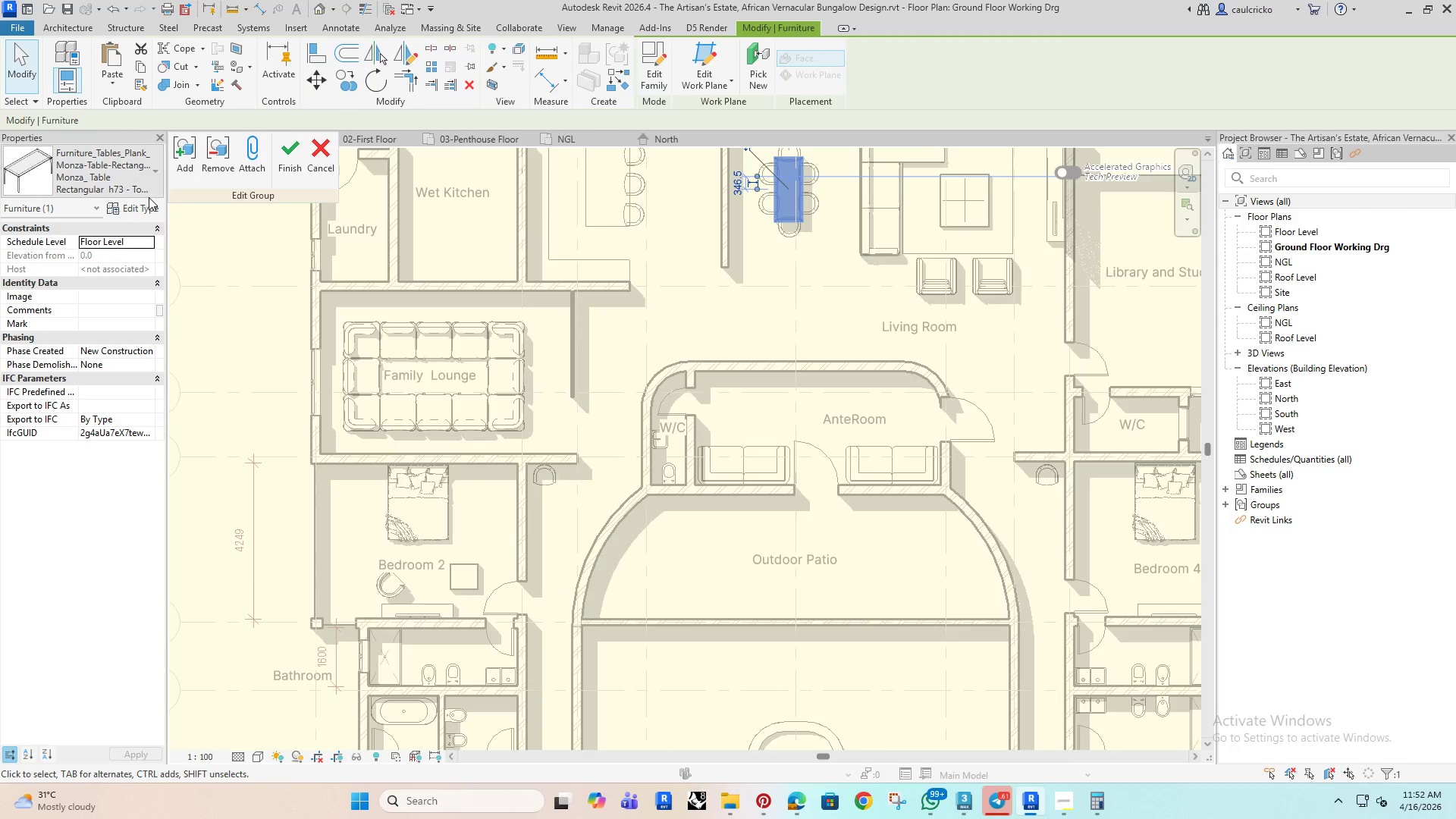 
left_click([130, 211])
 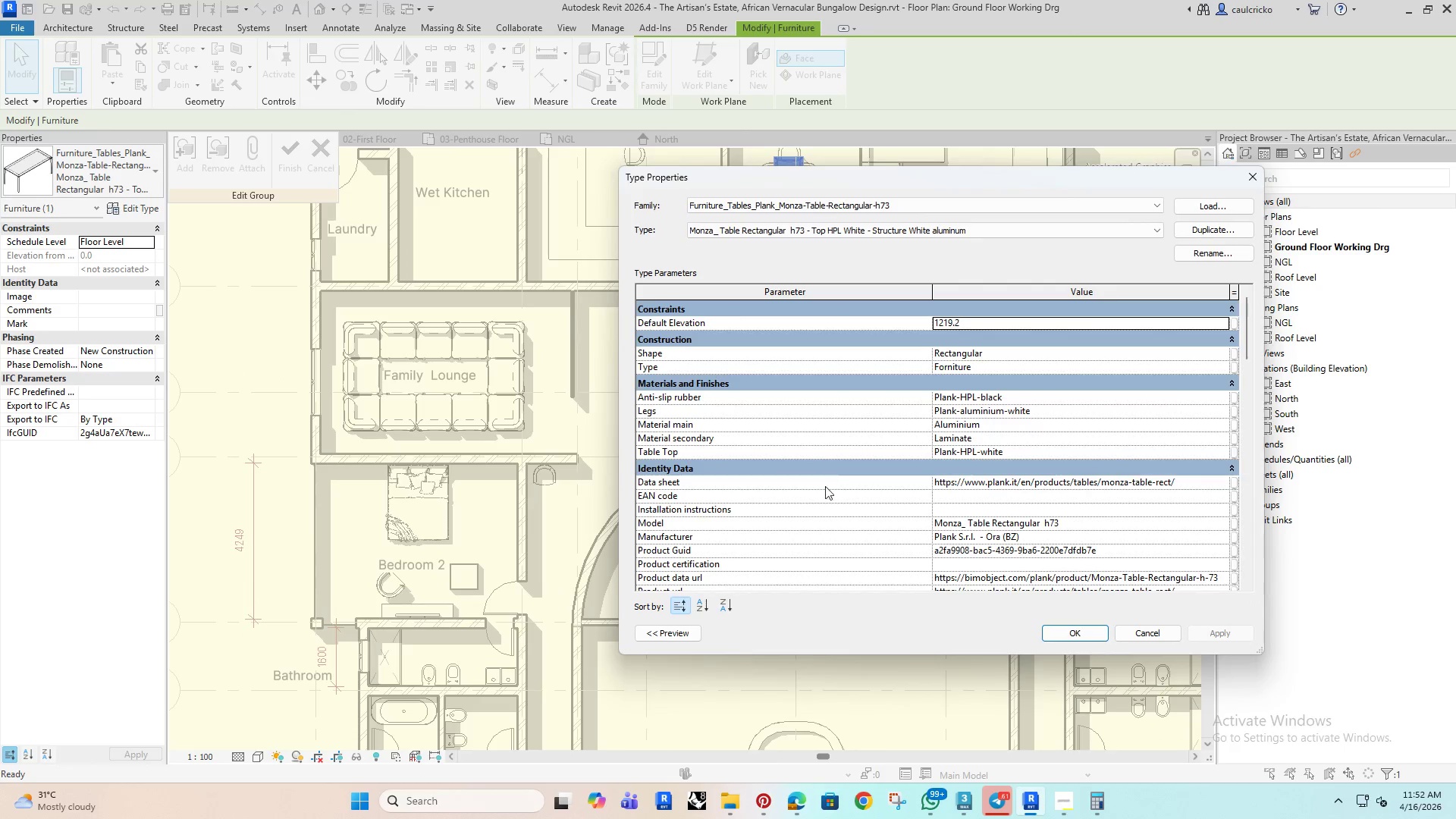 
mouse_move([901, 429])
 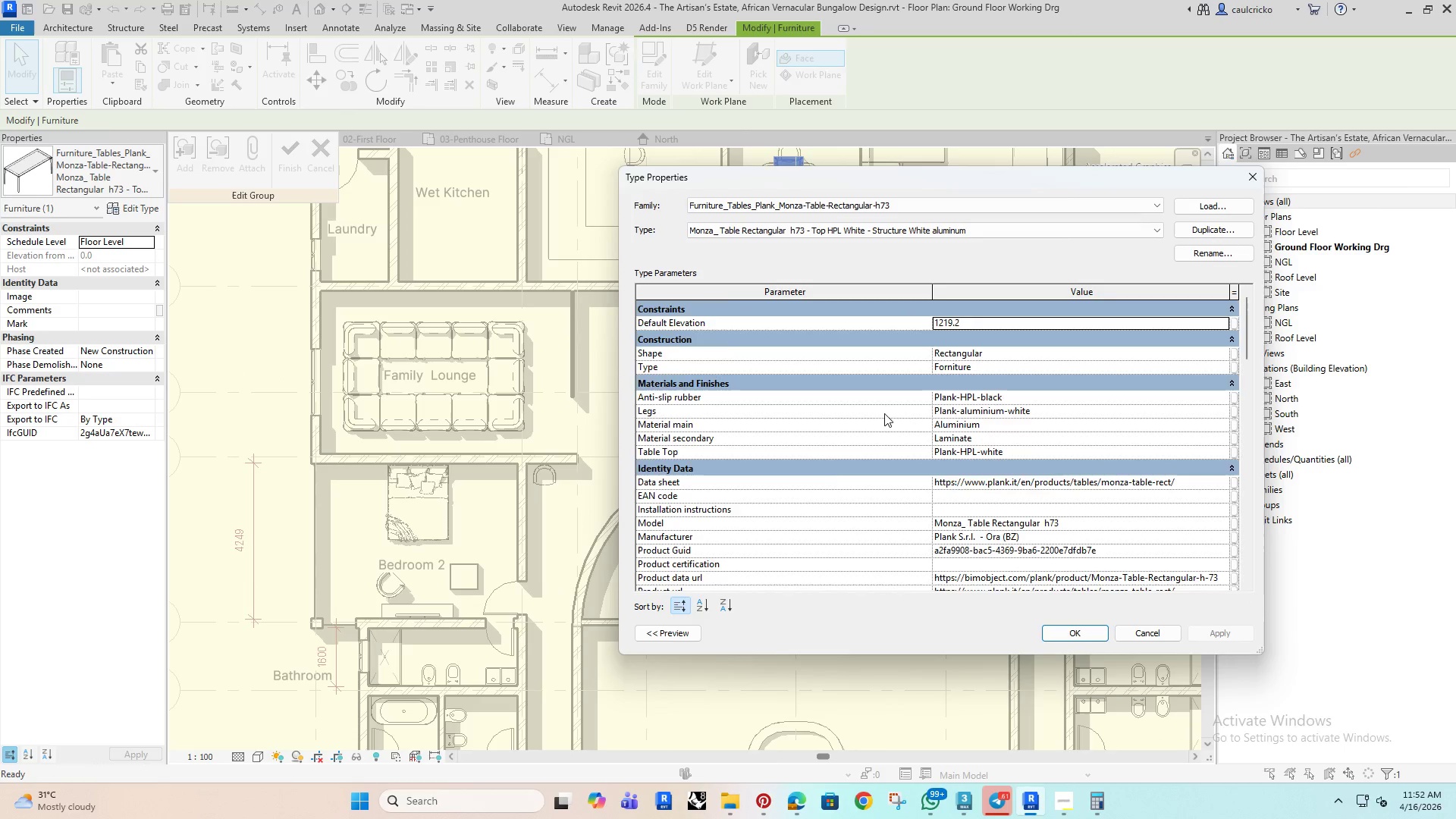 
scroll: coordinate [892, 435], scroll_direction: down, amount: 22.0
 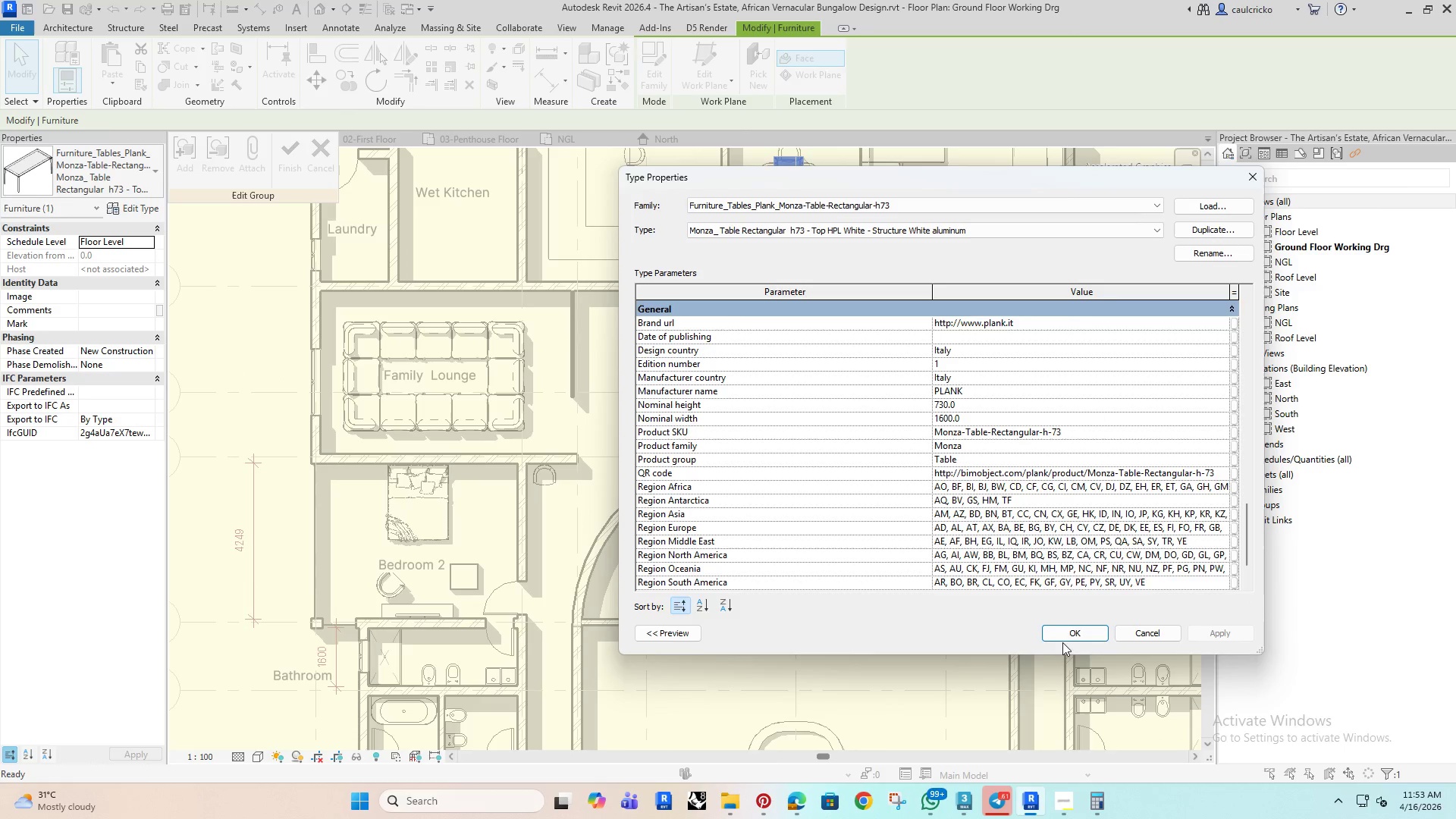 
left_click([1066, 635])
 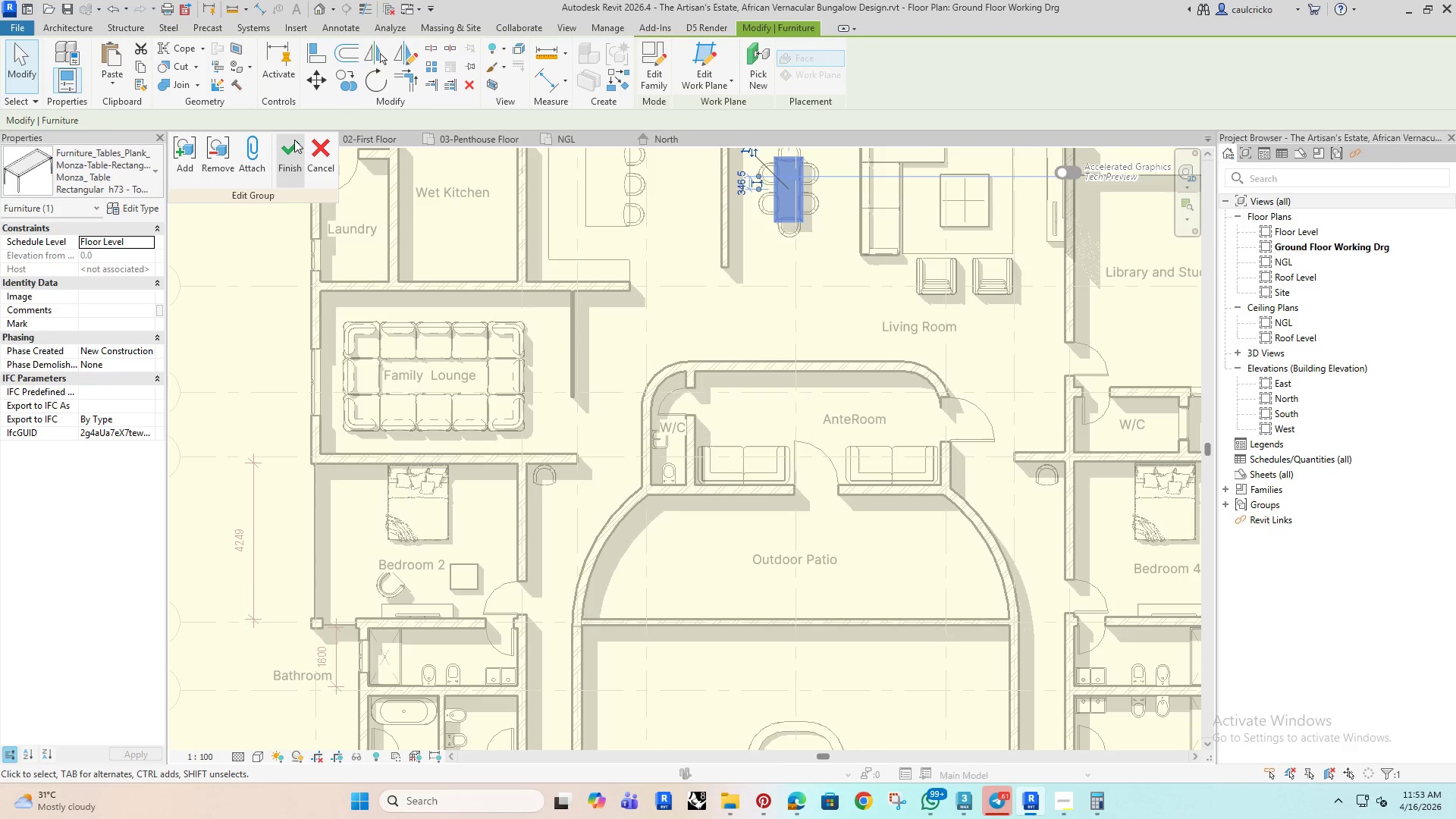 
left_click([287, 147])
 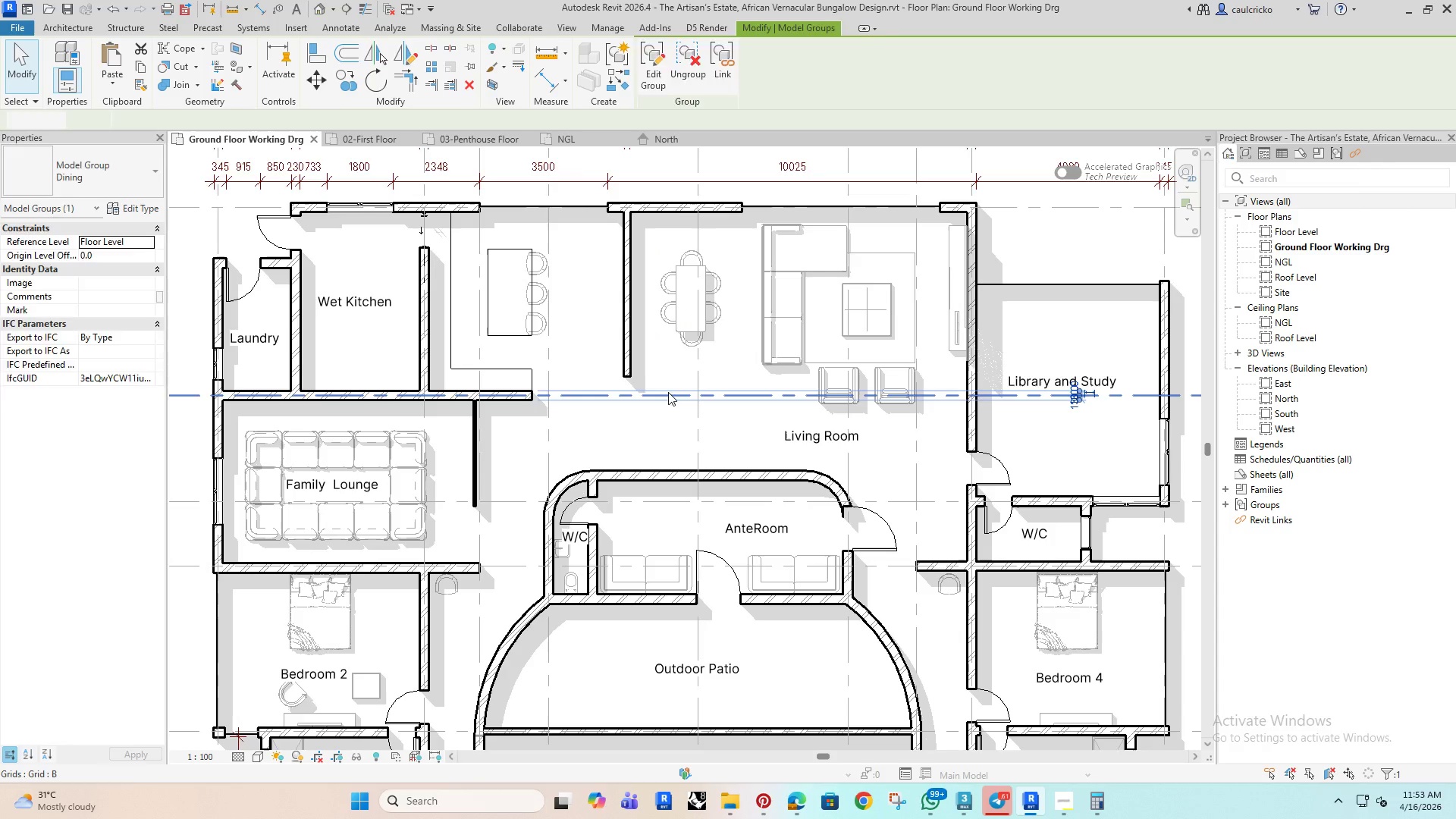 
scroll: coordinate [692, 412], scroll_direction: down, amount: 3.0
 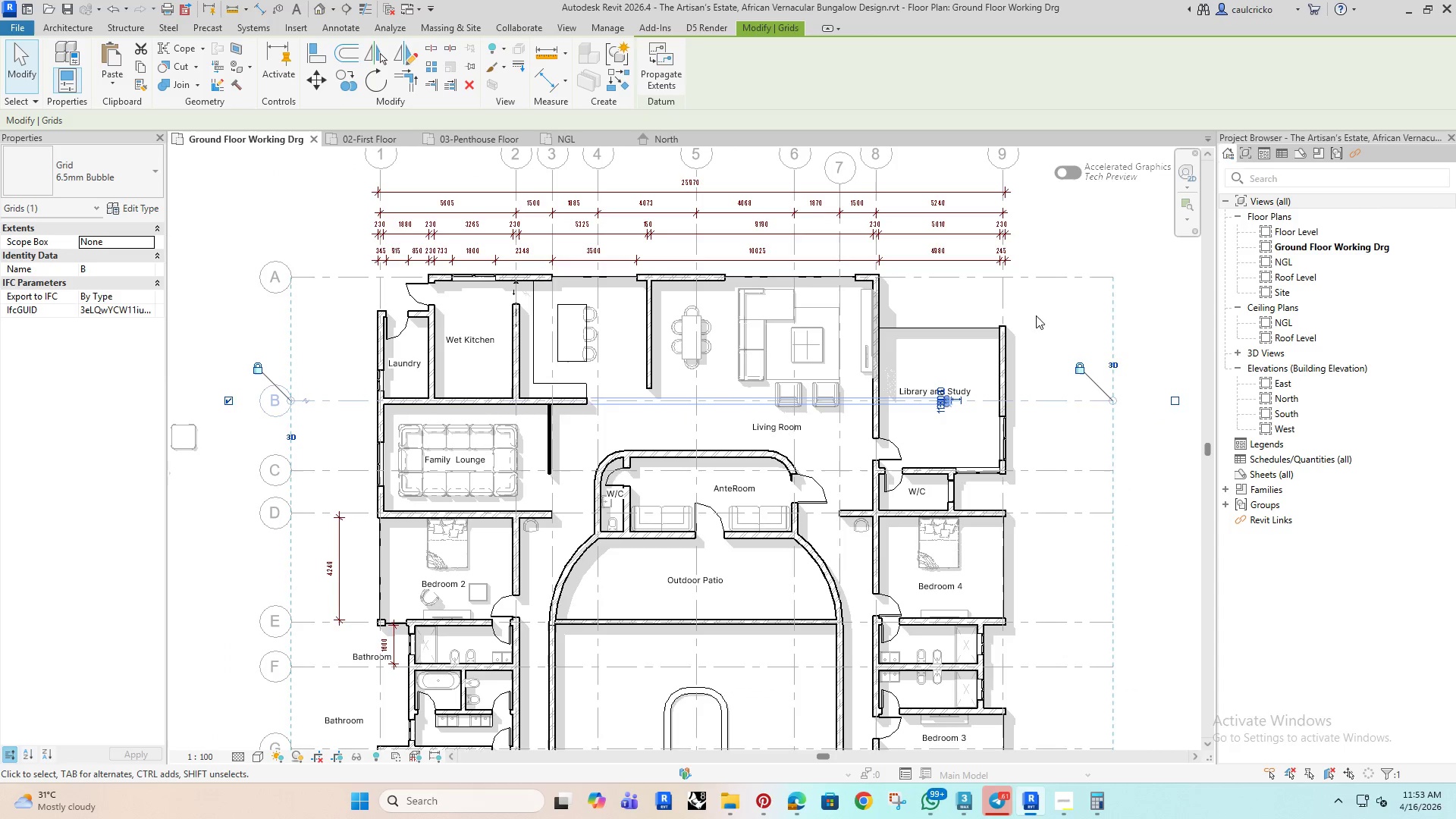 
left_click([1043, 311])
 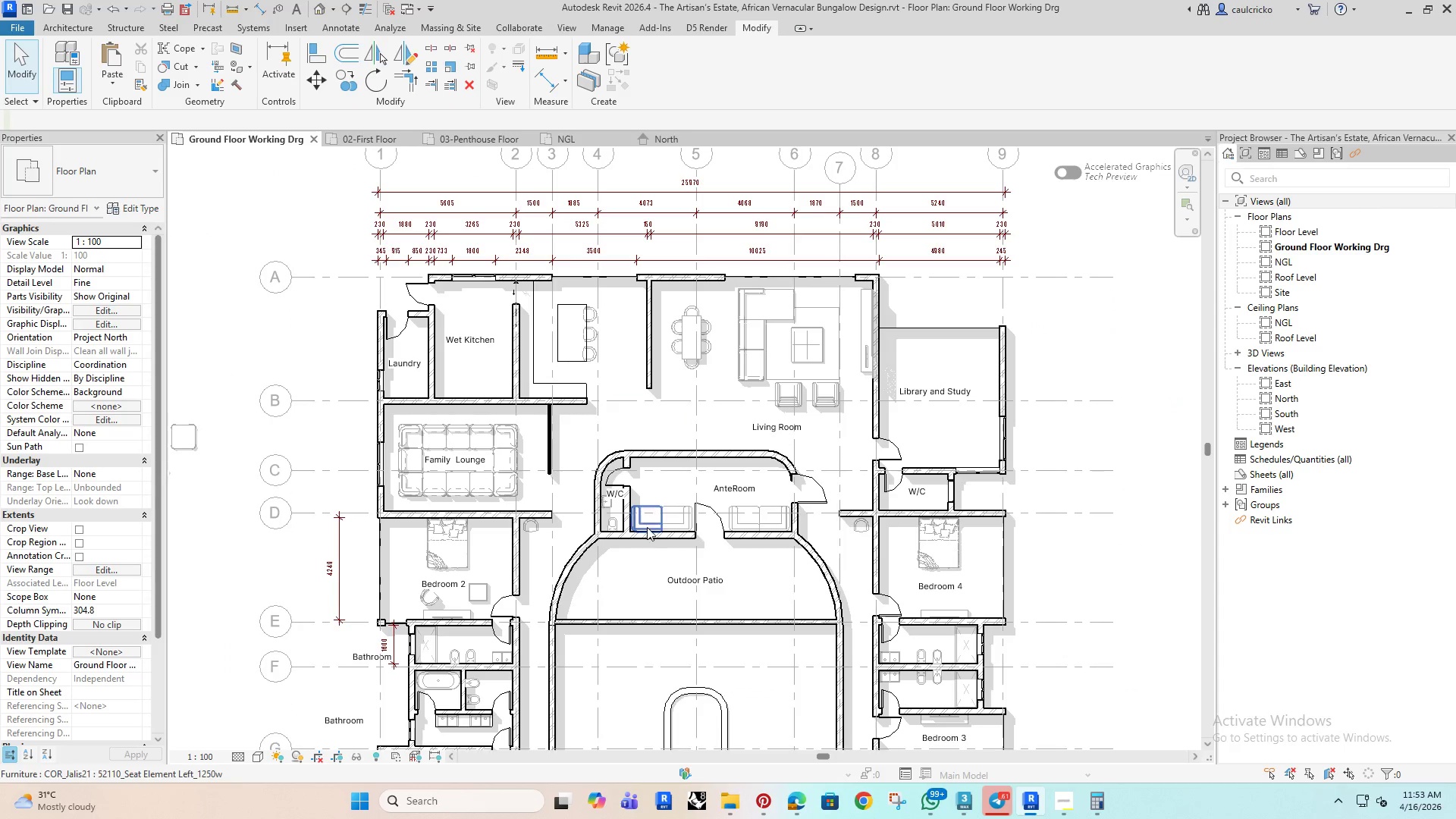 
wait(8.64)
 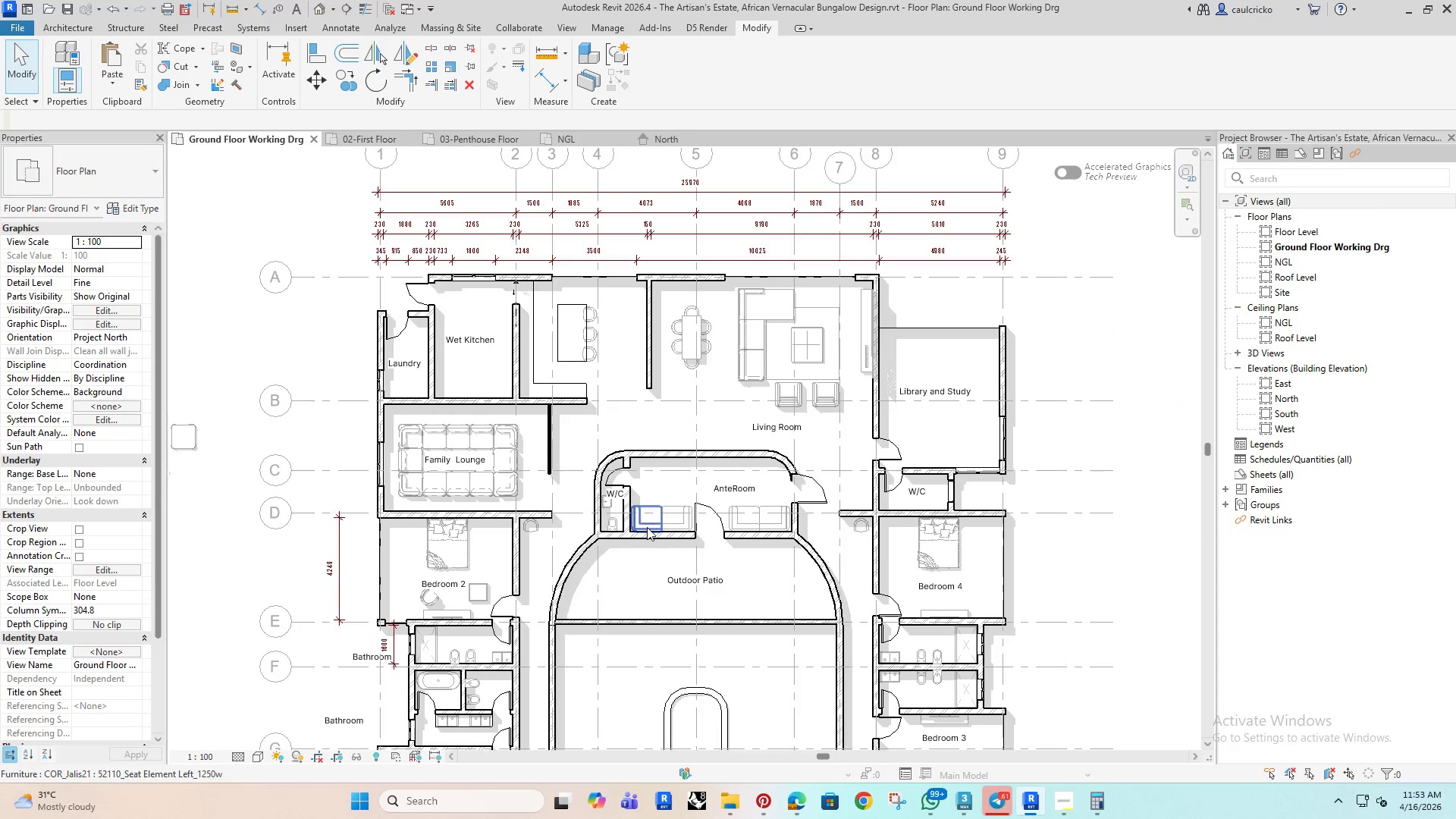 
left_click([495, 145])
 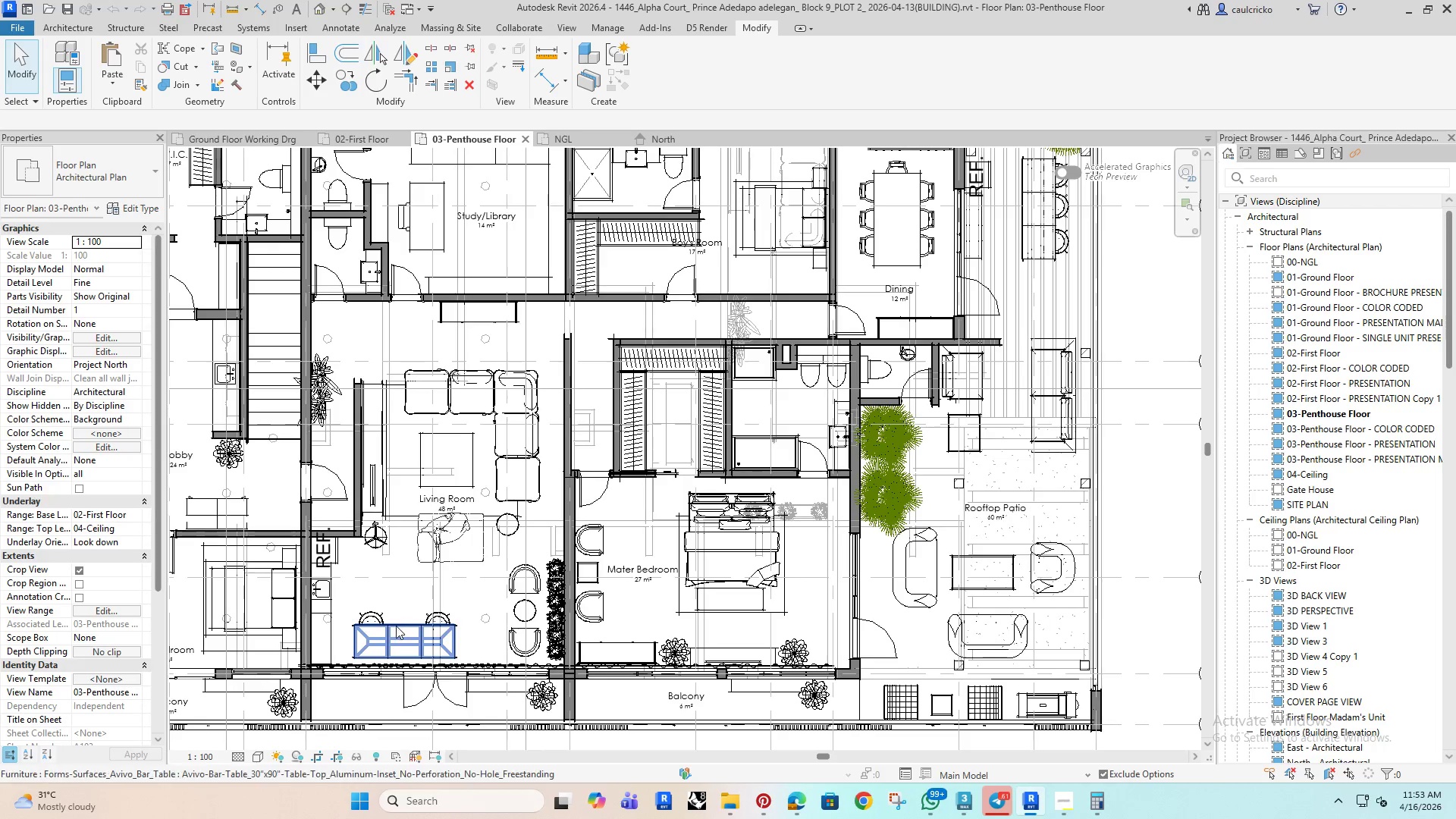 
wait(6.16)
 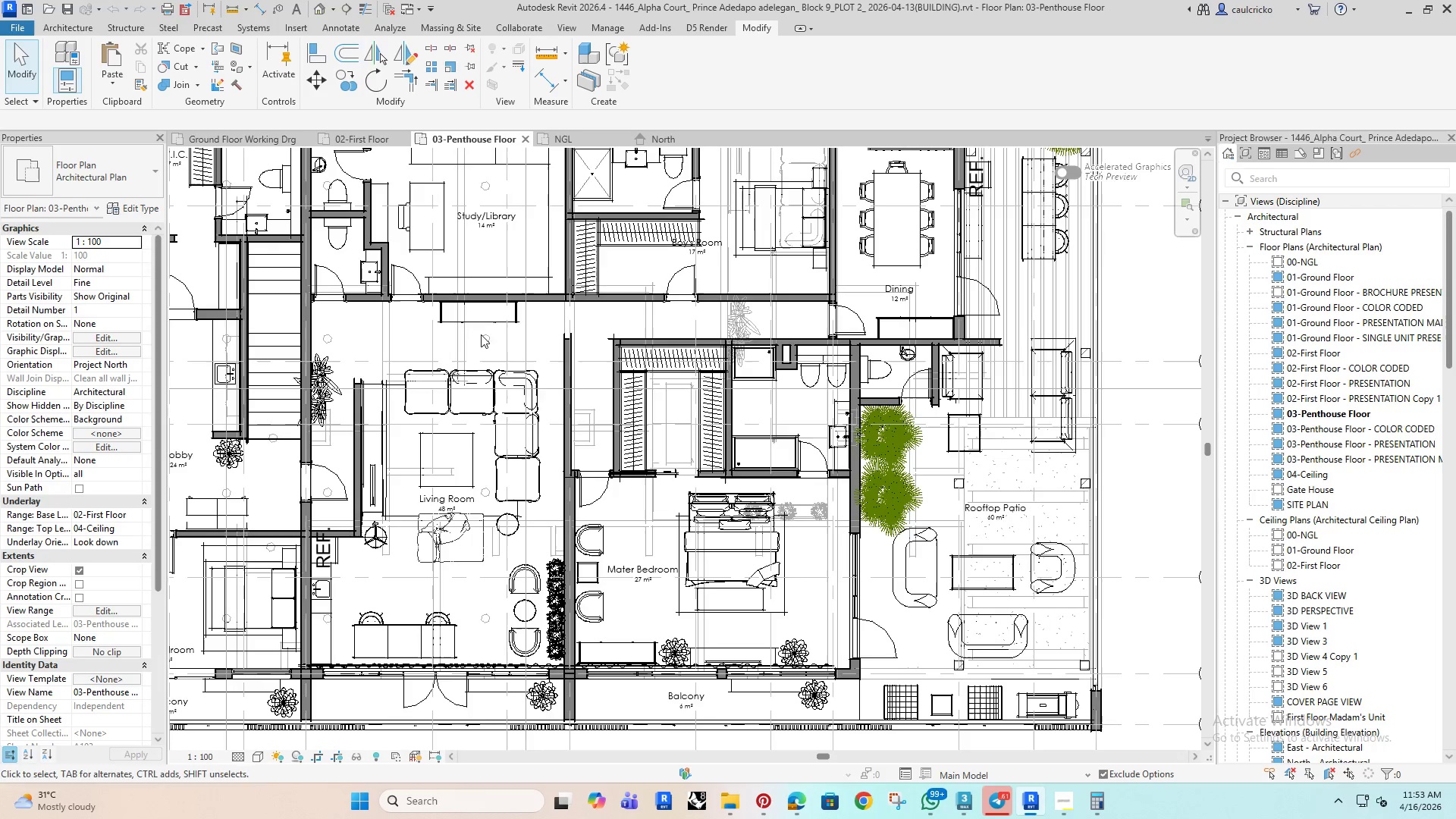 
double_click([401, 628])
 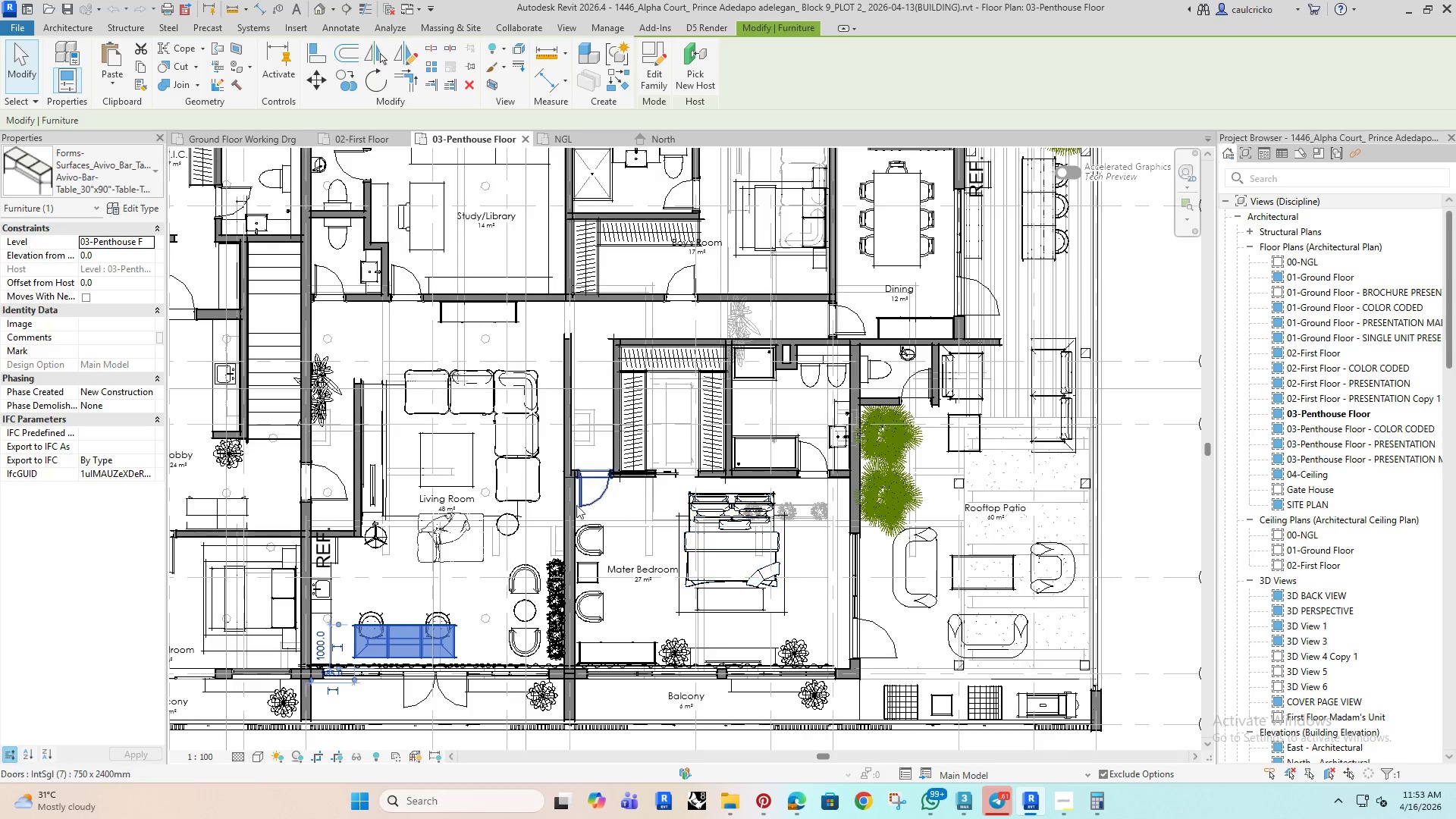 
wait(15.7)
 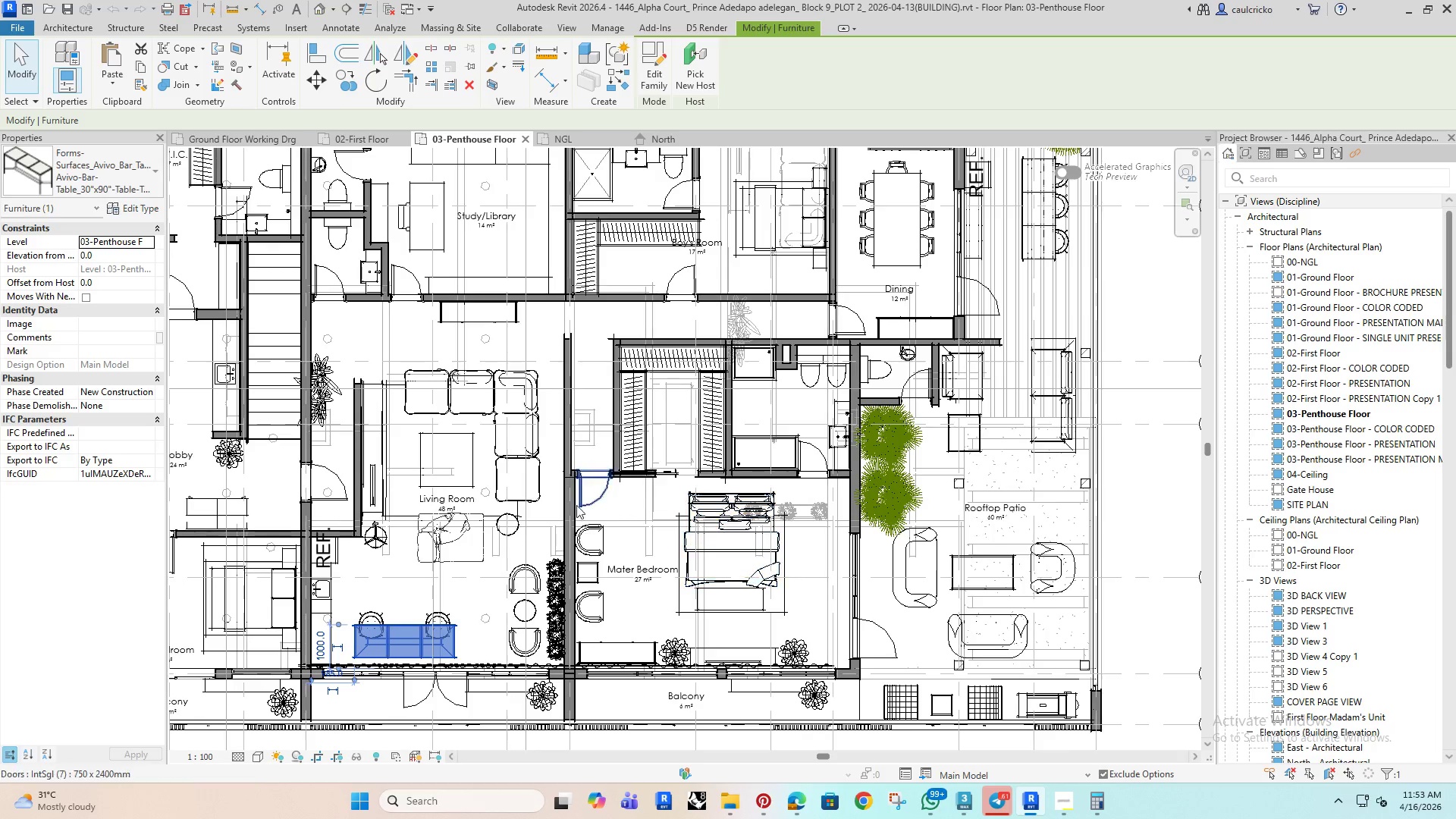 
left_click([953, 333])
 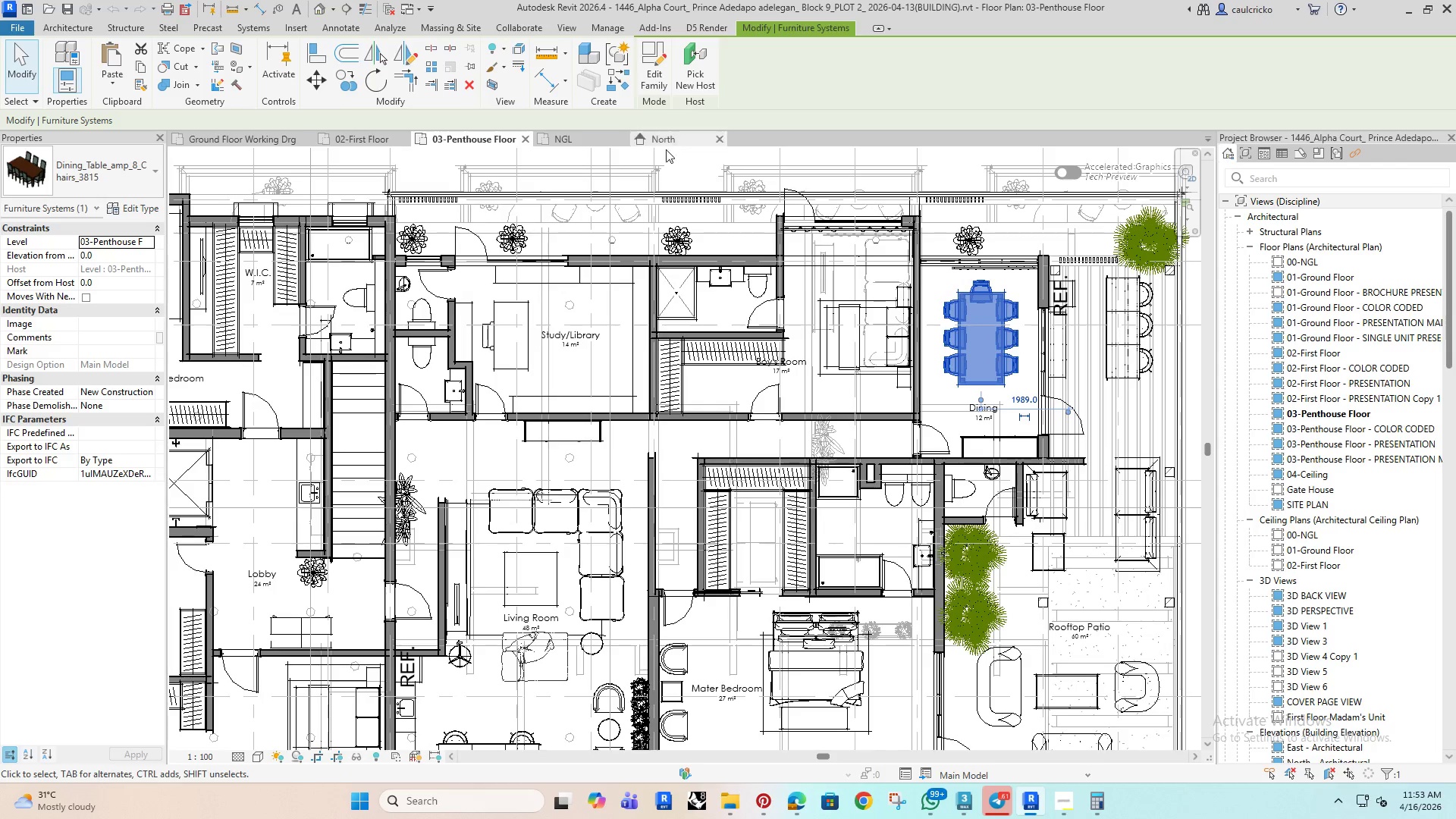 
mouse_move([778, 341])
 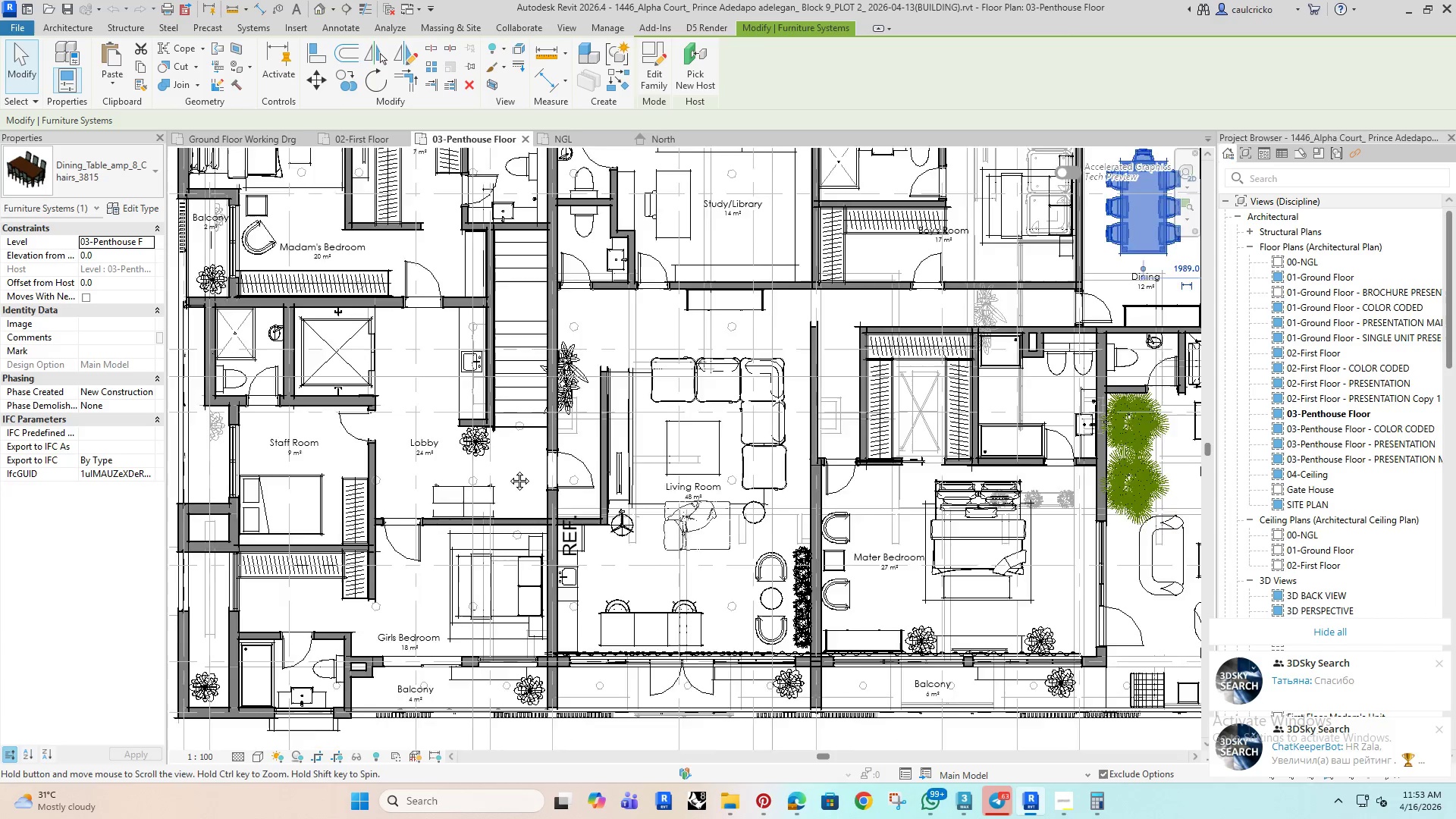 
wait(12.45)
 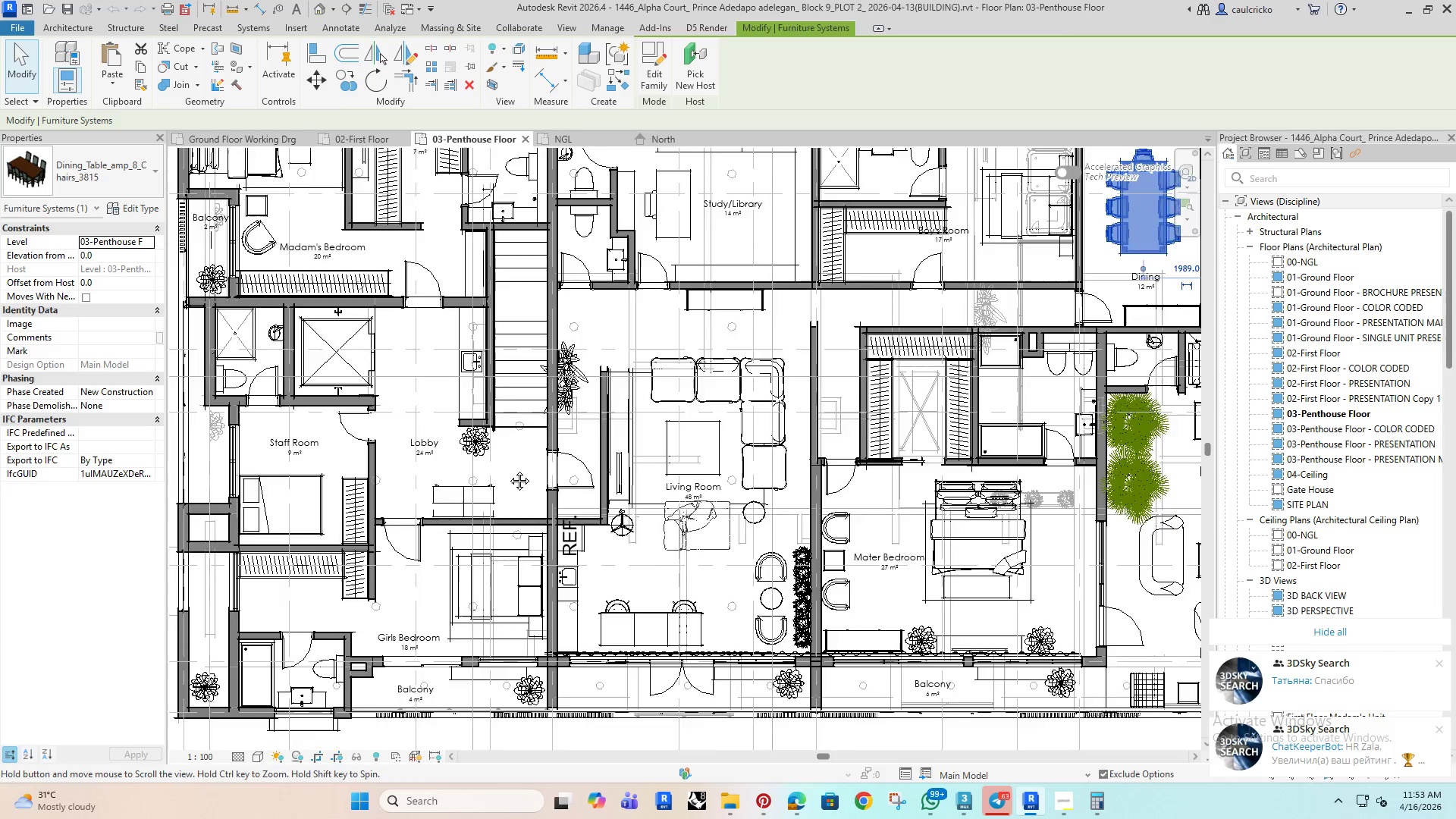 
left_click([963, 356])
 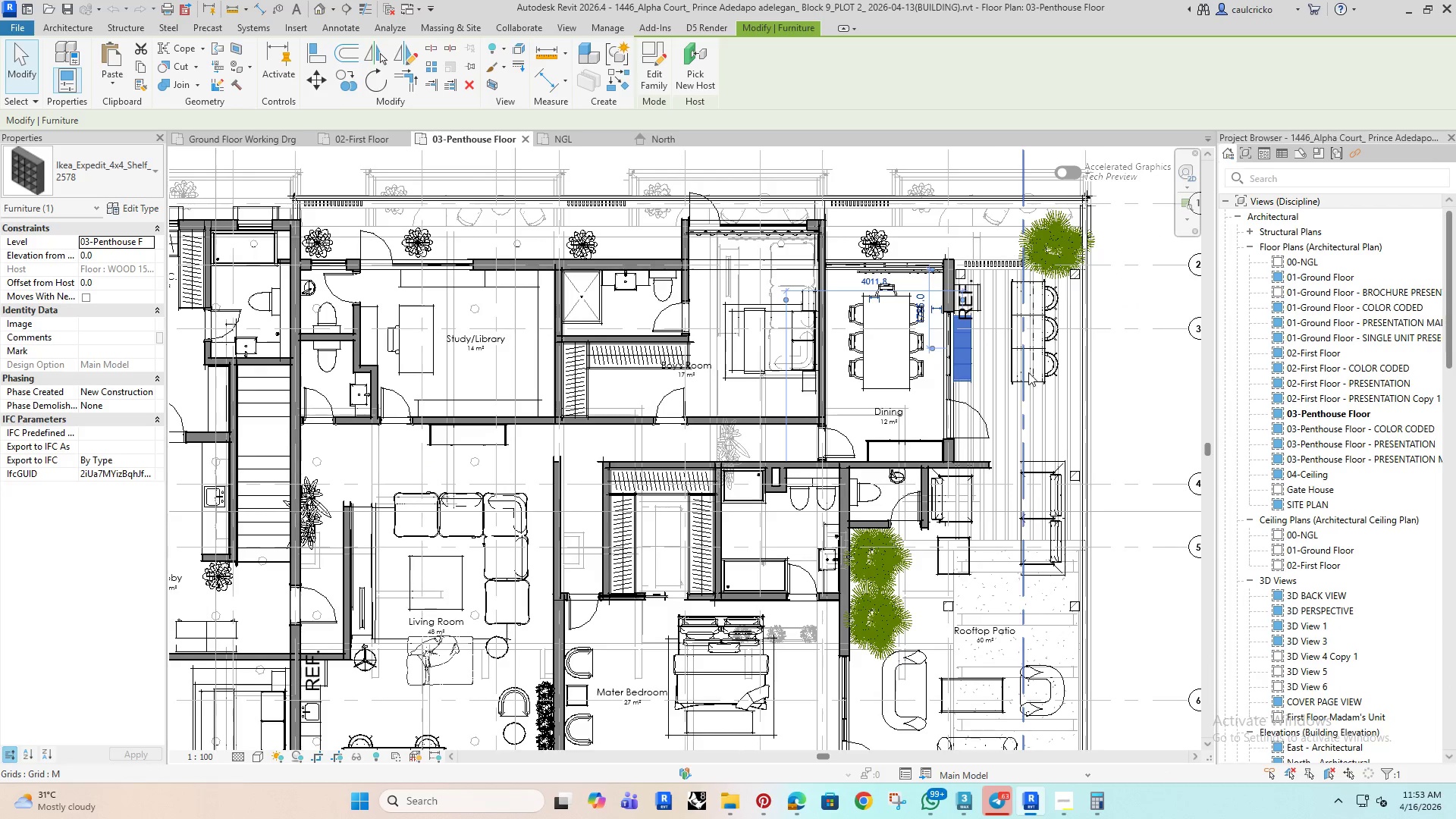 
left_click([1039, 377])
 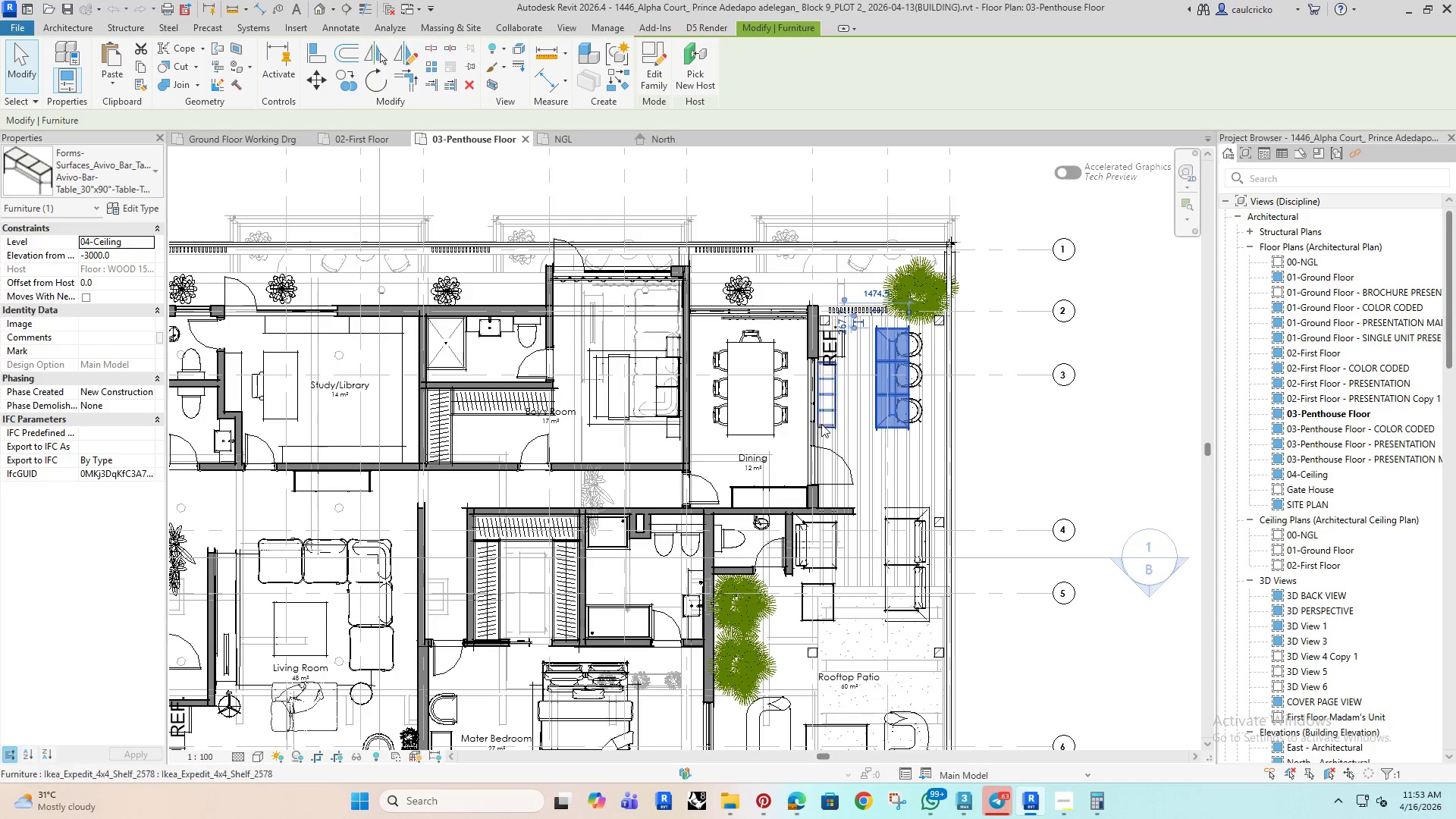 
left_click([755, 428])
 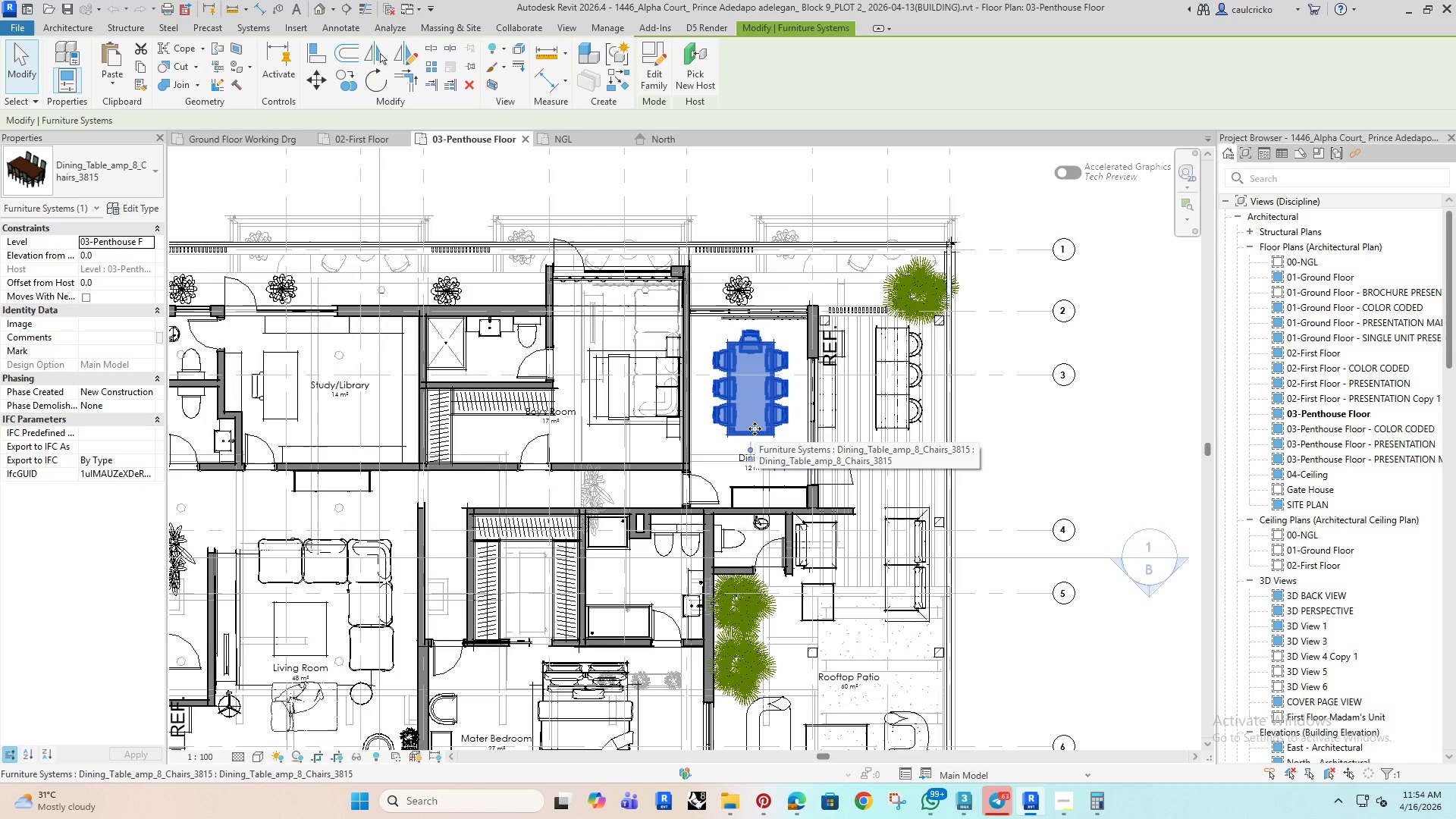 
key(Control+C)
 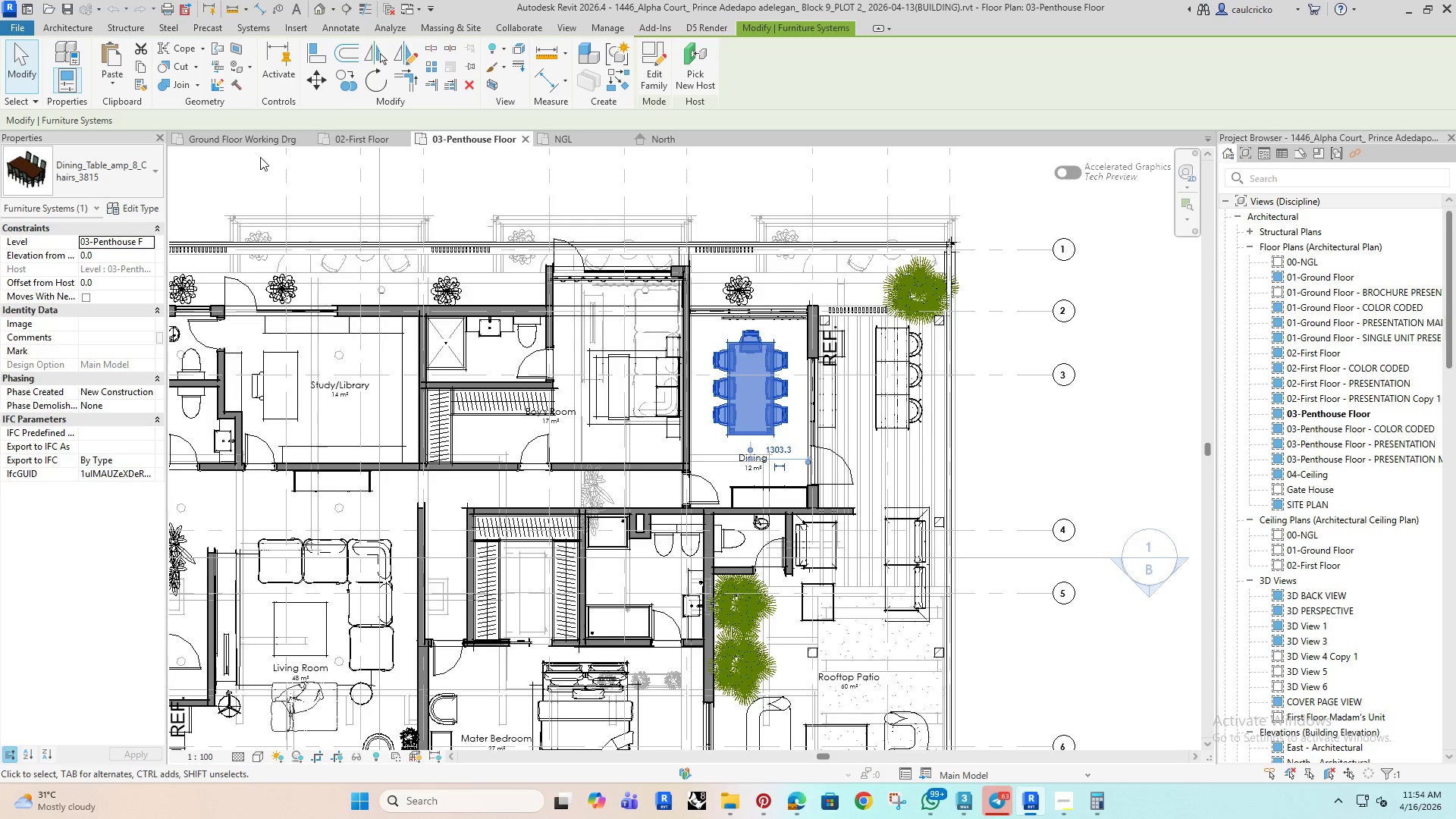 
left_click([242, 142])
 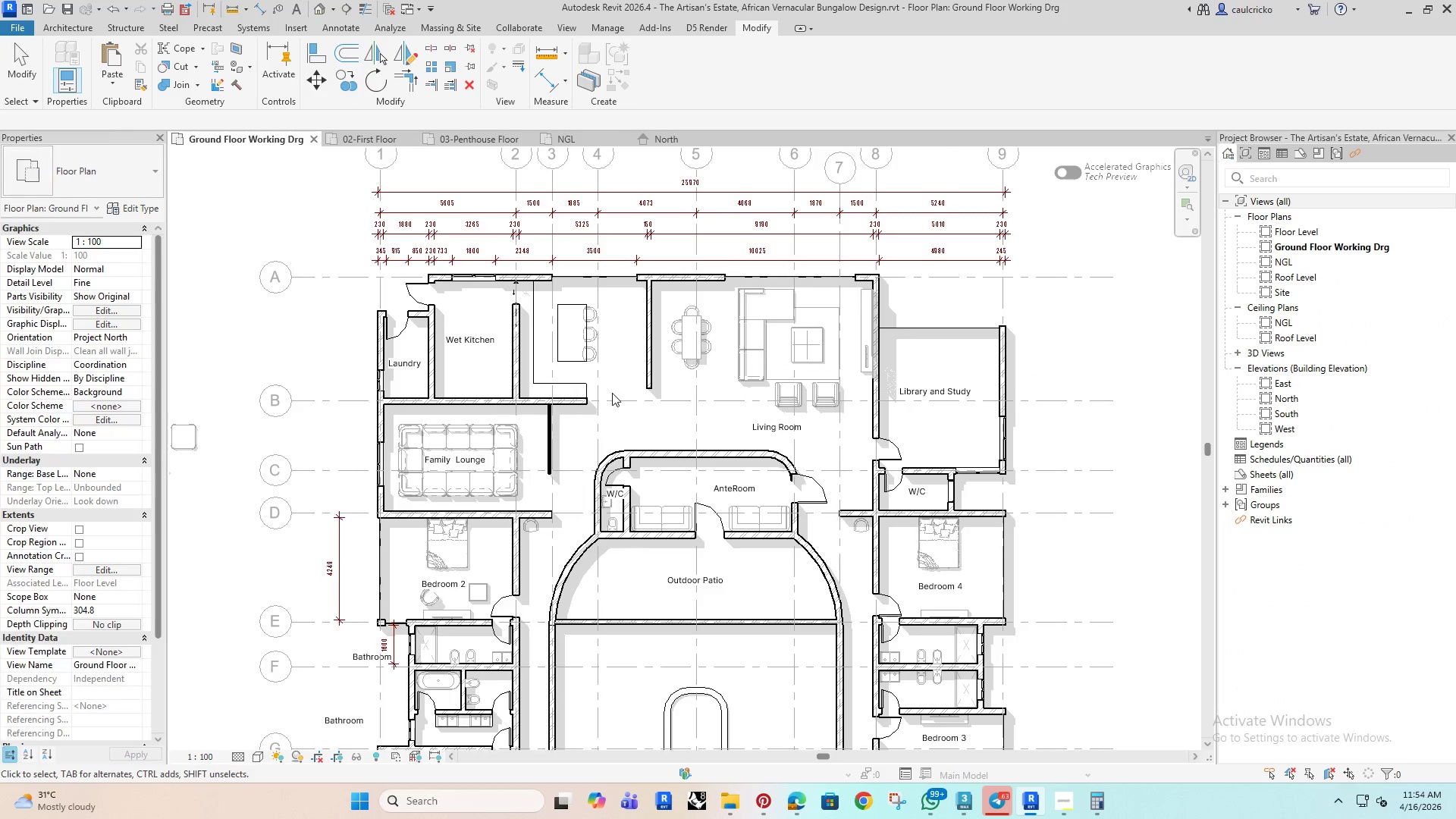 
scroll: coordinate [620, 401], scroll_direction: down, amount: 2.0
 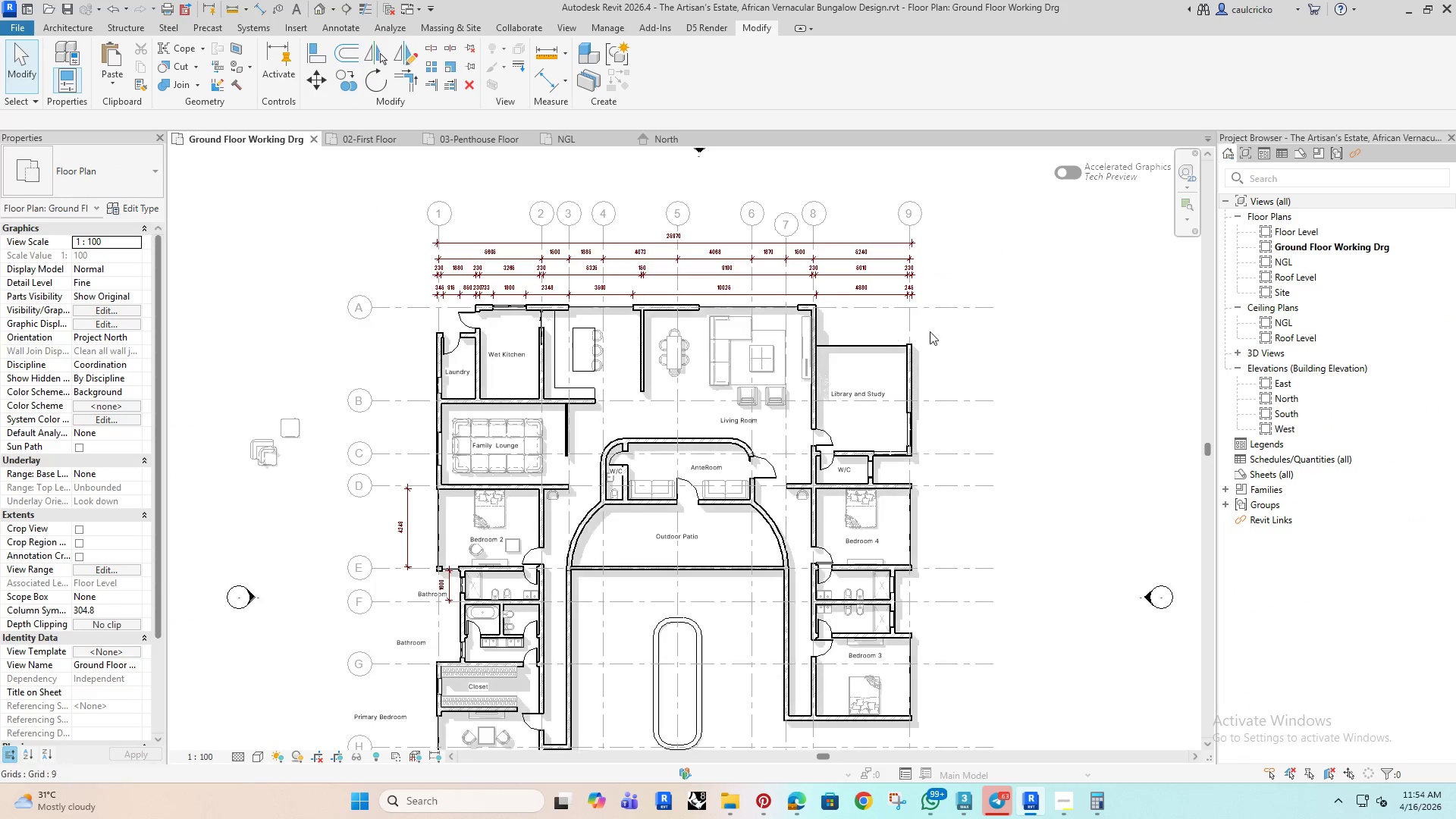 
left_click([958, 347])
 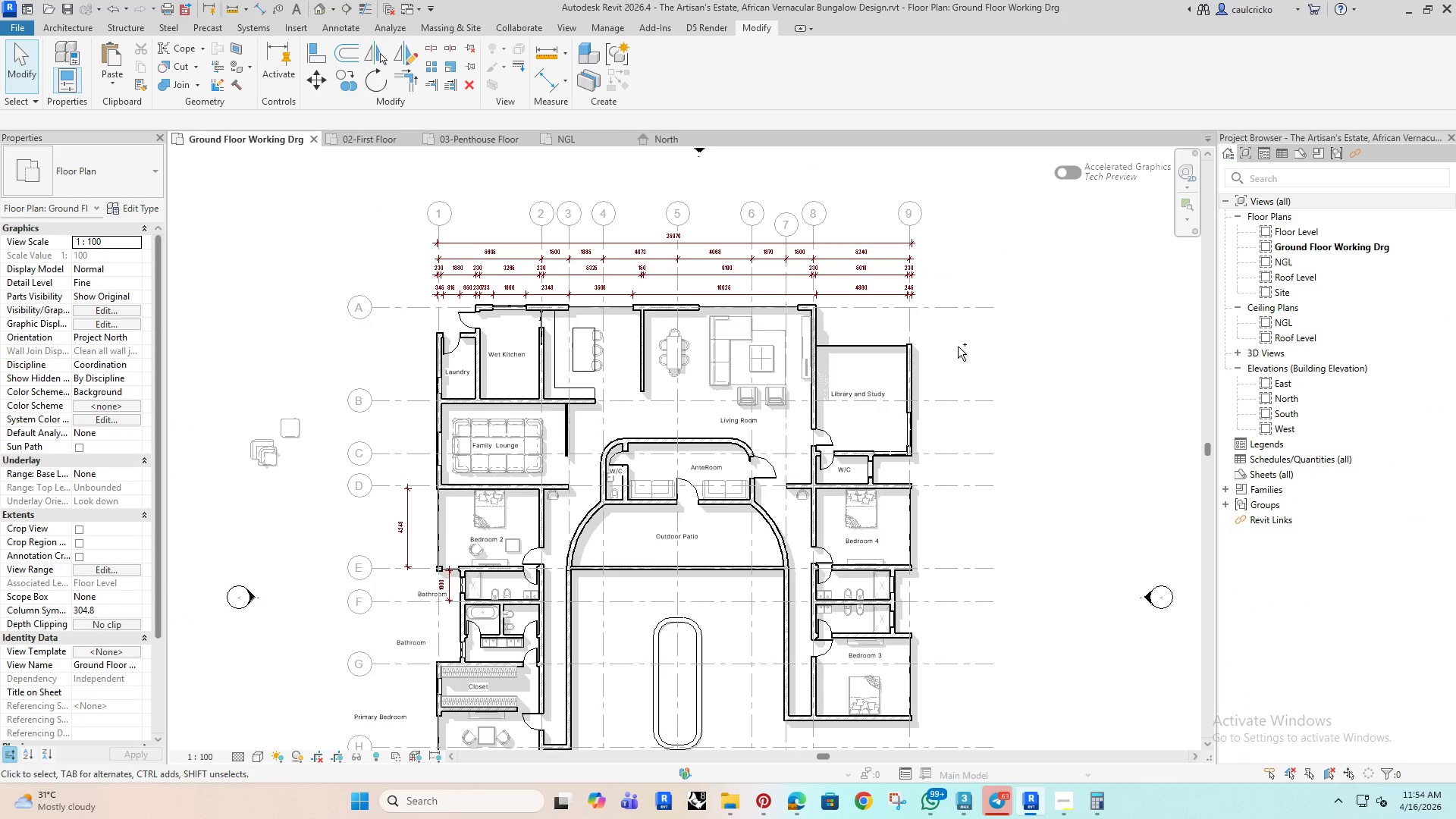 
key(Control+V)
 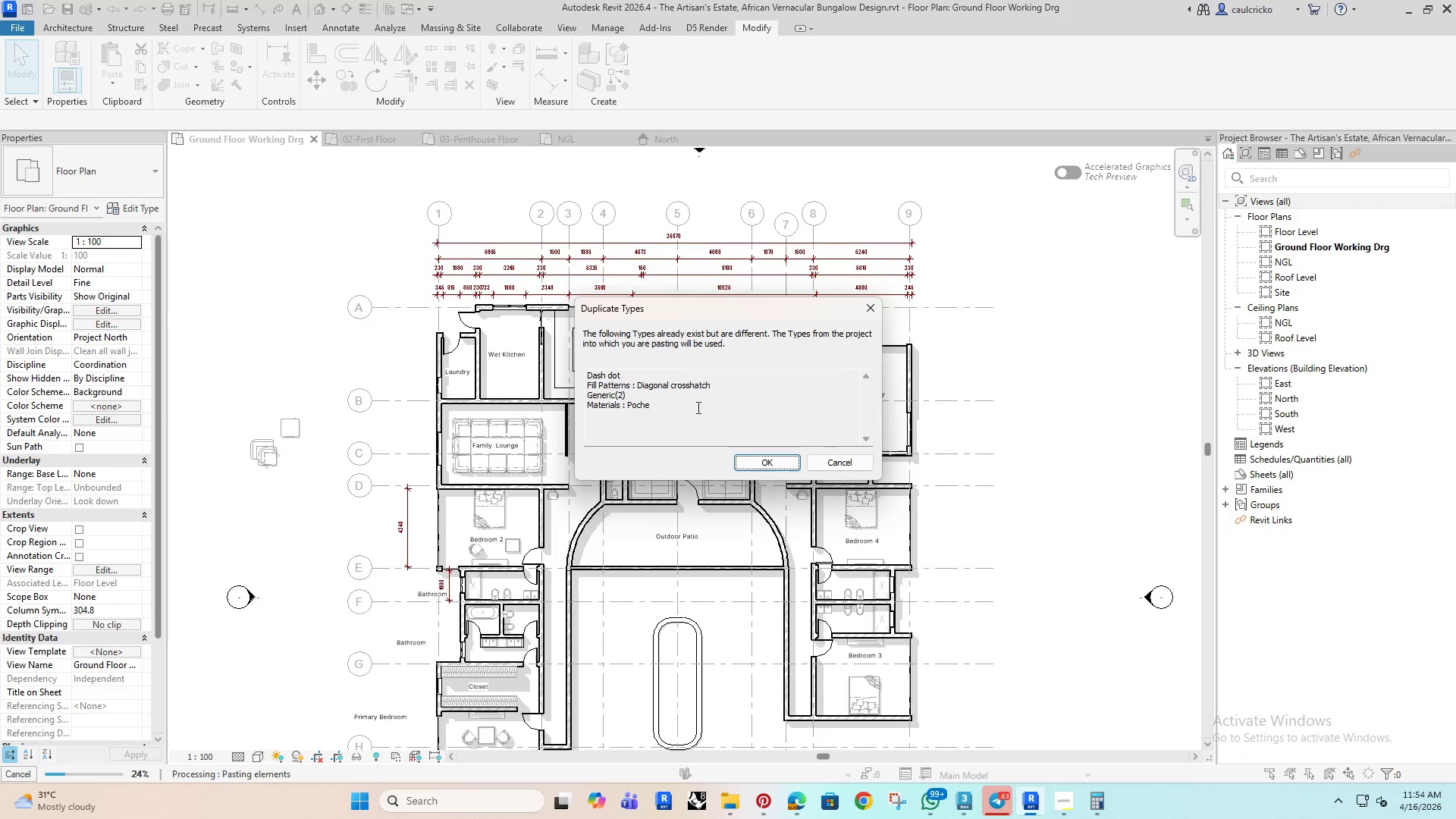 
left_click([760, 465])
 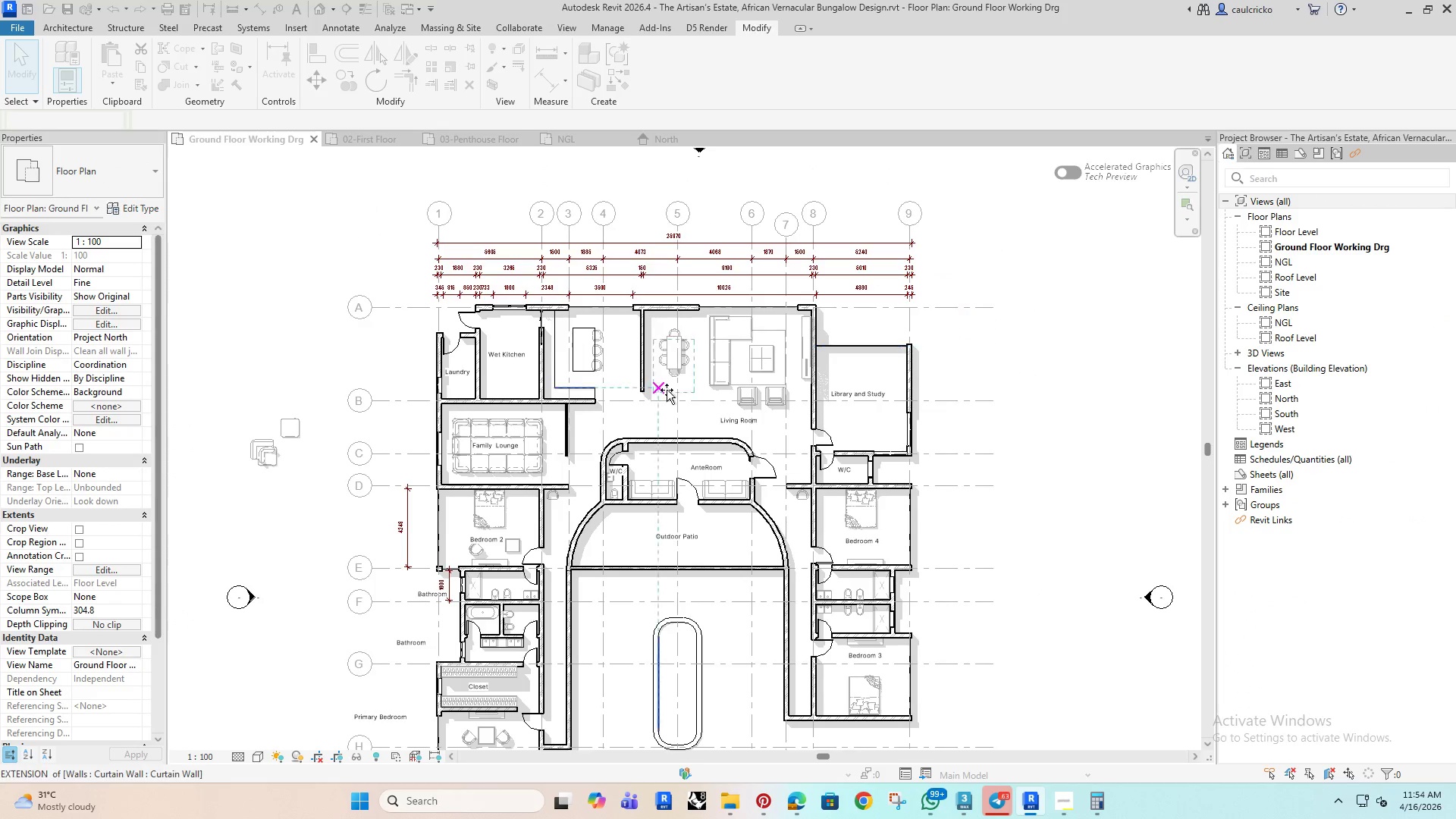 
left_click([657, 400])
 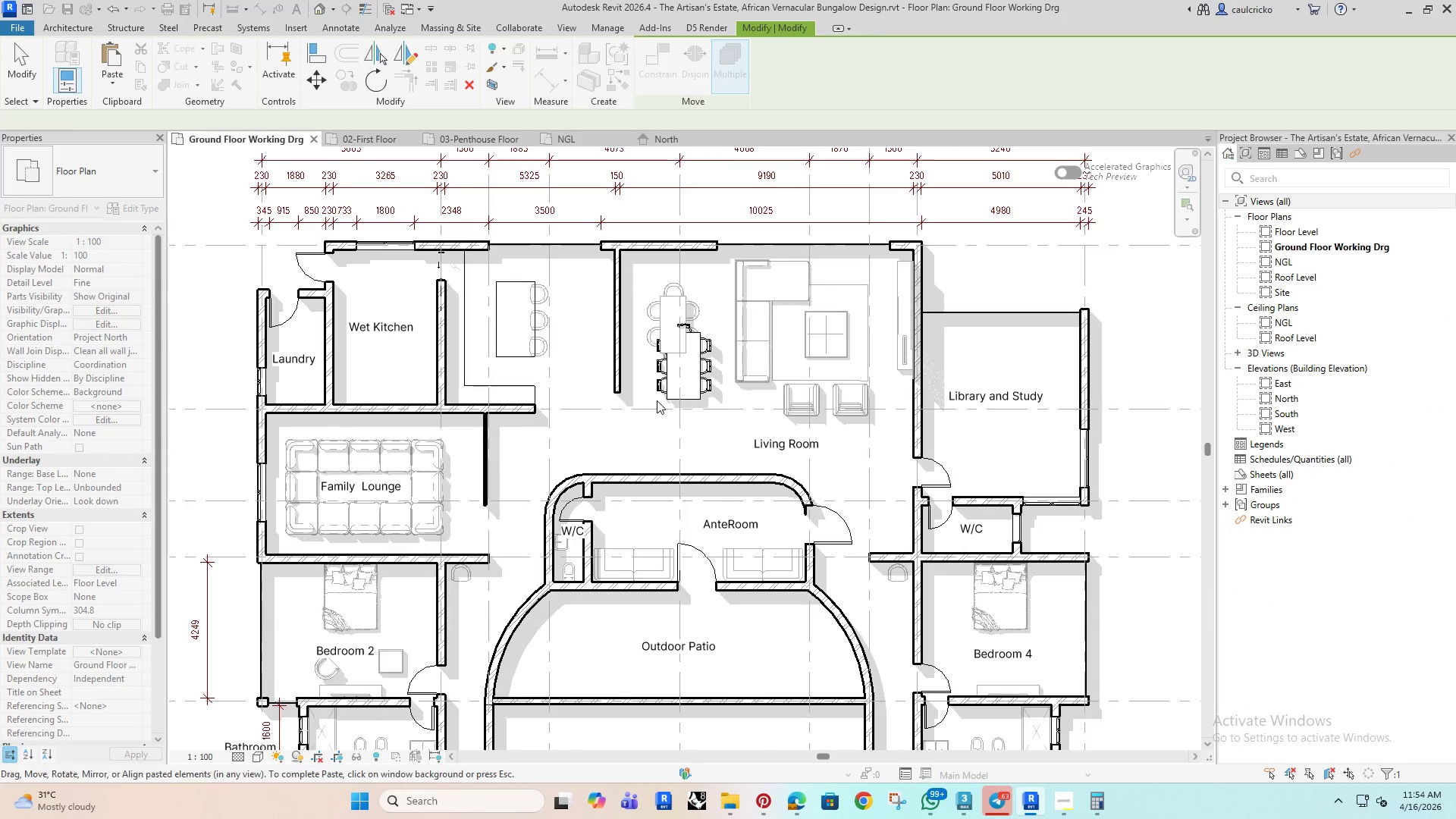 
scroll: coordinate [675, 391], scroll_direction: up, amount: 4.0
 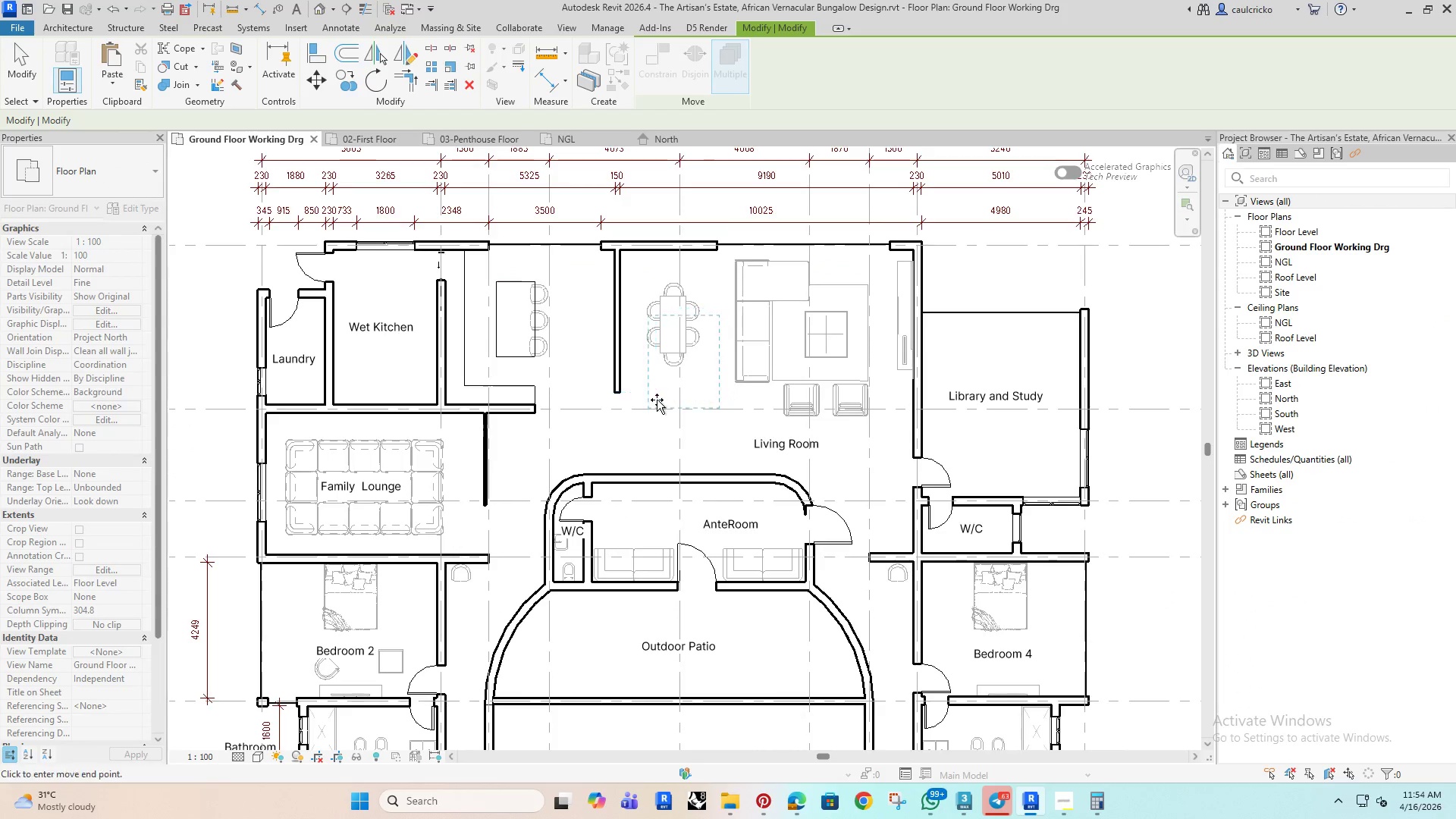 
key(Escape)
 